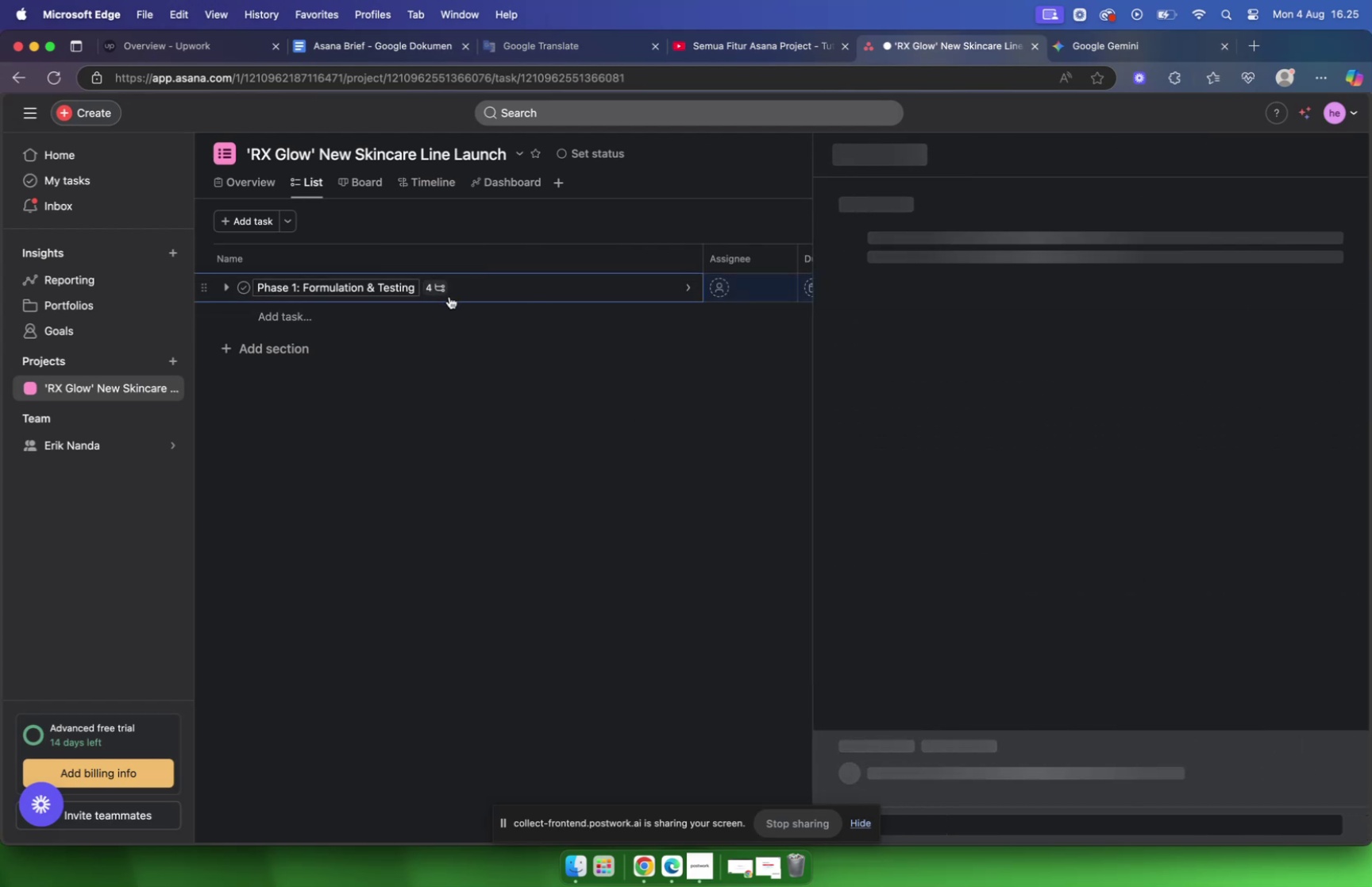 
left_click([1347, 453])
 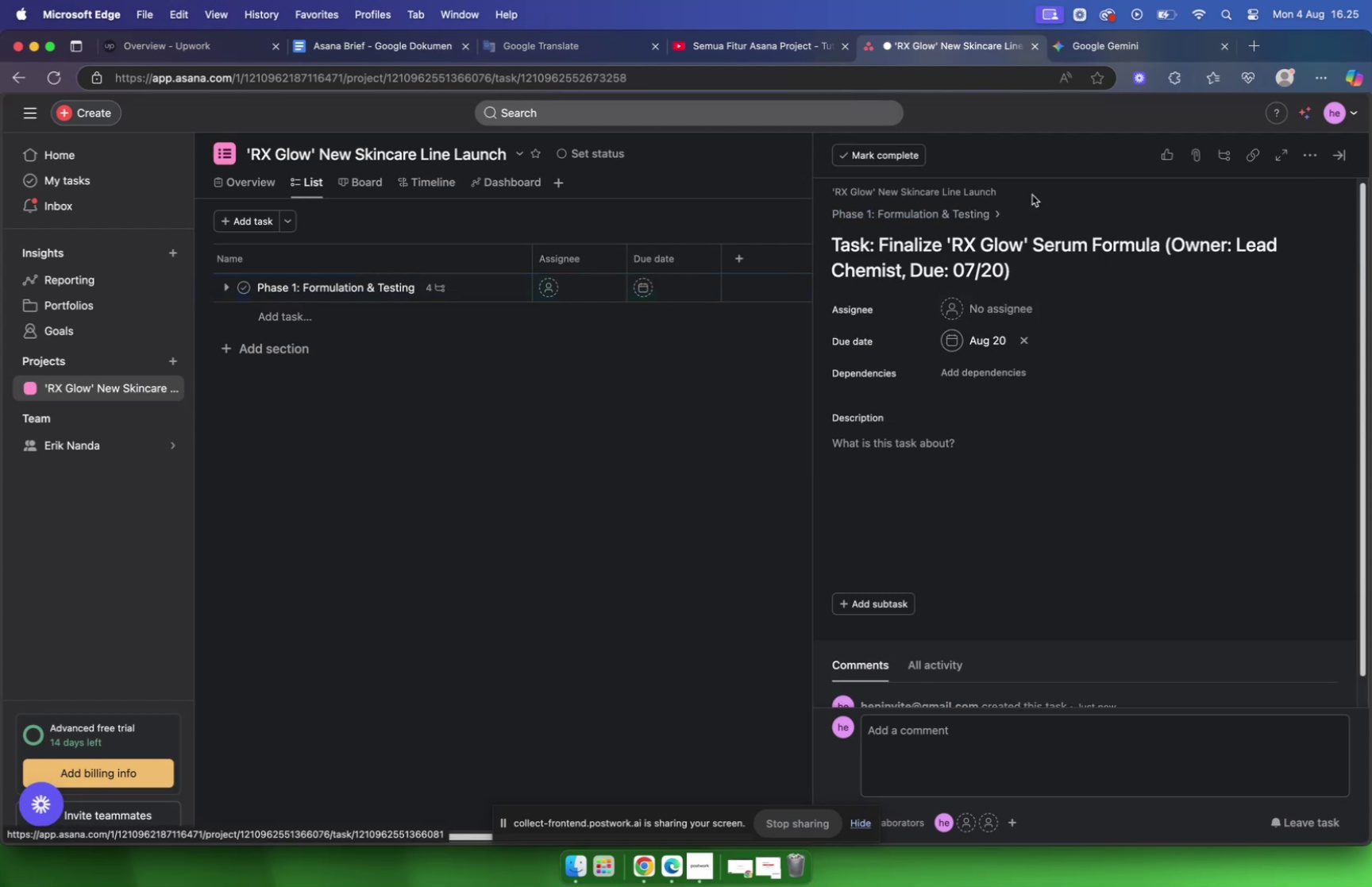 
scroll: coordinate [1081, 273], scroll_direction: down, amount: 10.0
 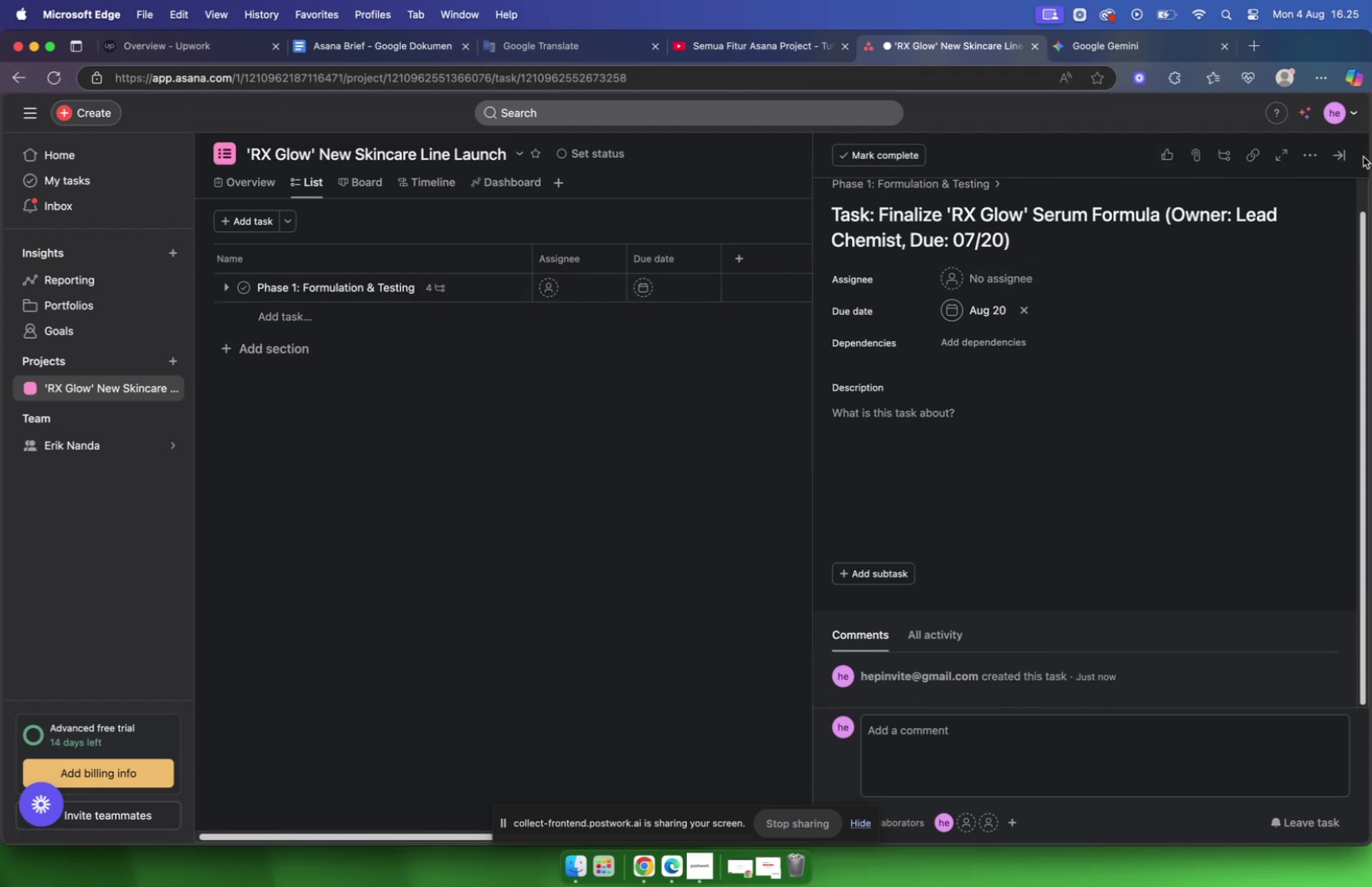 
wait(10.04)
 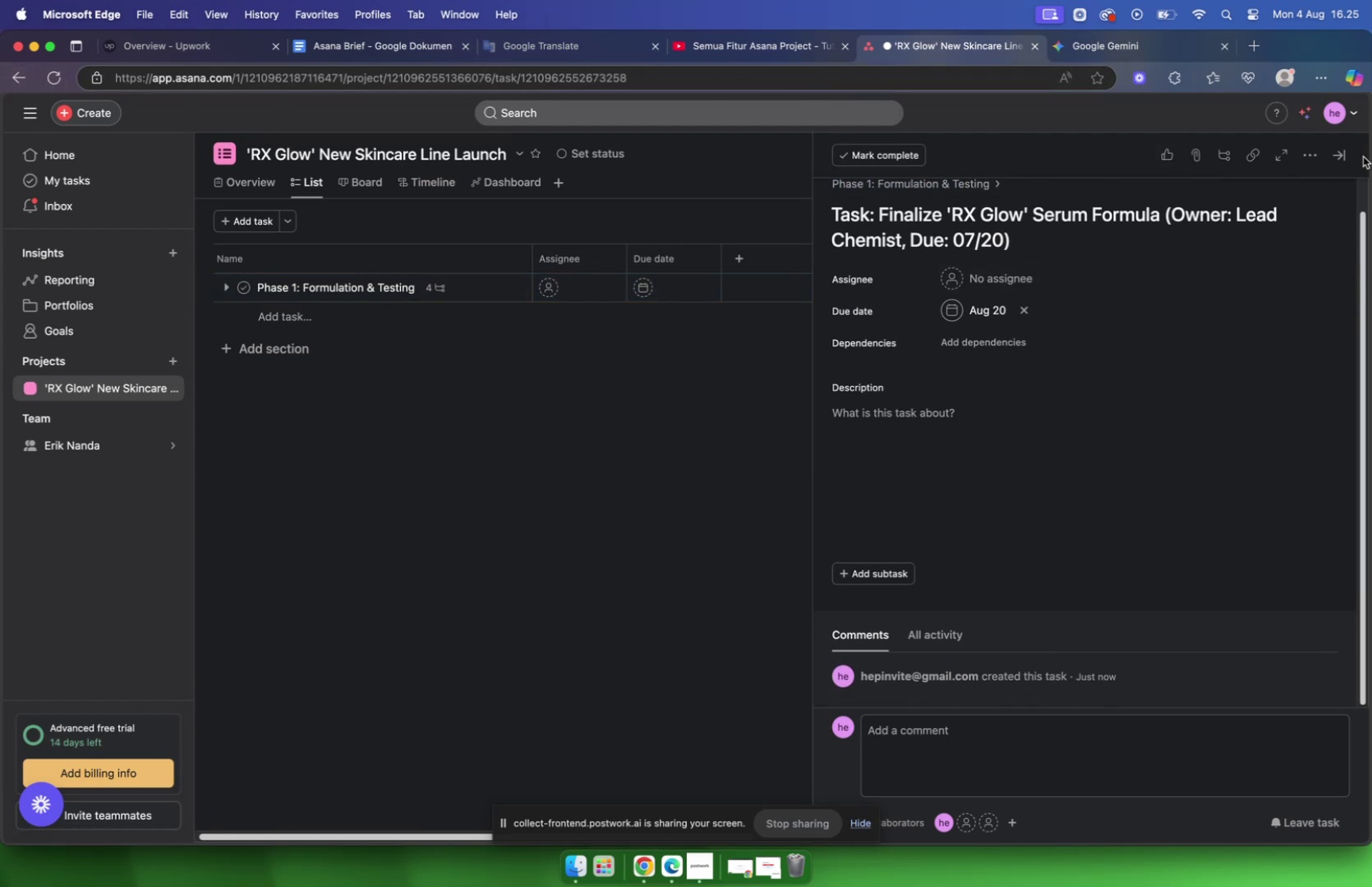 
scroll: coordinate [979, 467], scroll_direction: down, amount: 2.0
 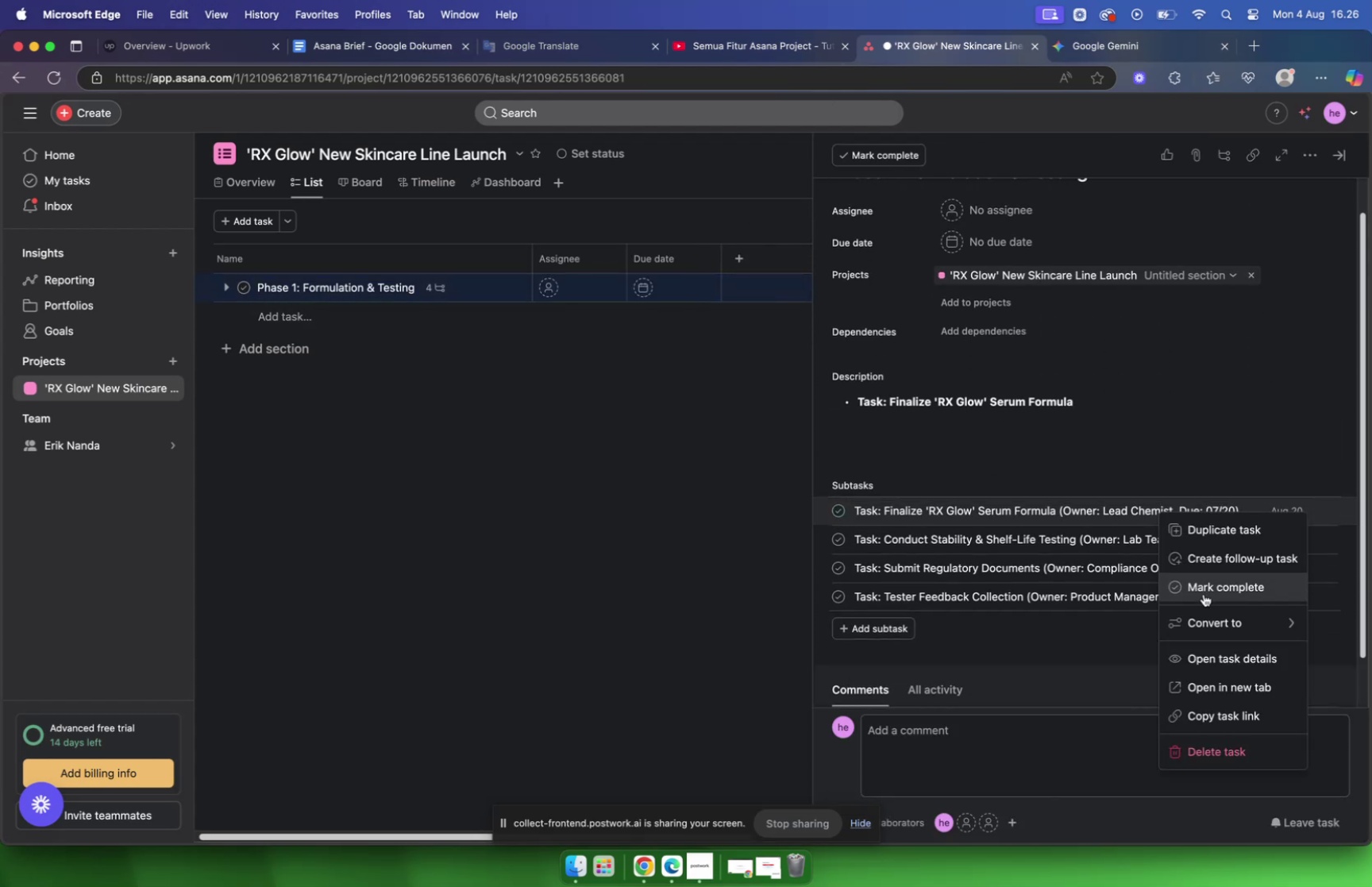 
left_click([1197, 747])
 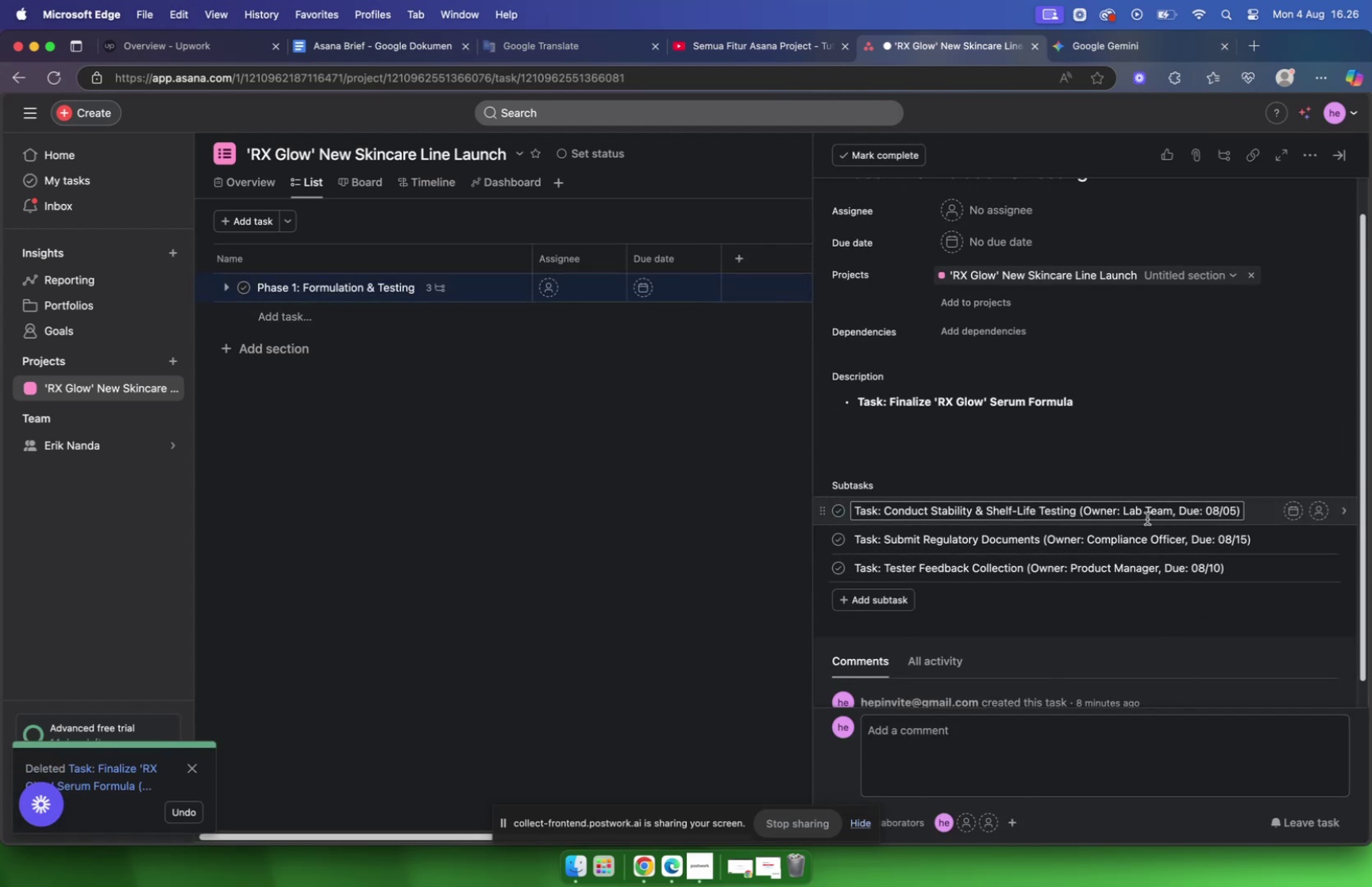 
right_click([1148, 513])
 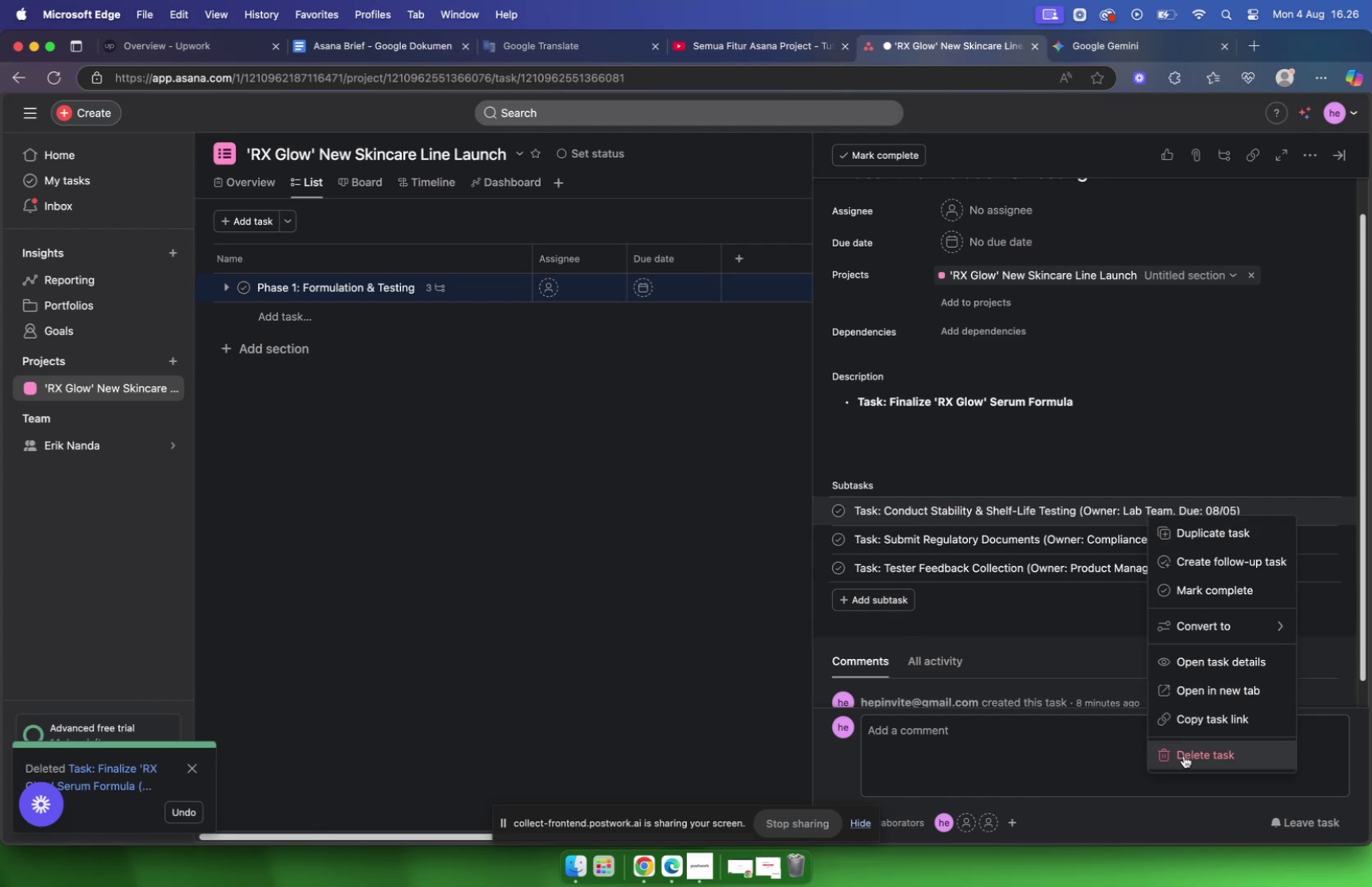 
left_click([1184, 755])
 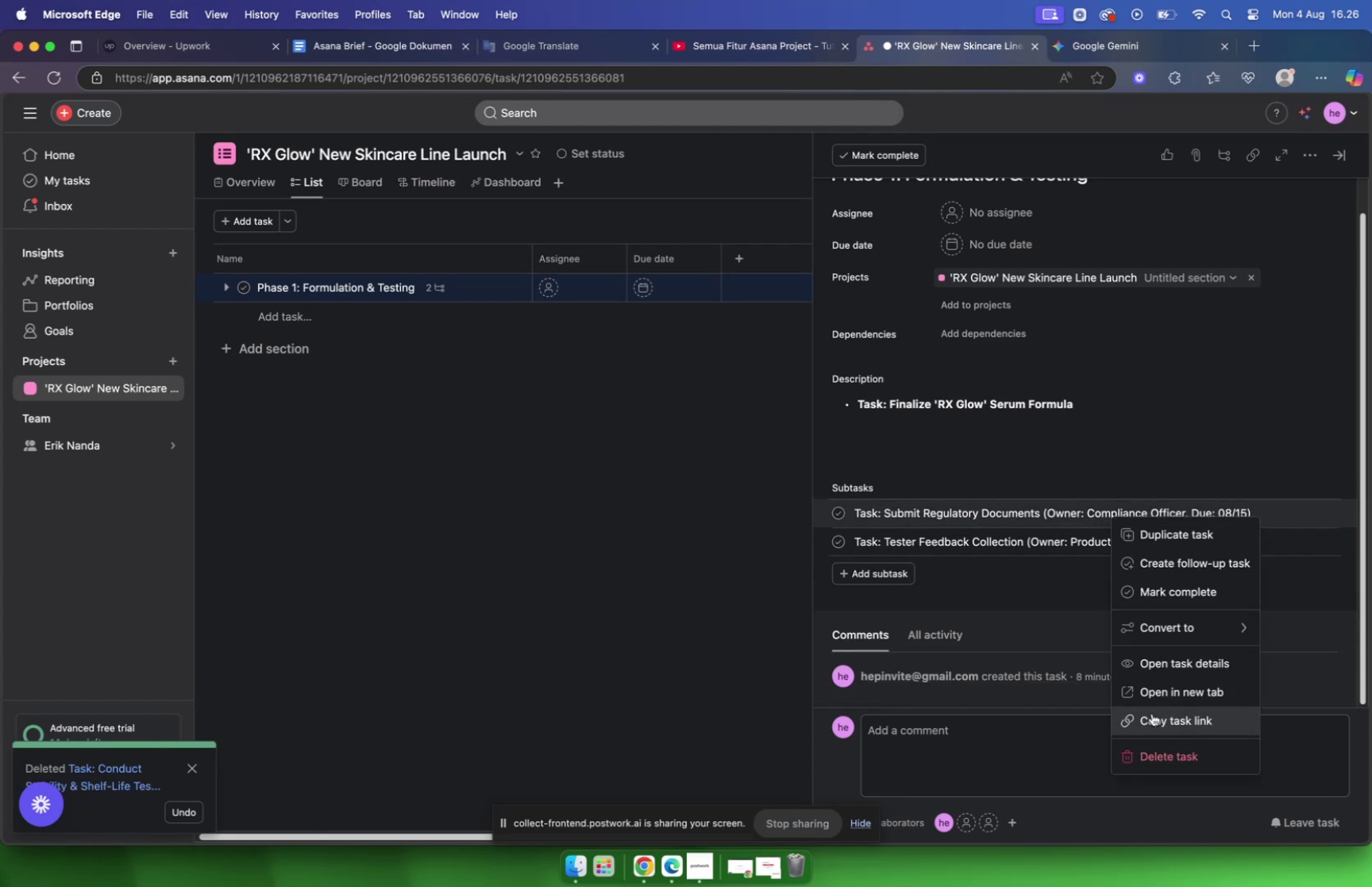 
left_click([1152, 756])
 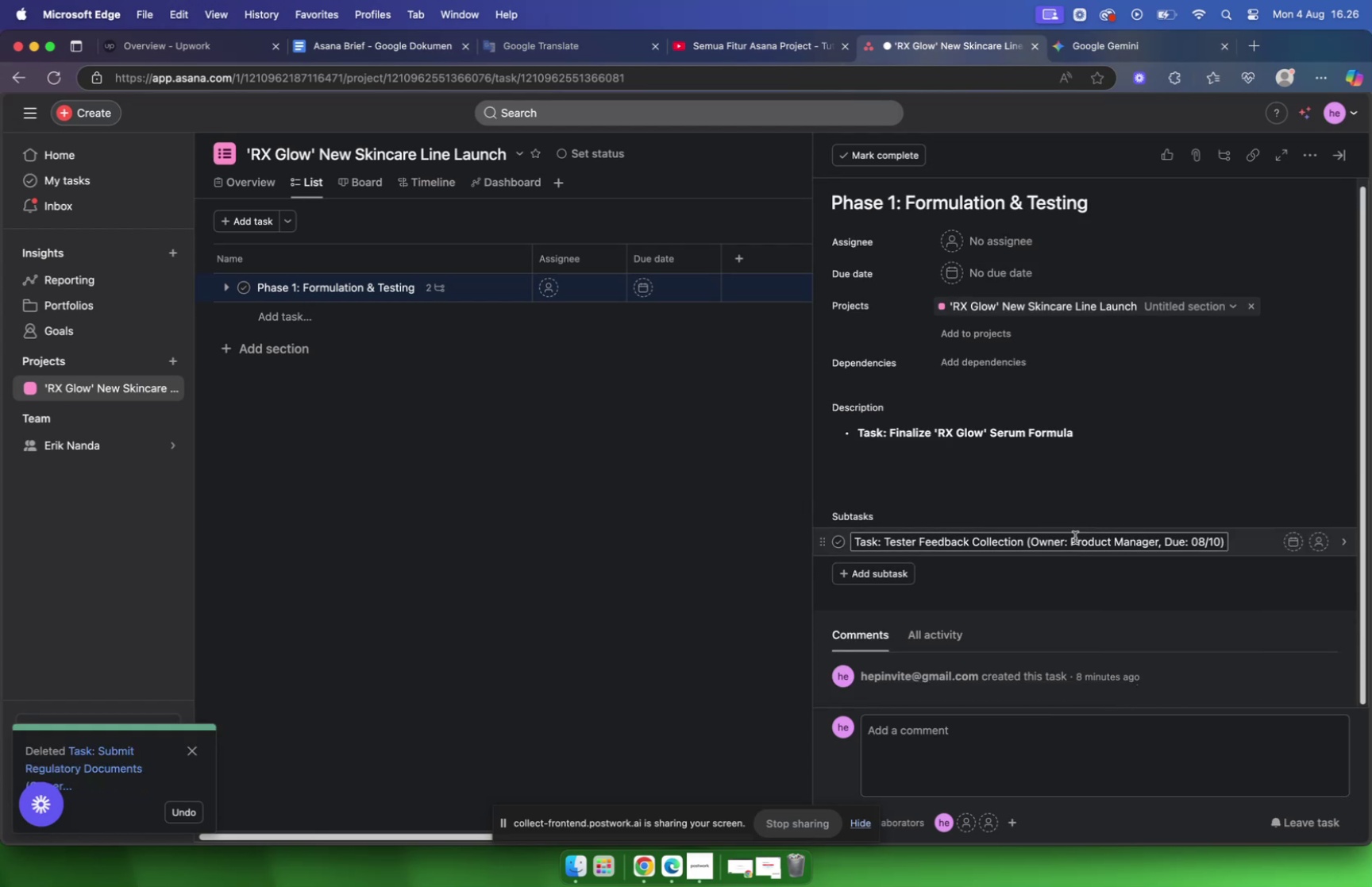 
right_click([1075, 536])
 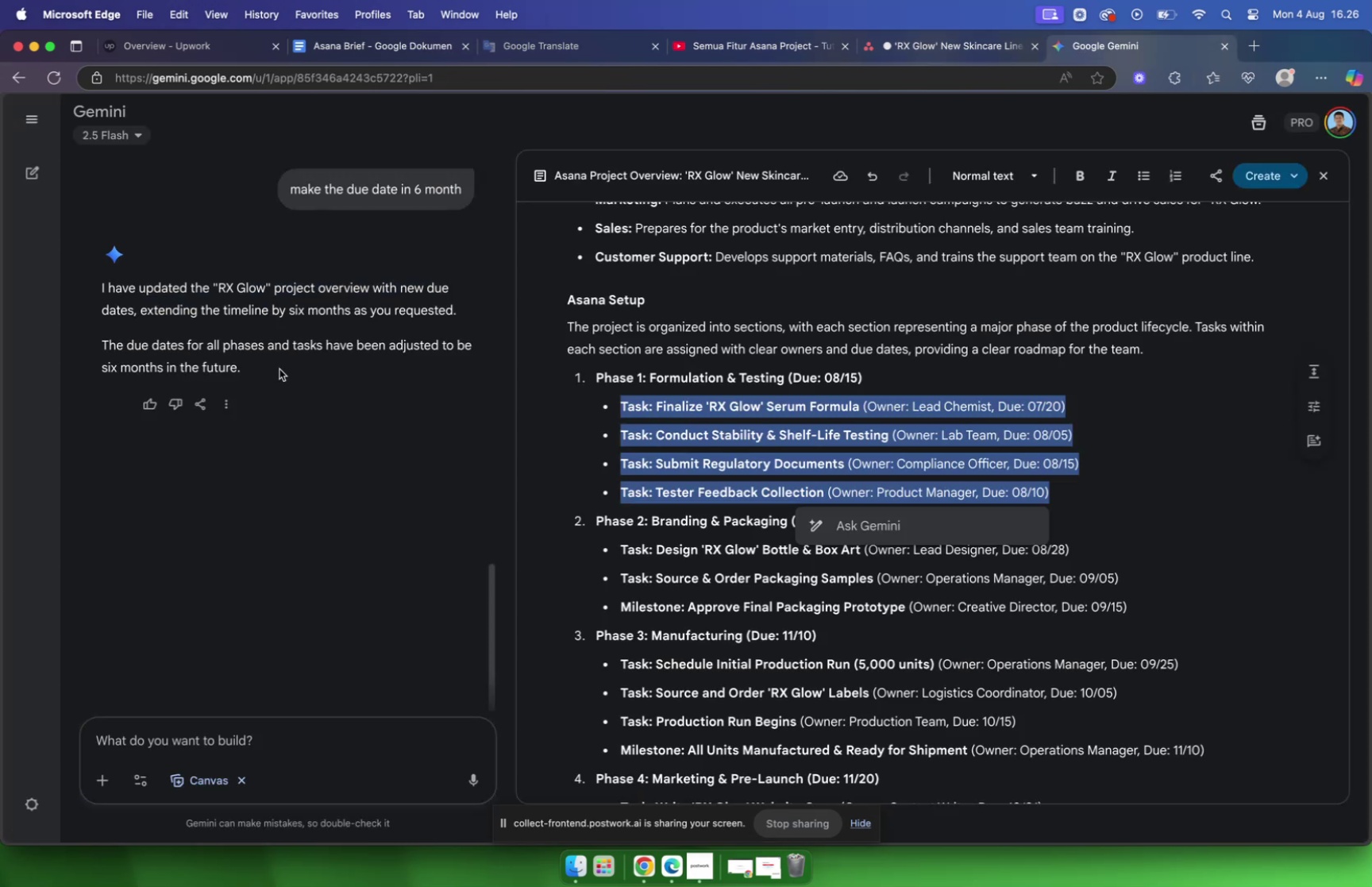 
left_click([177, 738])
 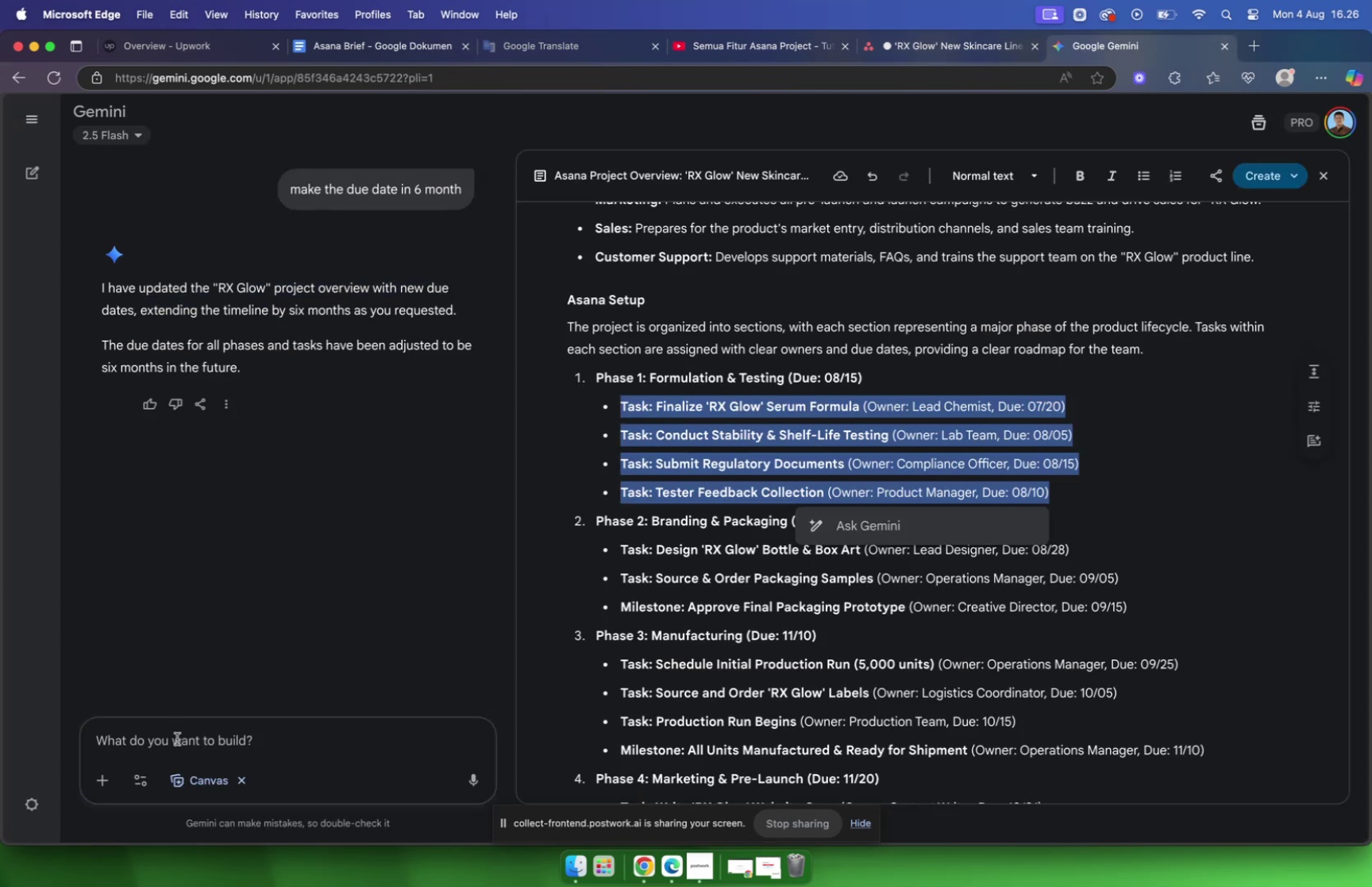 
type(make the timline strart from today and the deadline is 3 month)
 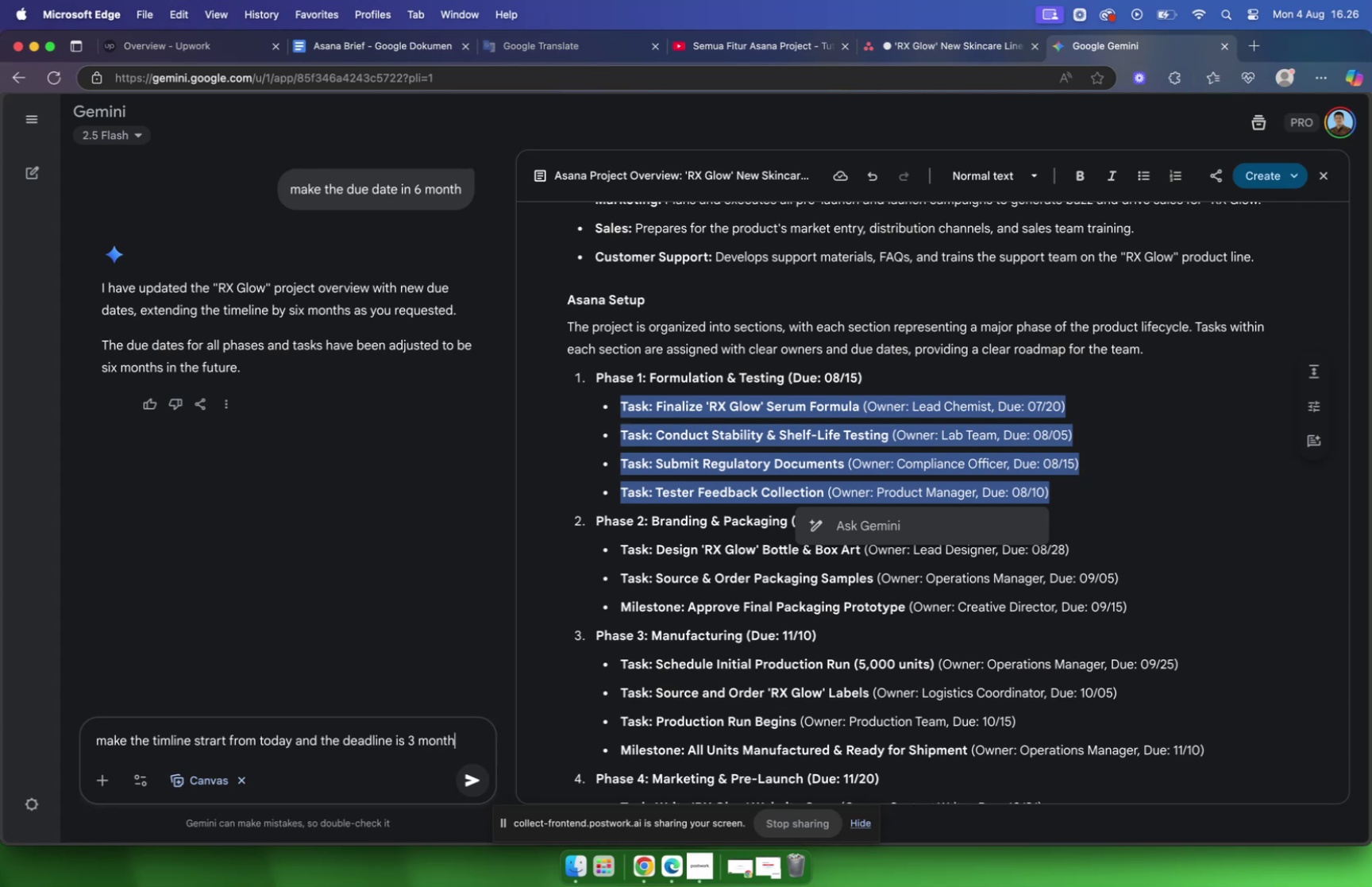 
key(Enter)
 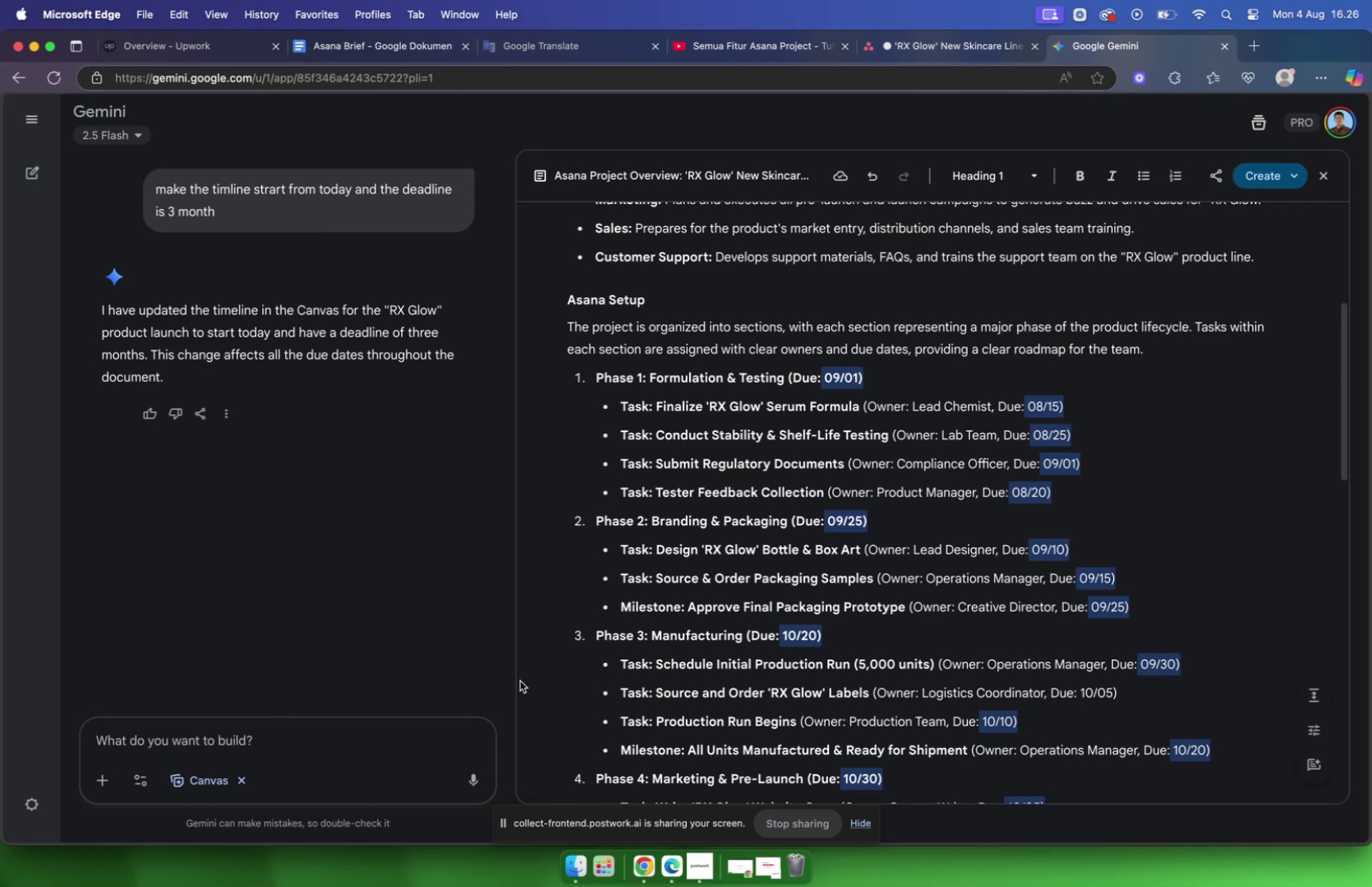 
wait(24.67)
 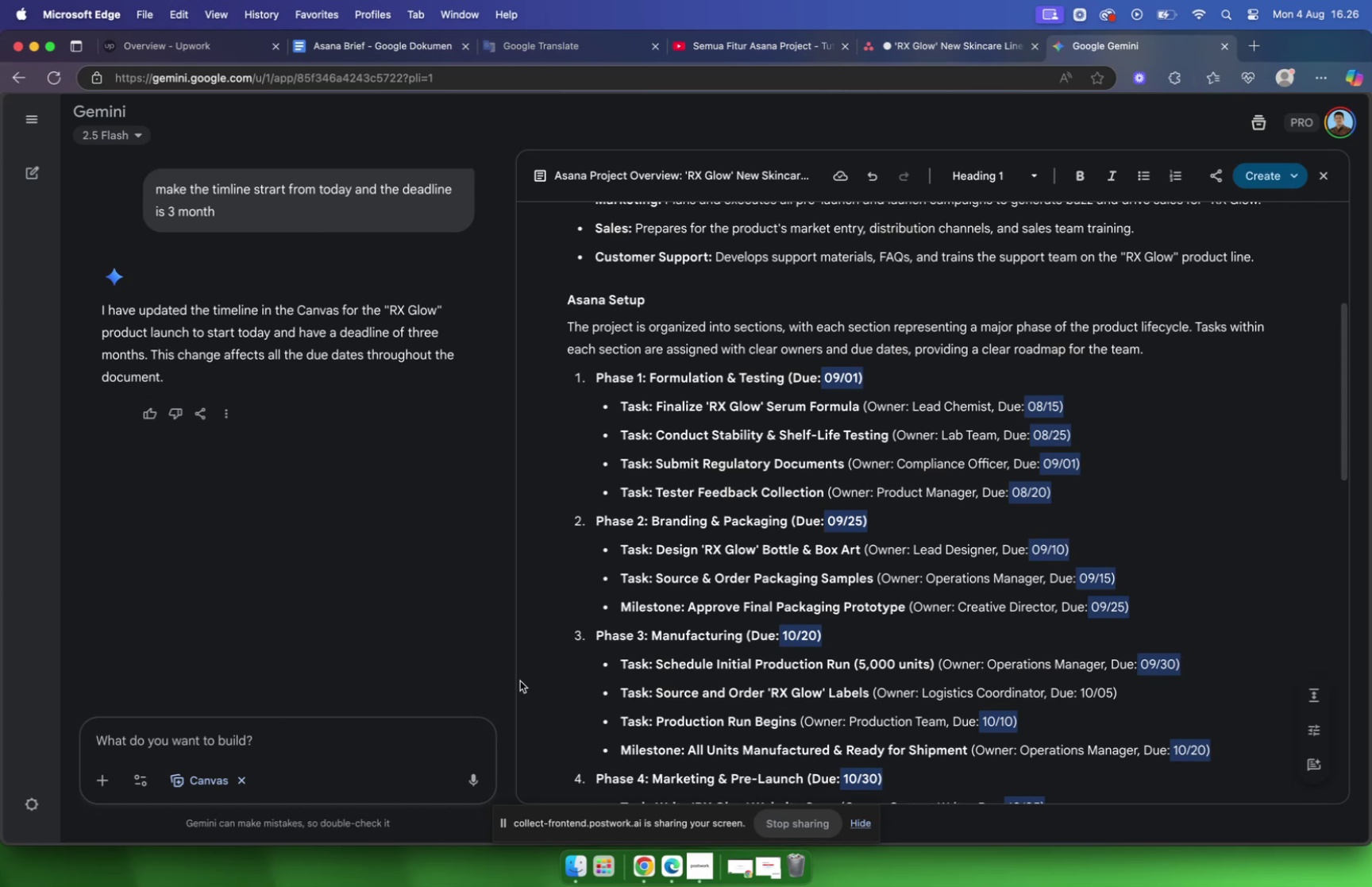 
scroll: coordinate [899, 488], scroll_direction: down, amount: 2.0
 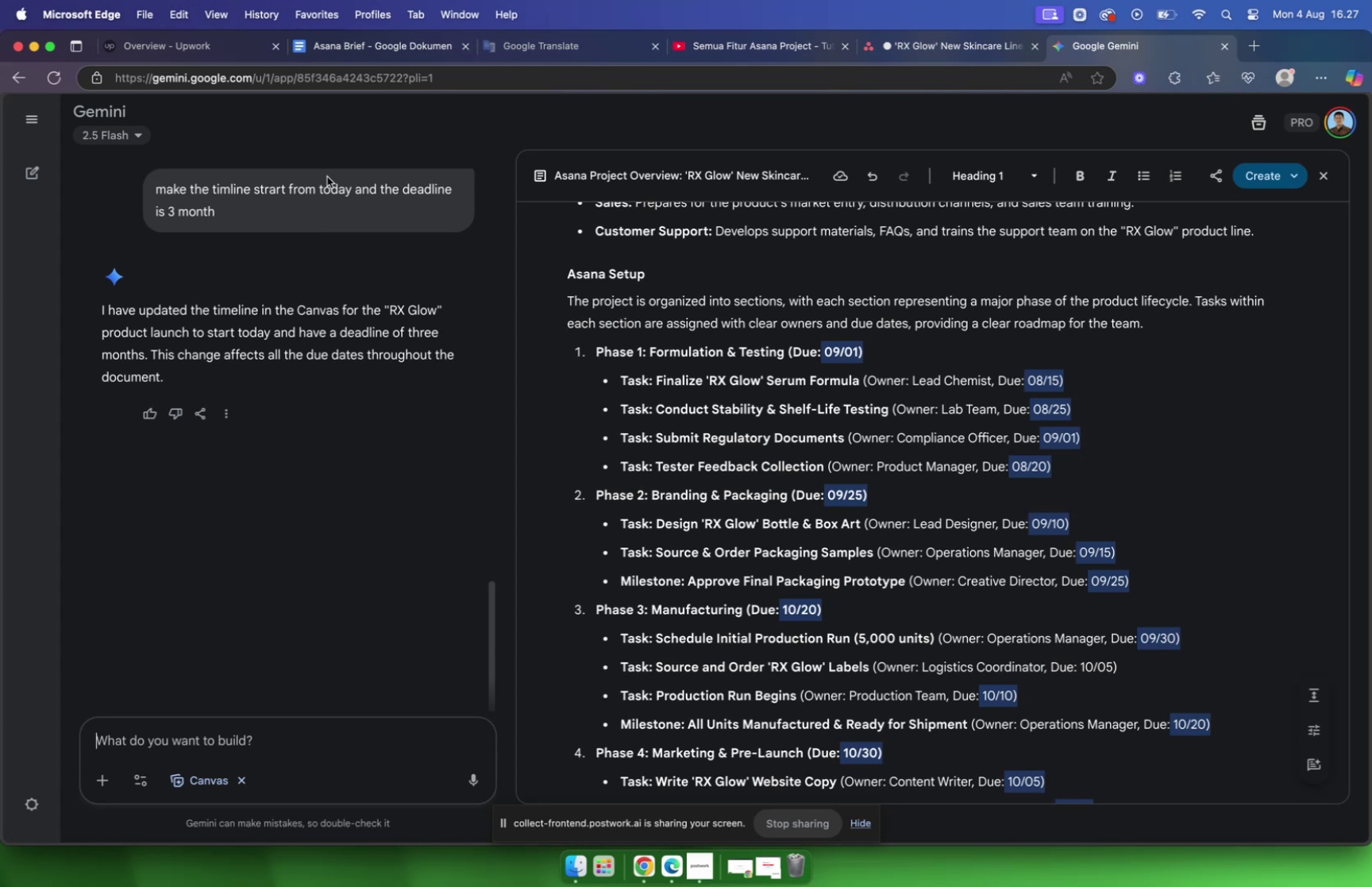 
wait(17.47)
 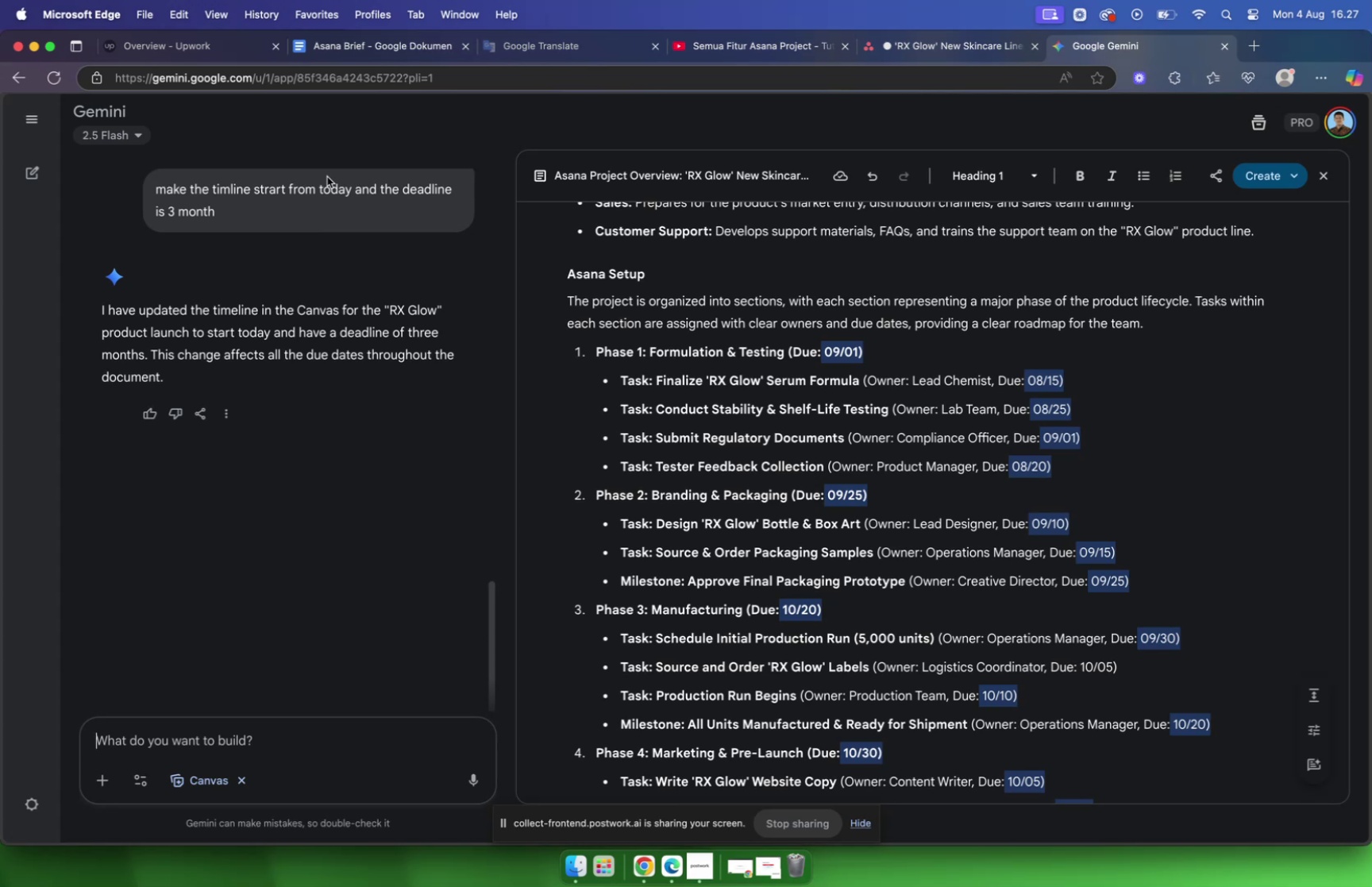 
left_click([172, 52])
 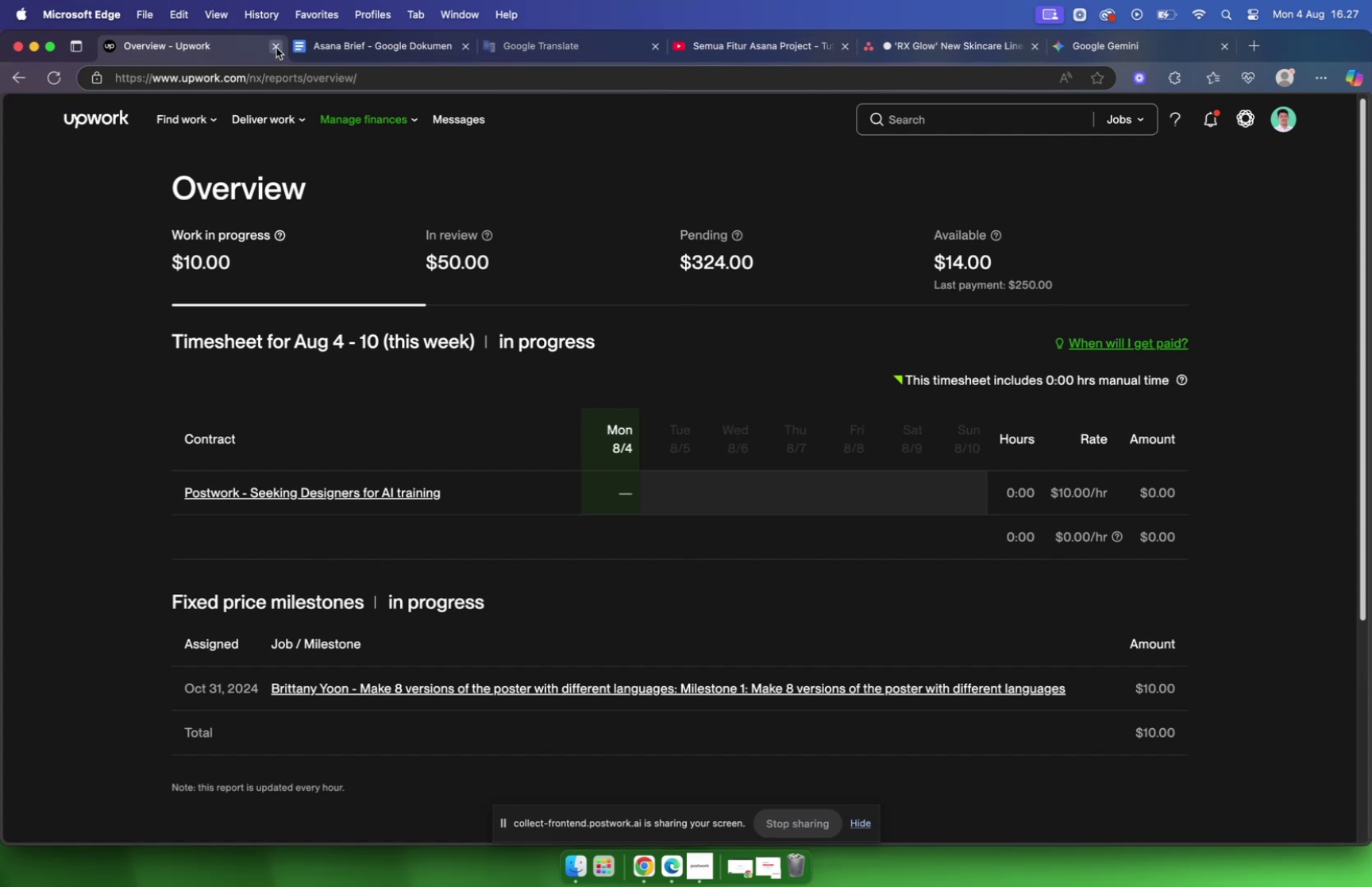 
left_click([276, 48])
 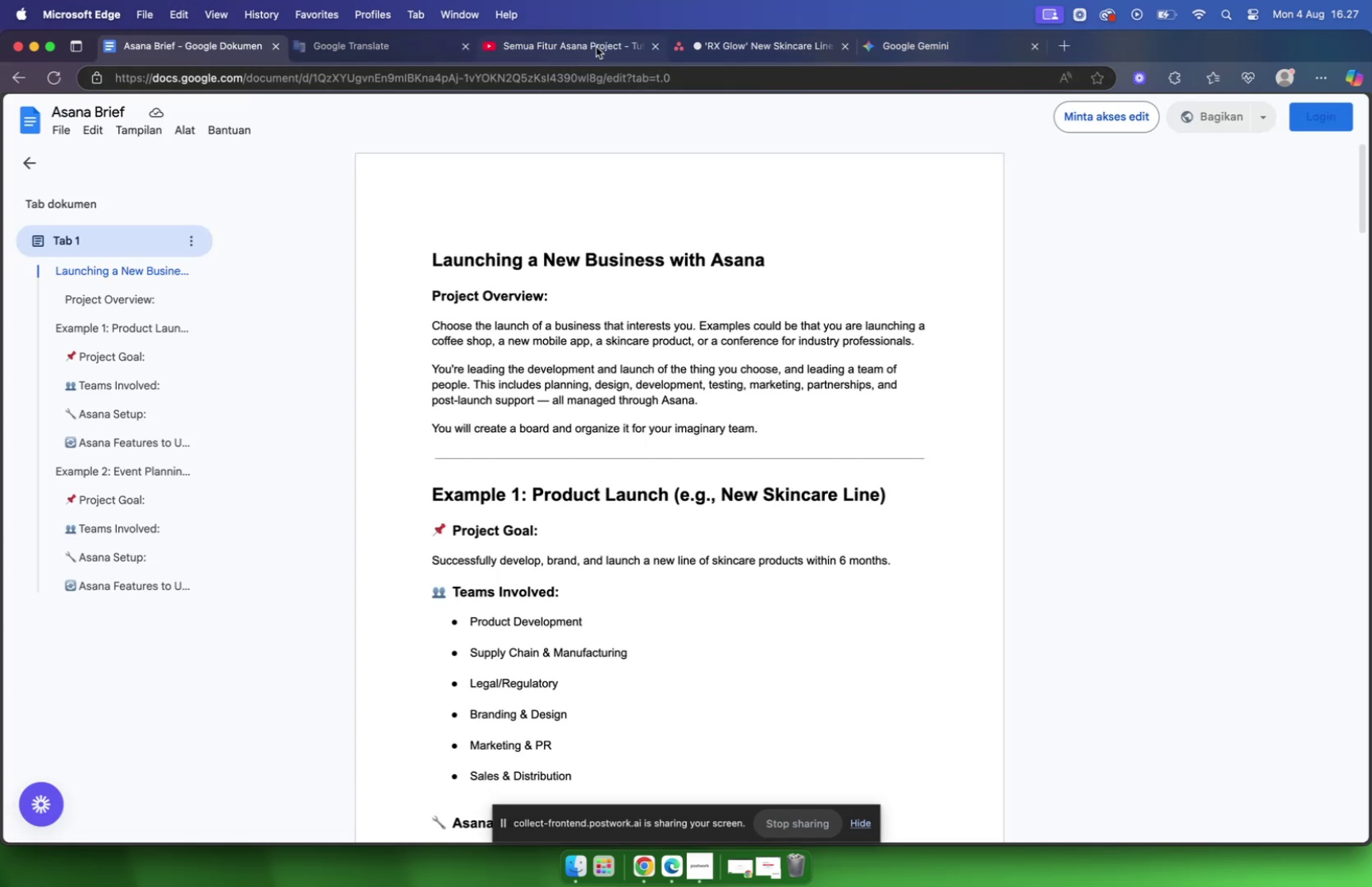 
mouse_move([533, 65])
 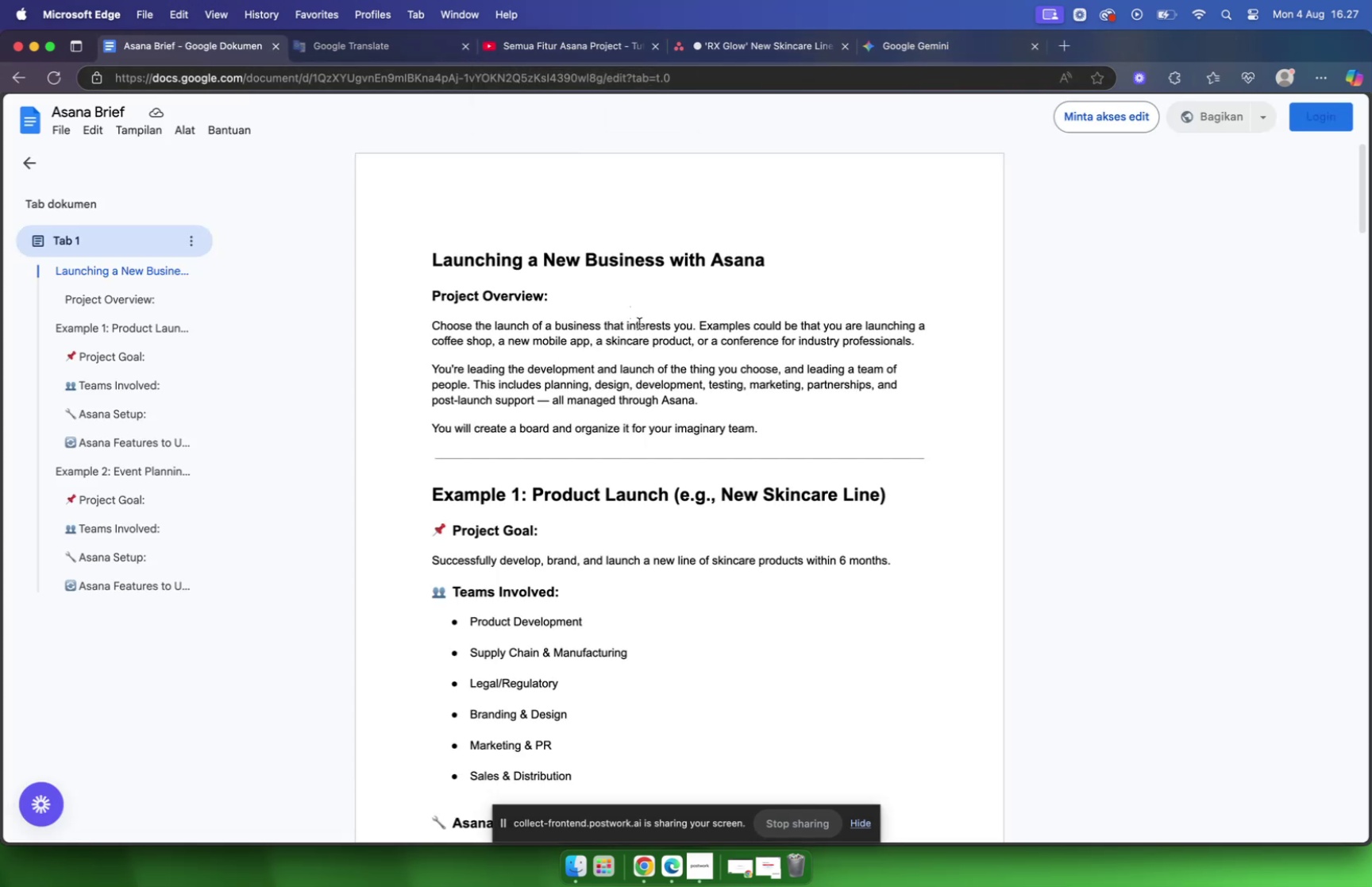 
scroll: coordinate [671, 357], scroll_direction: down, amount: 25.0
 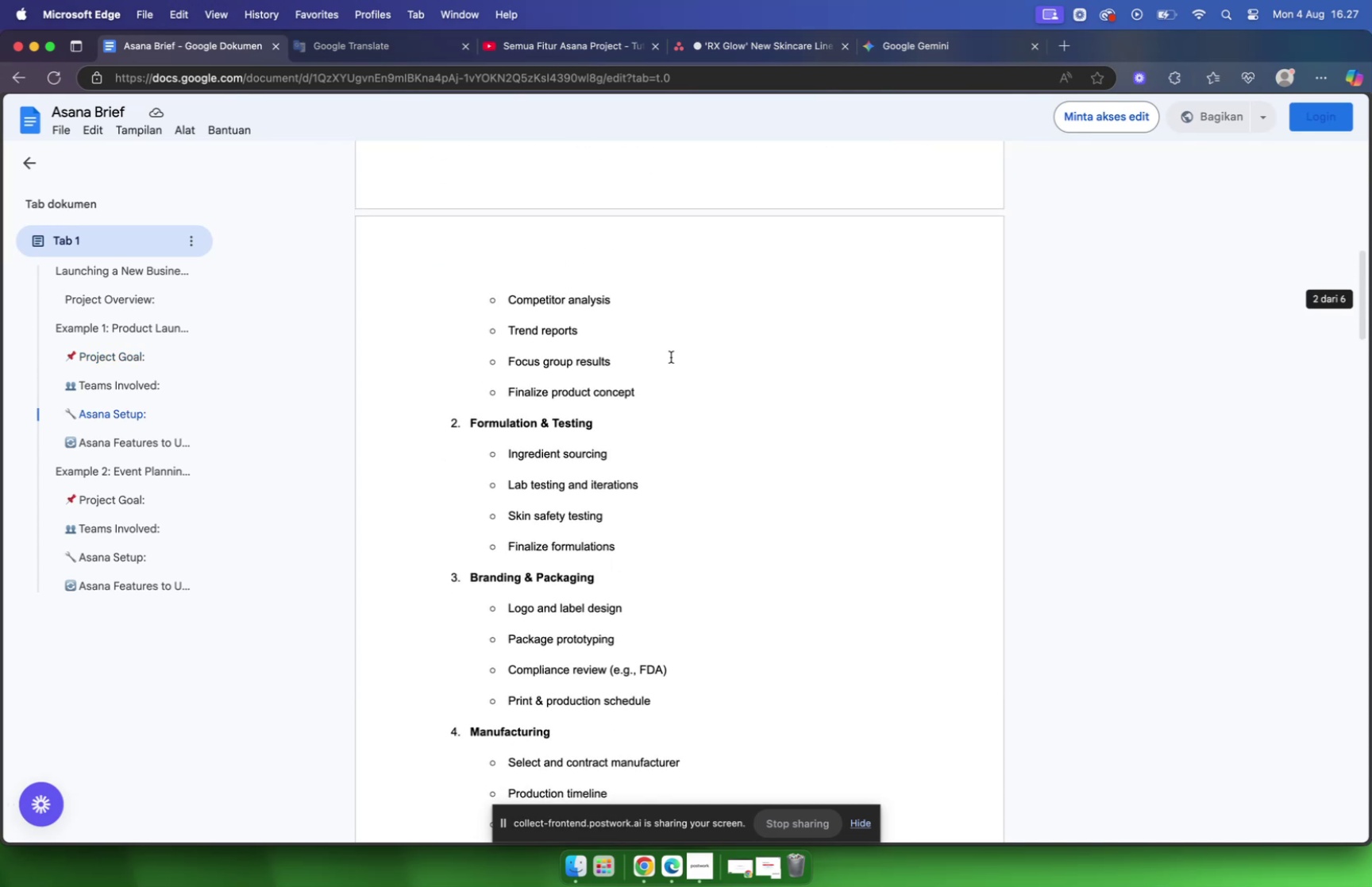 
scroll: coordinate [696, 349], scroll_direction: up, amount: 20.0
 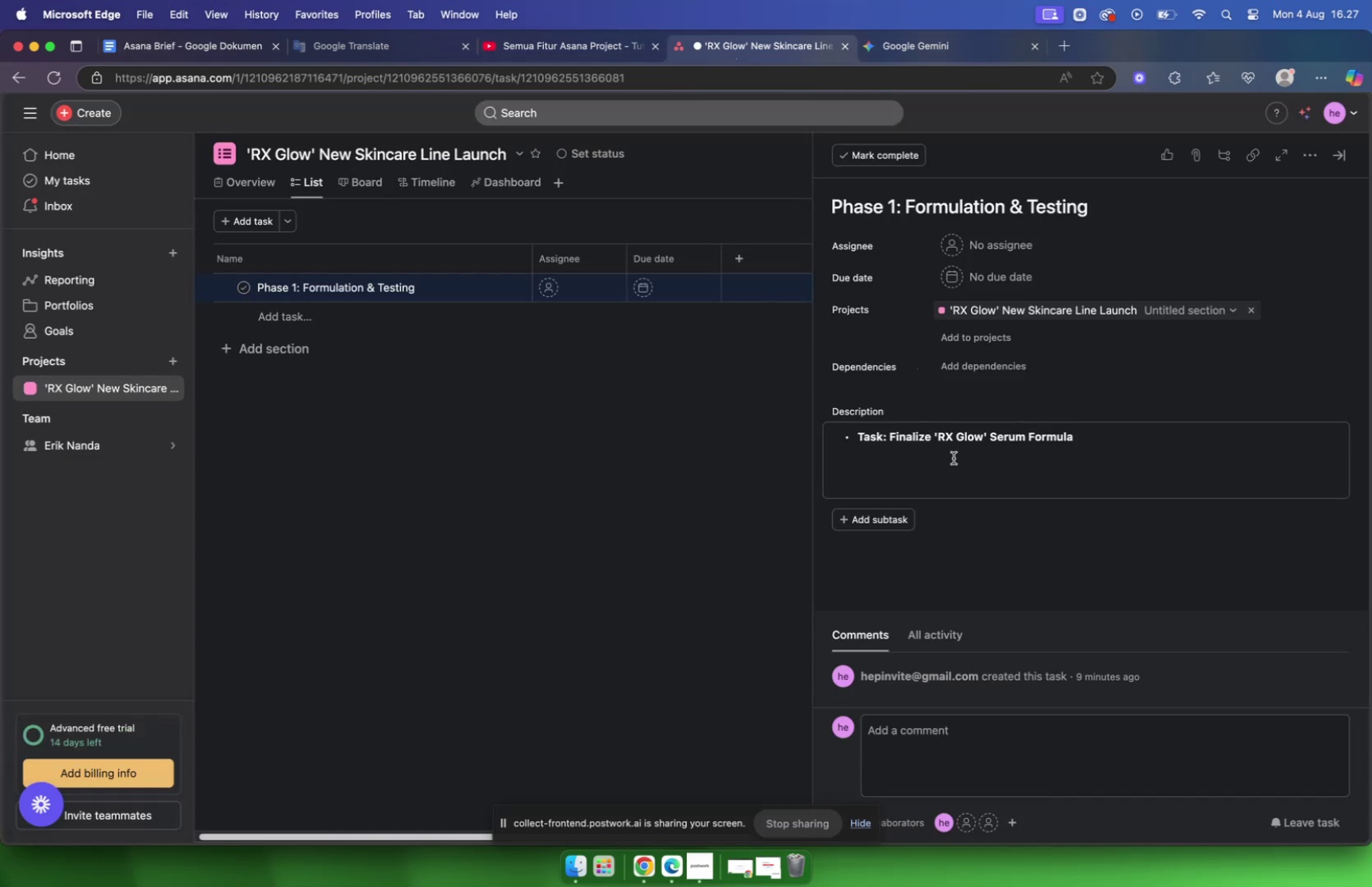 
wait(8.32)
 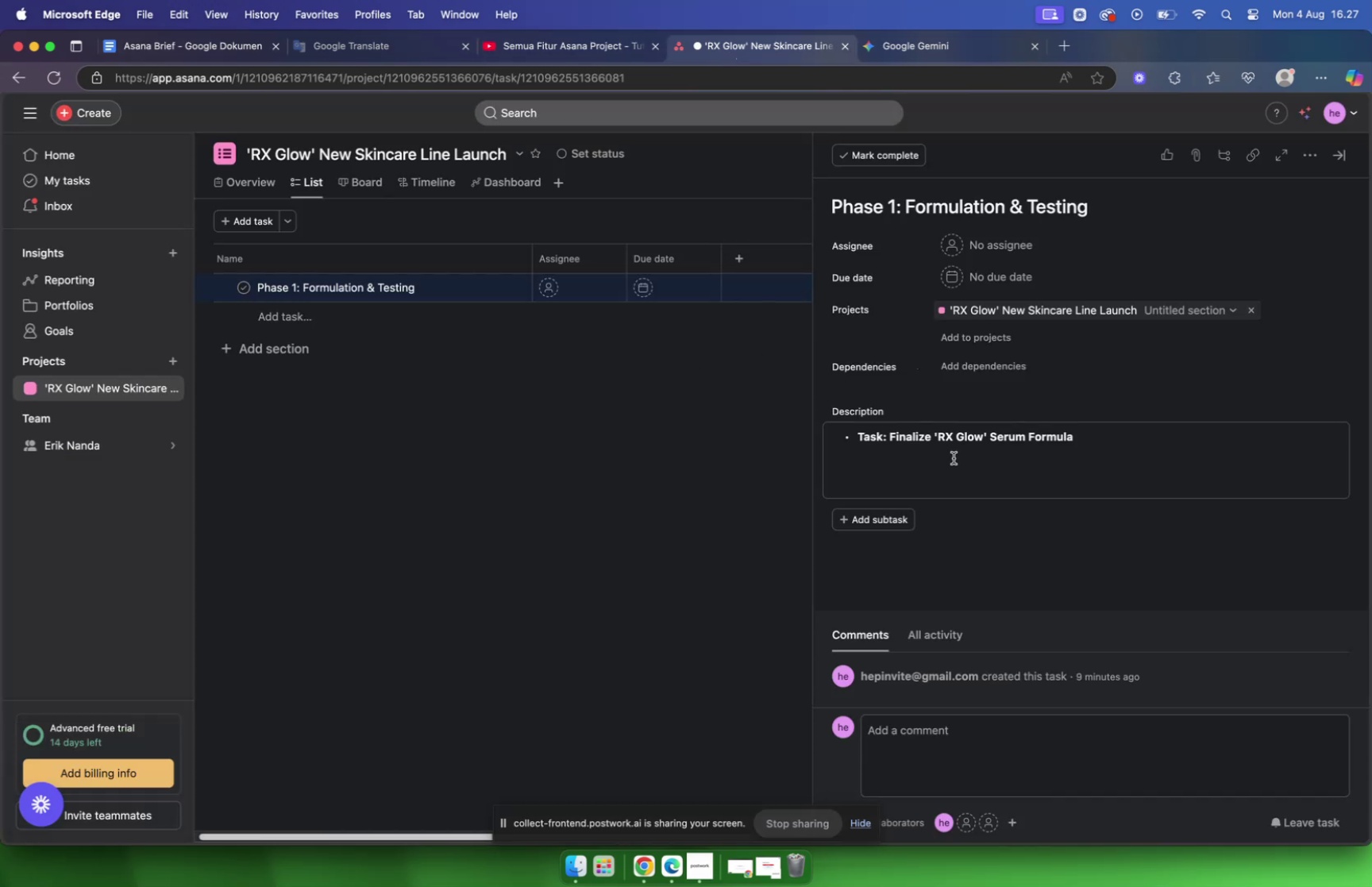 
left_click([956, 272])
 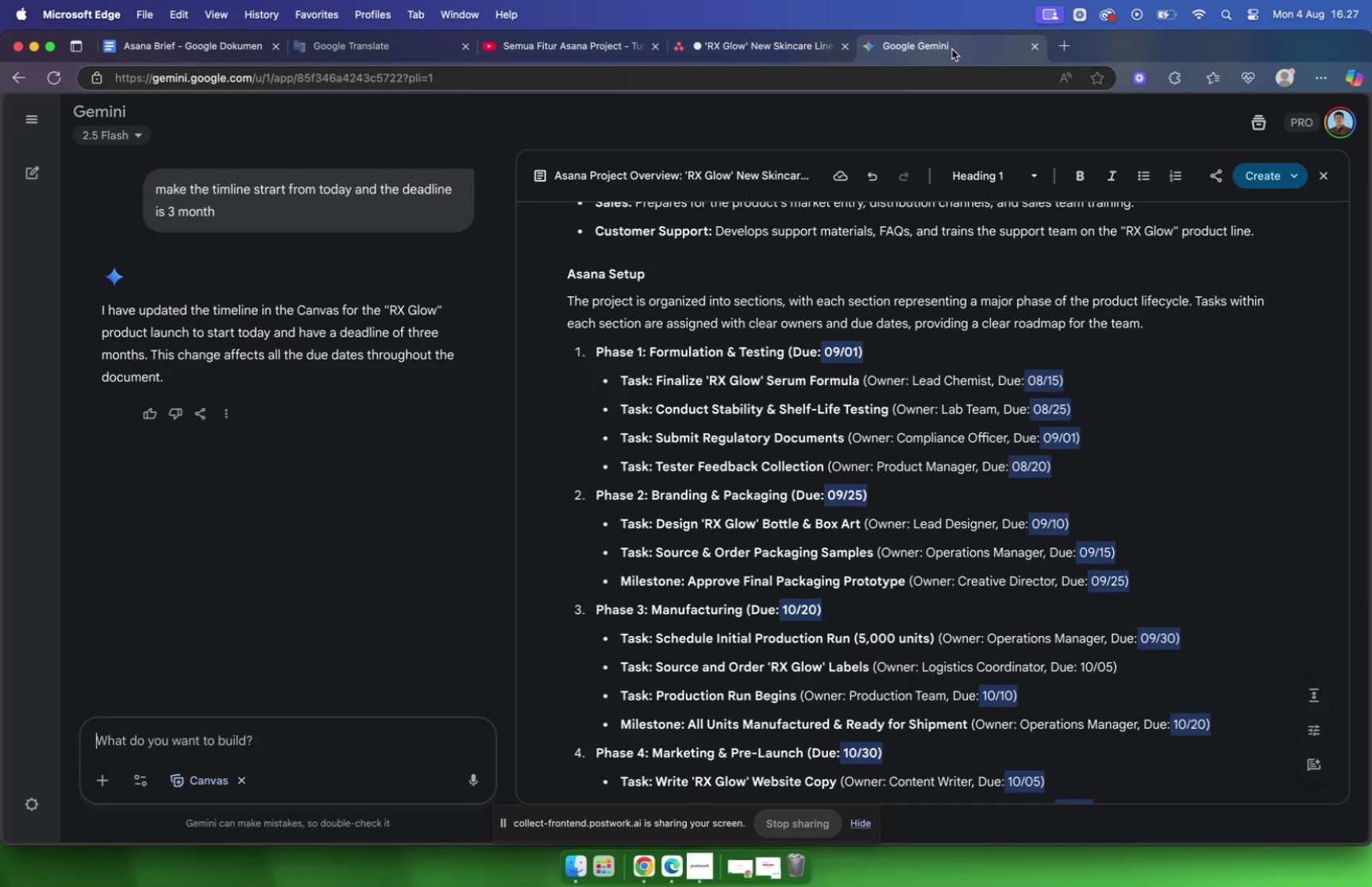 
mouse_move([800, 47])
 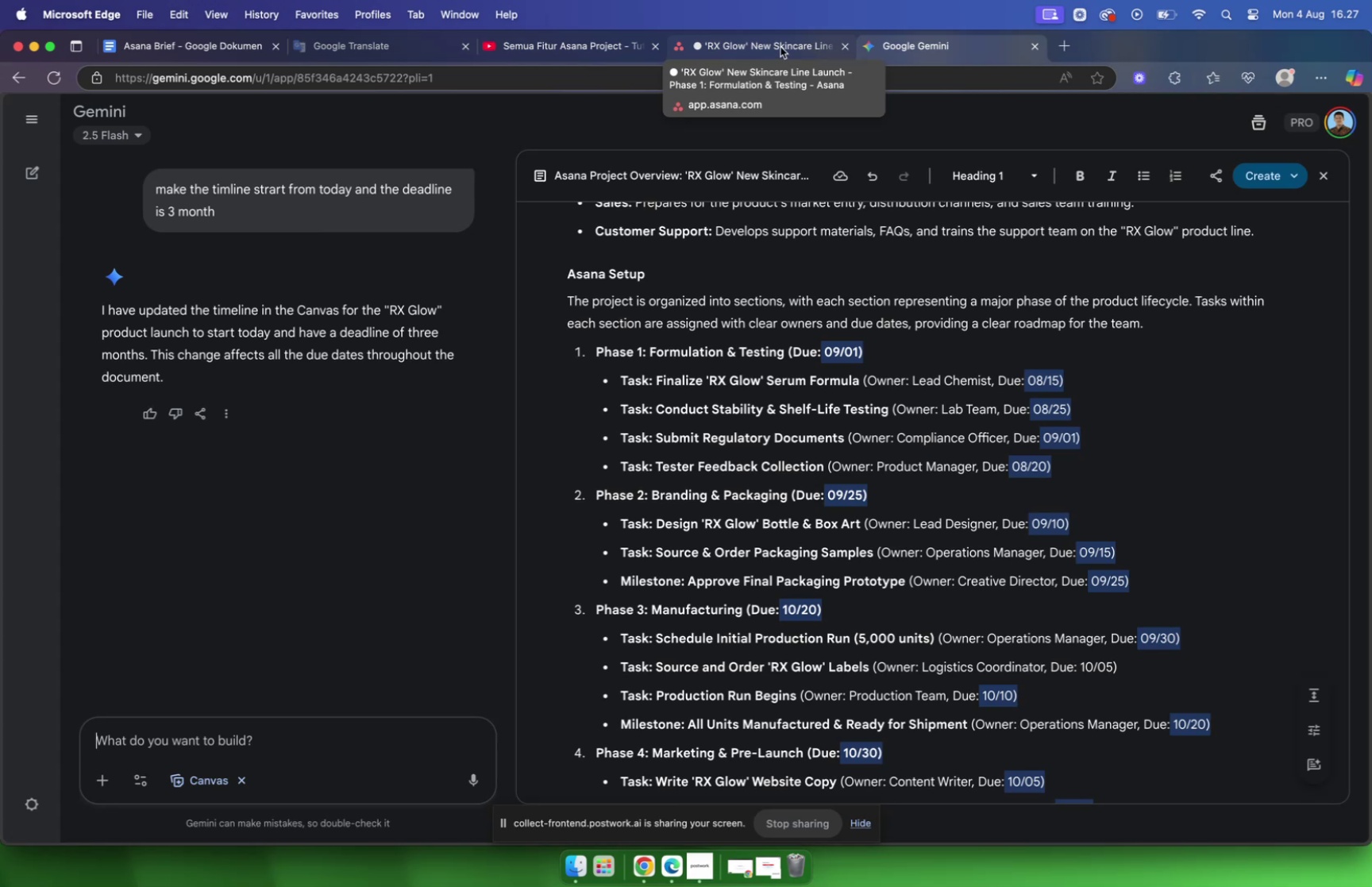 
left_click([780, 47])
 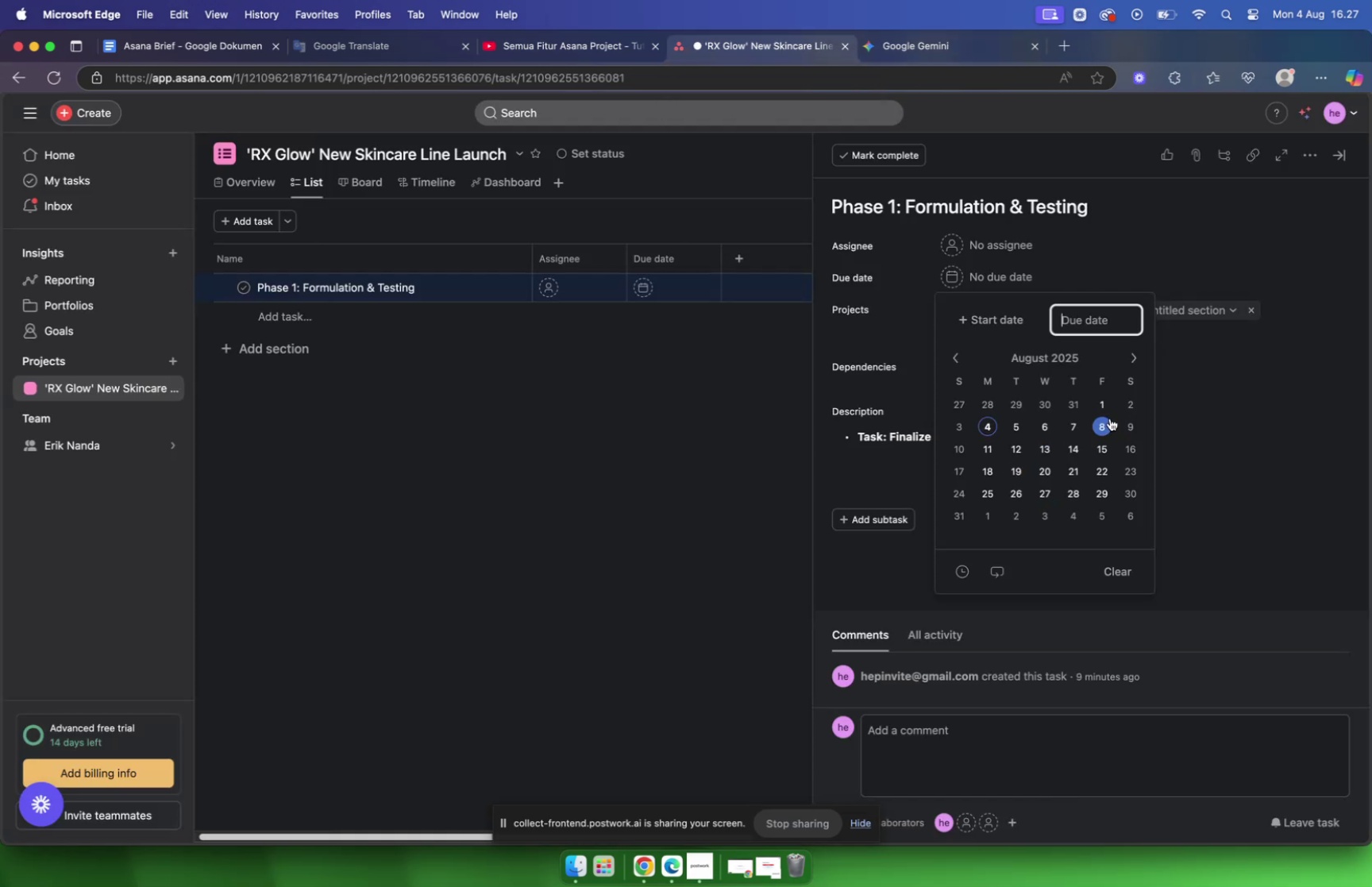 
wait(8.41)
 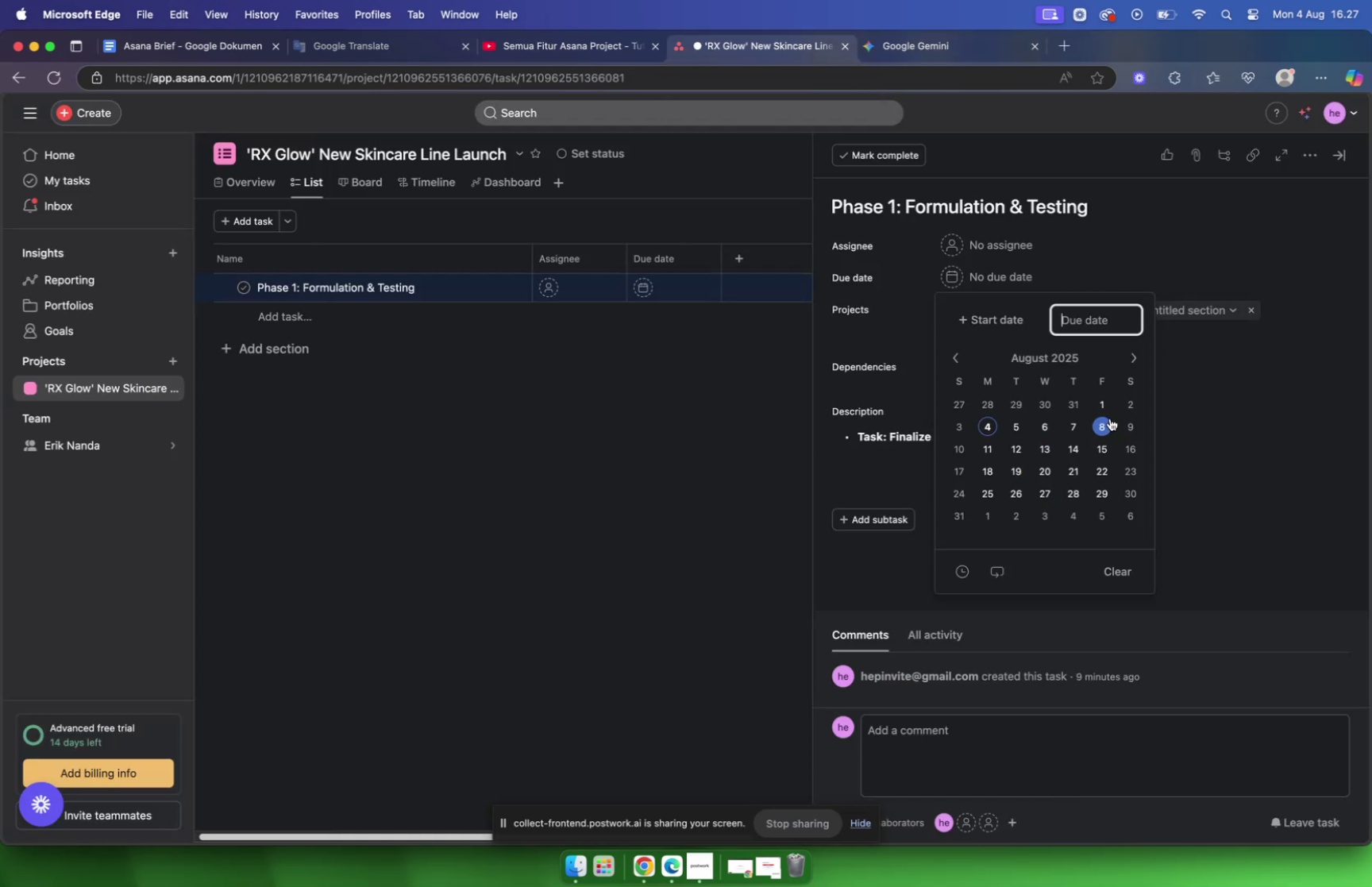 
left_click([992, 402])
 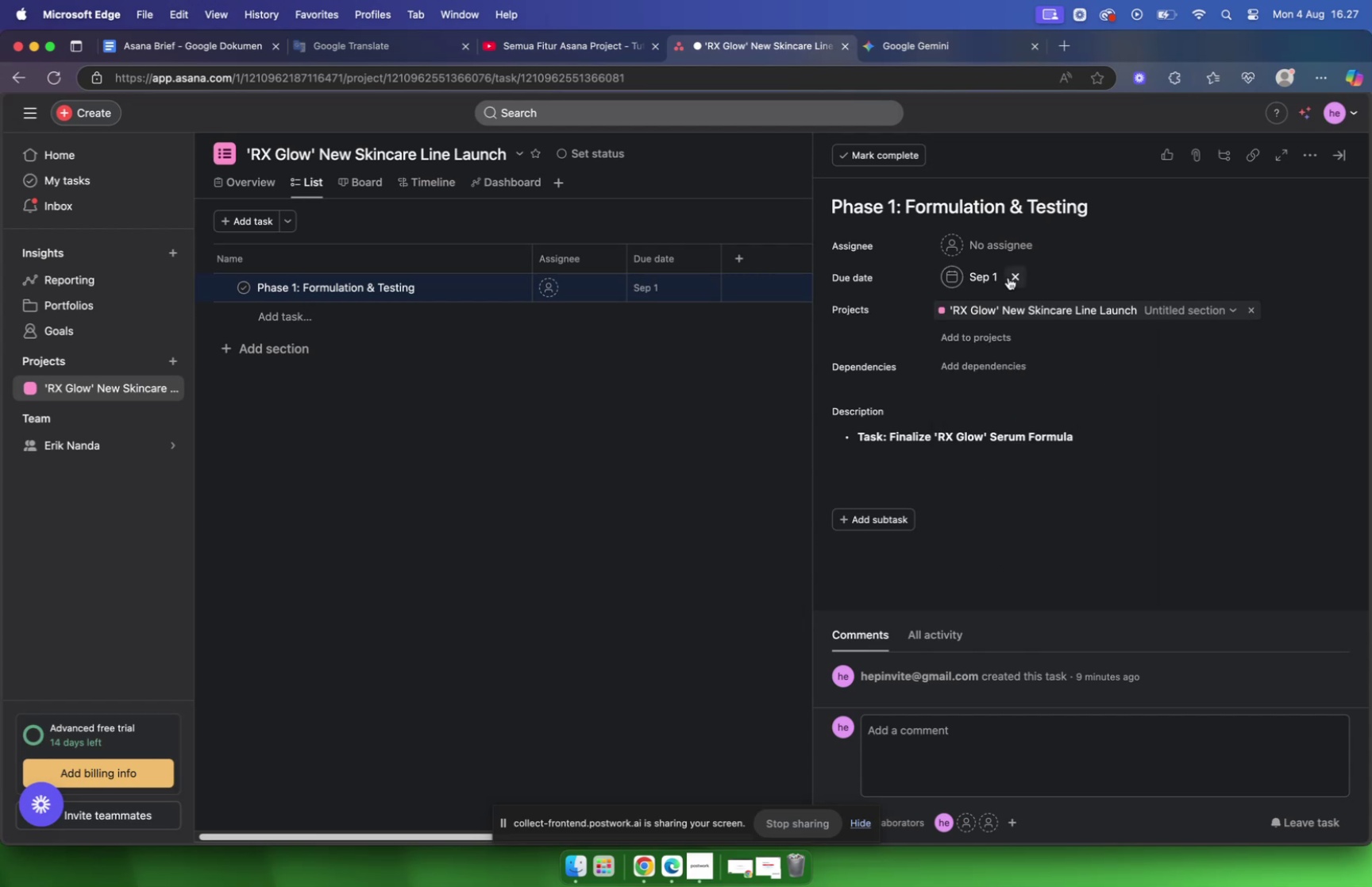 
left_click([989, 239])
 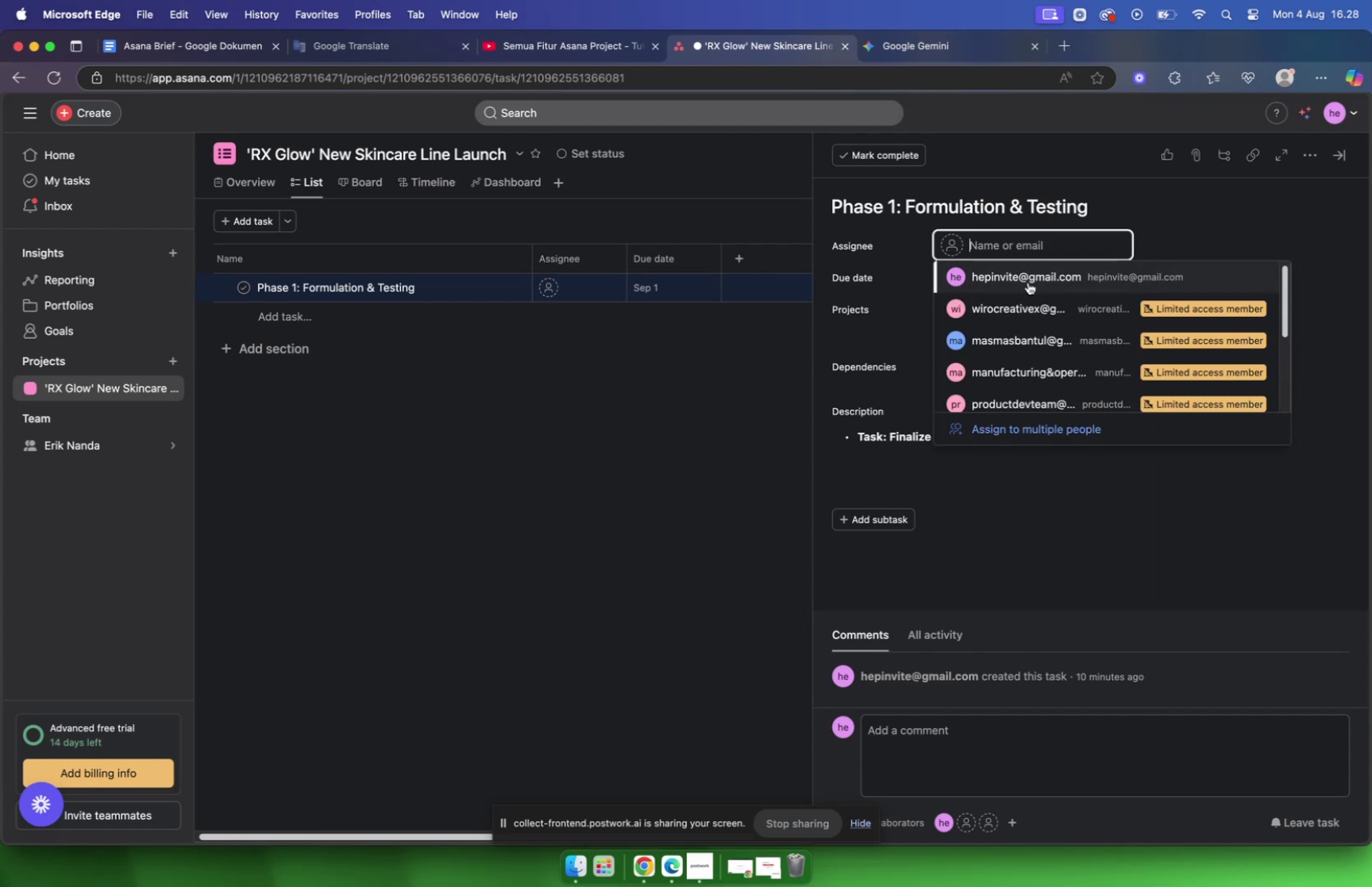 
scroll: coordinate [1004, 337], scroll_direction: down, amount: 6.0
 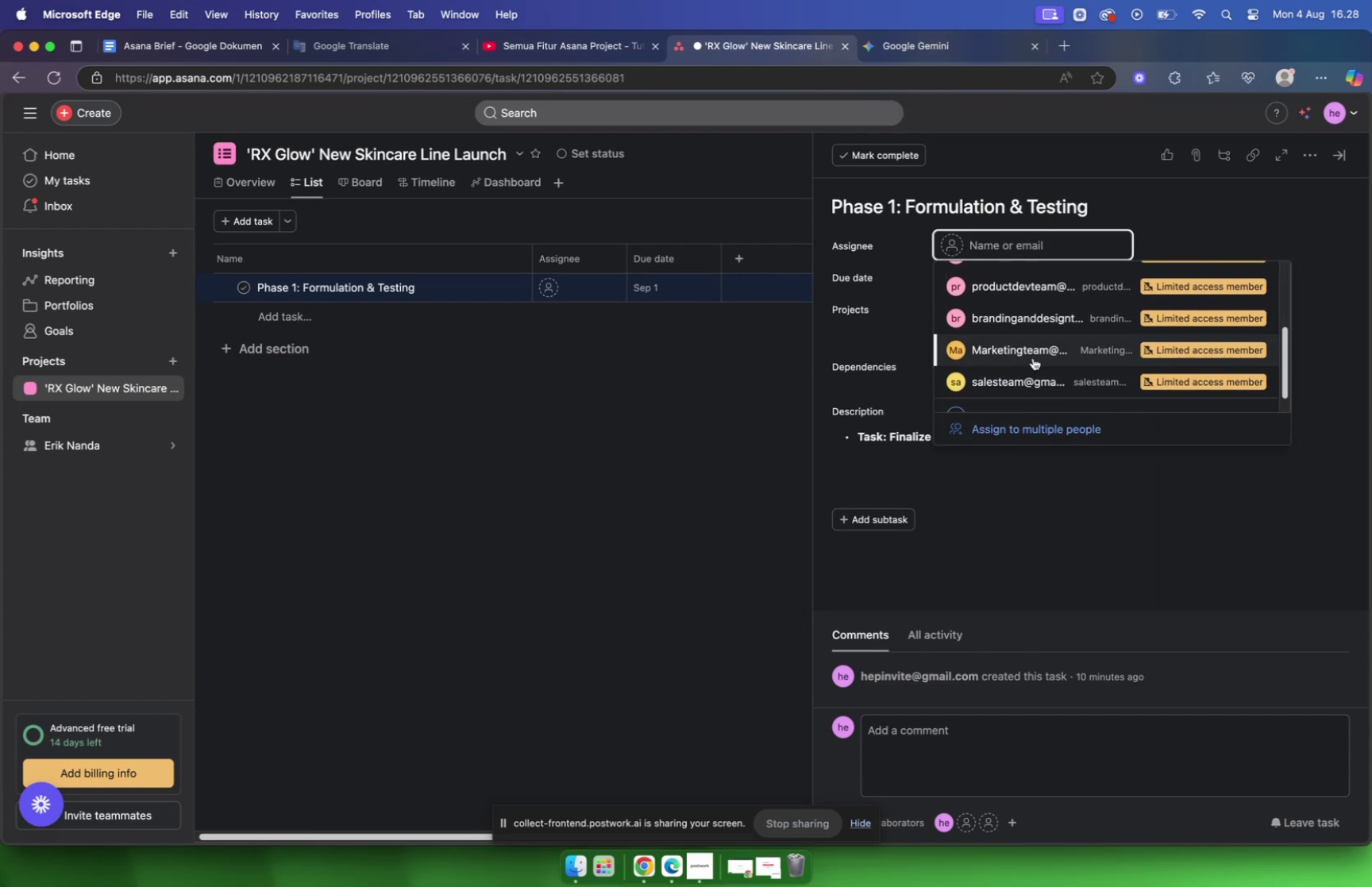 
scroll: coordinate [1031, 345], scroll_direction: up, amount: 4.0
 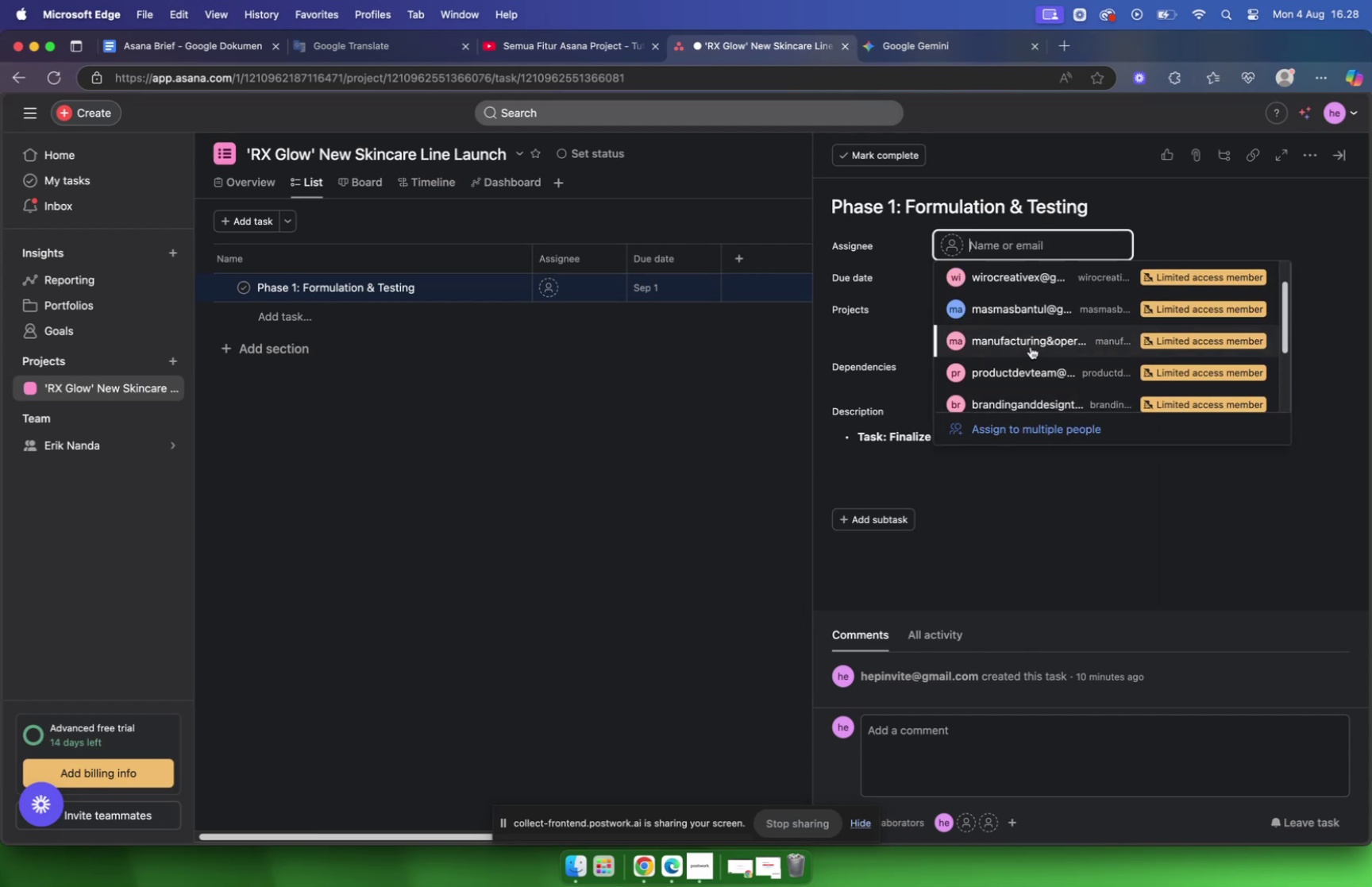 
scroll: coordinate [1031, 346], scroll_direction: down, amount: 2.0
 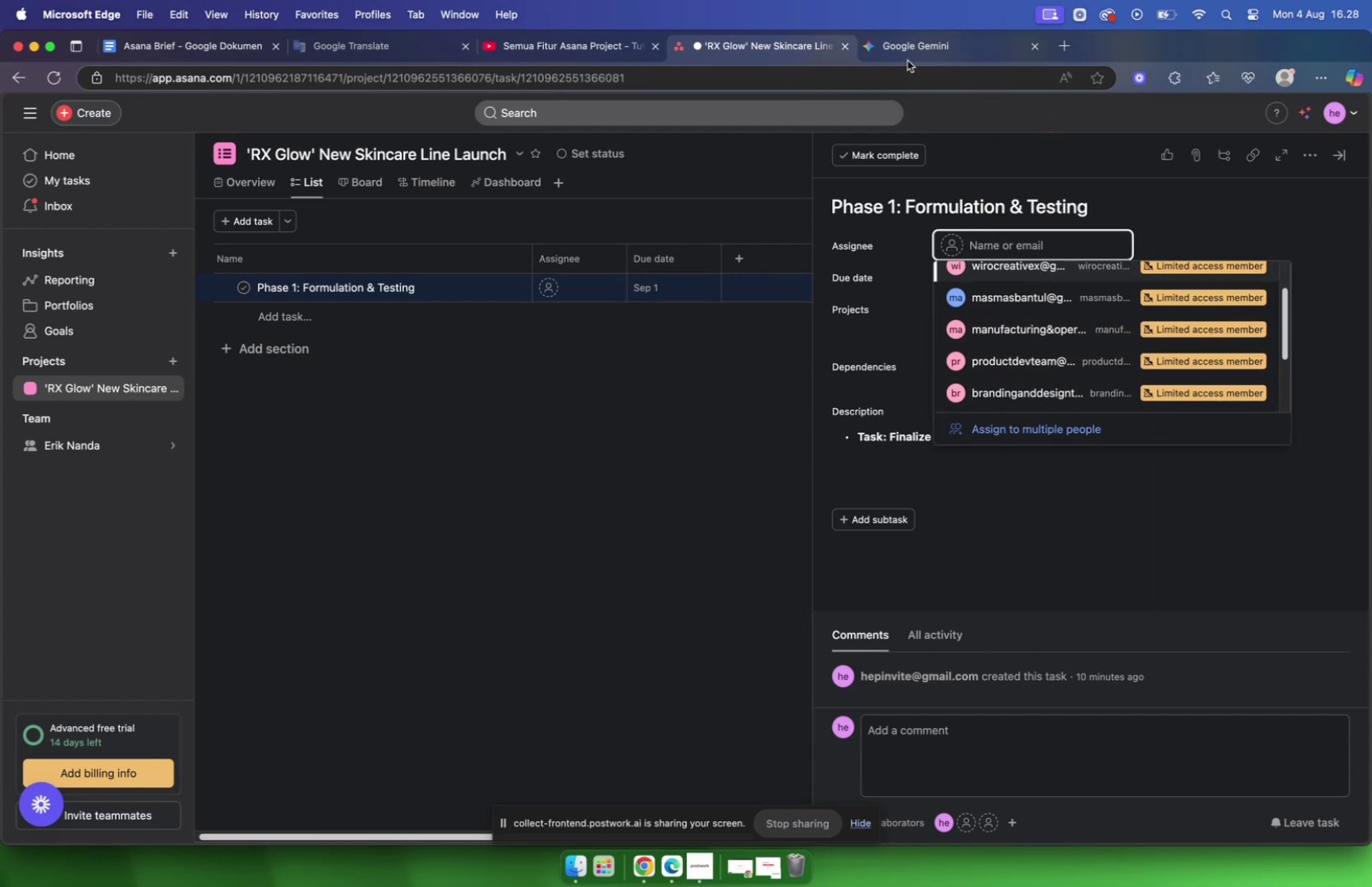 
left_click([905, 49])
 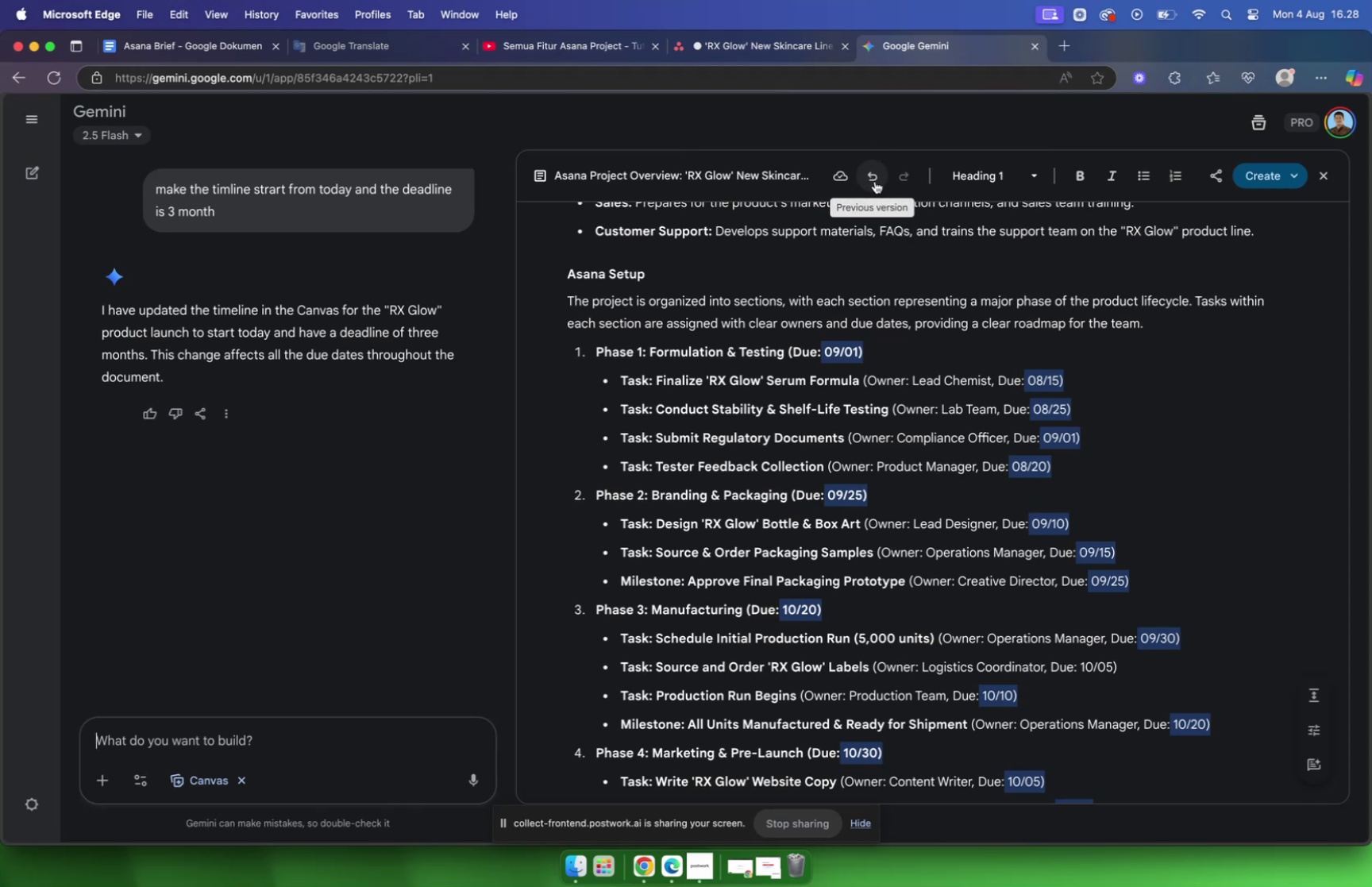 
wait(7.03)
 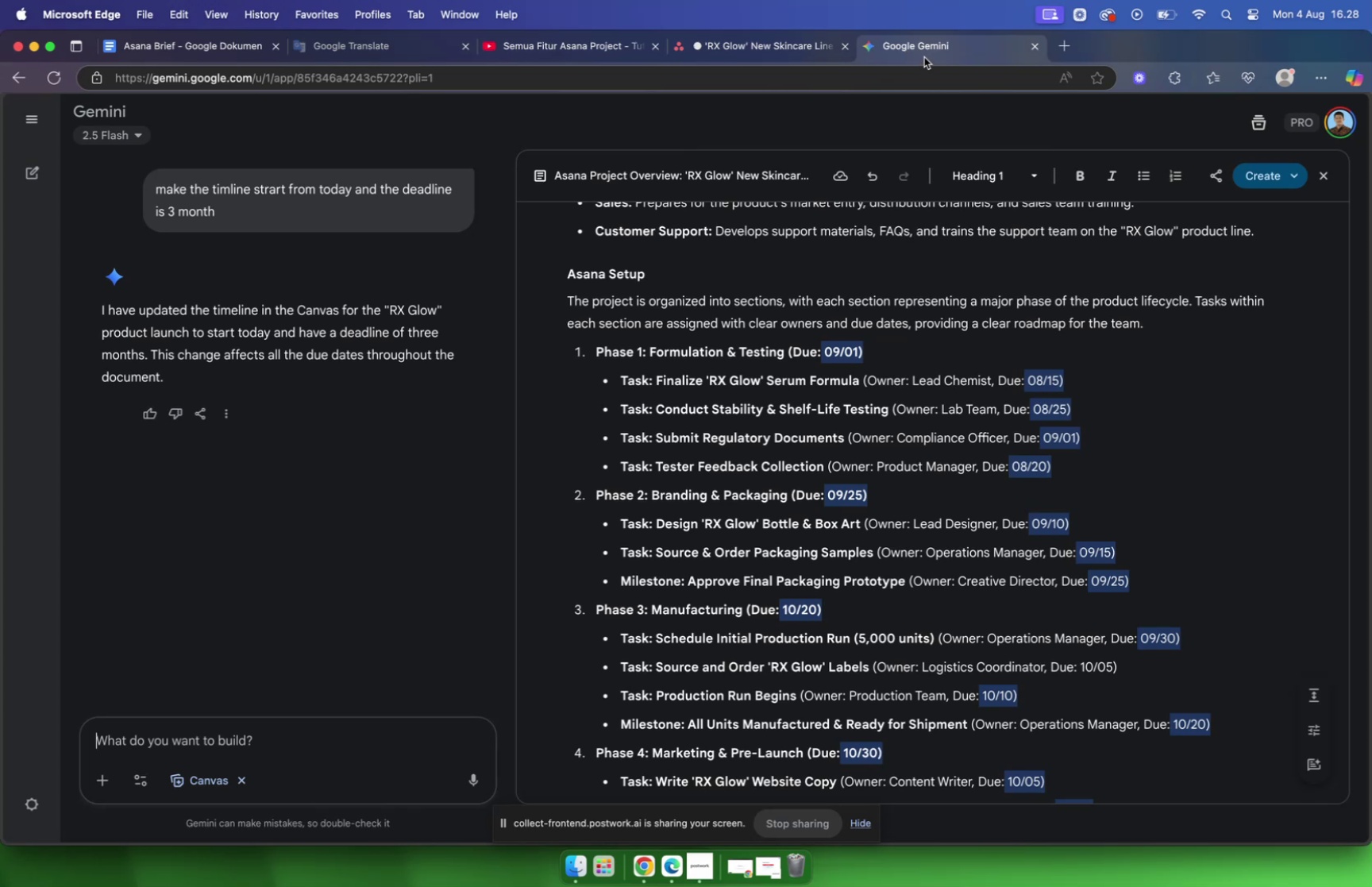 
scroll: coordinate [846, 363], scroll_direction: down, amount: 26.0
 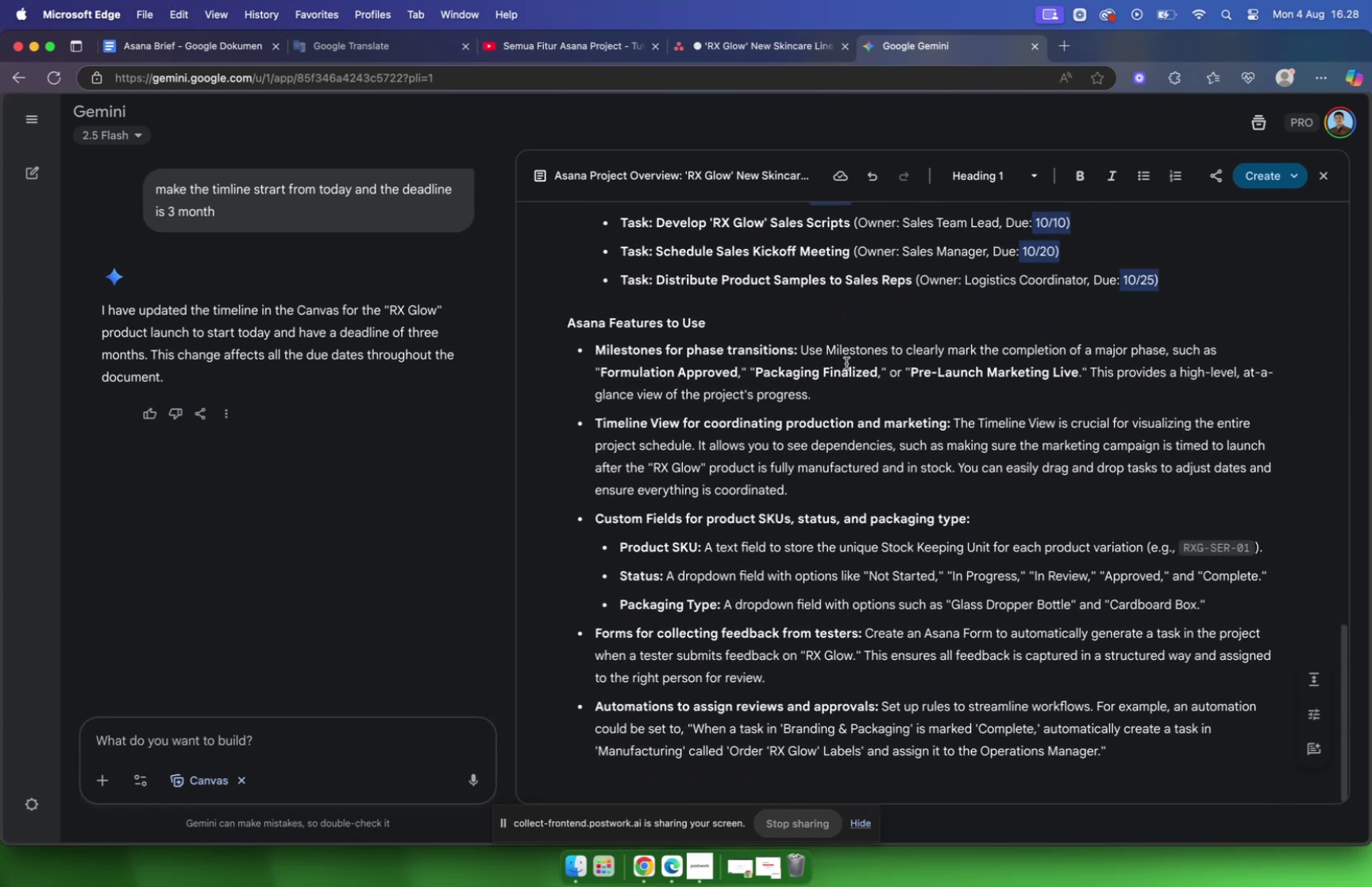 
scroll: coordinate [846, 364], scroll_direction: up, amount: 40.0
 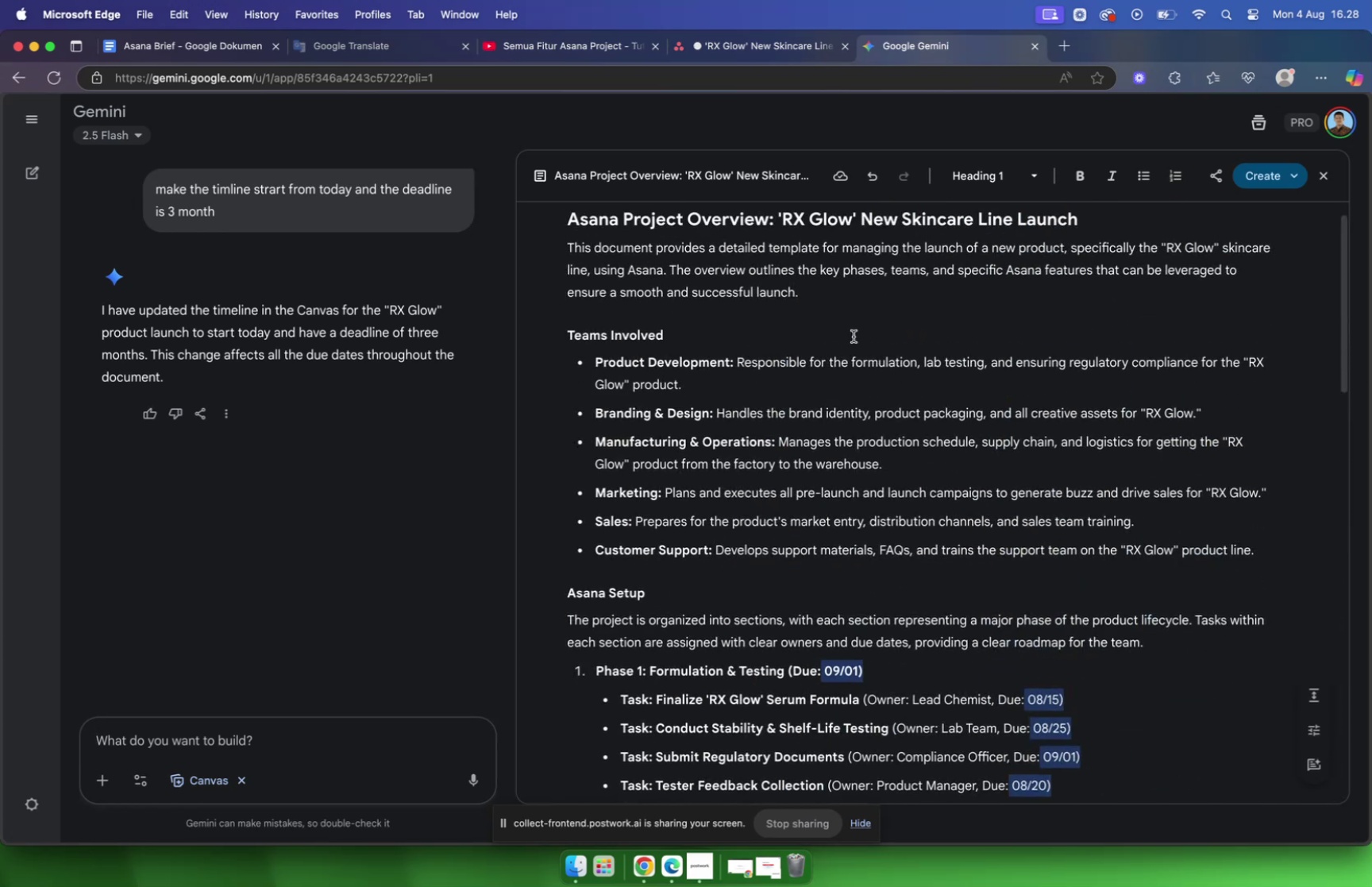 
wait(7.53)
 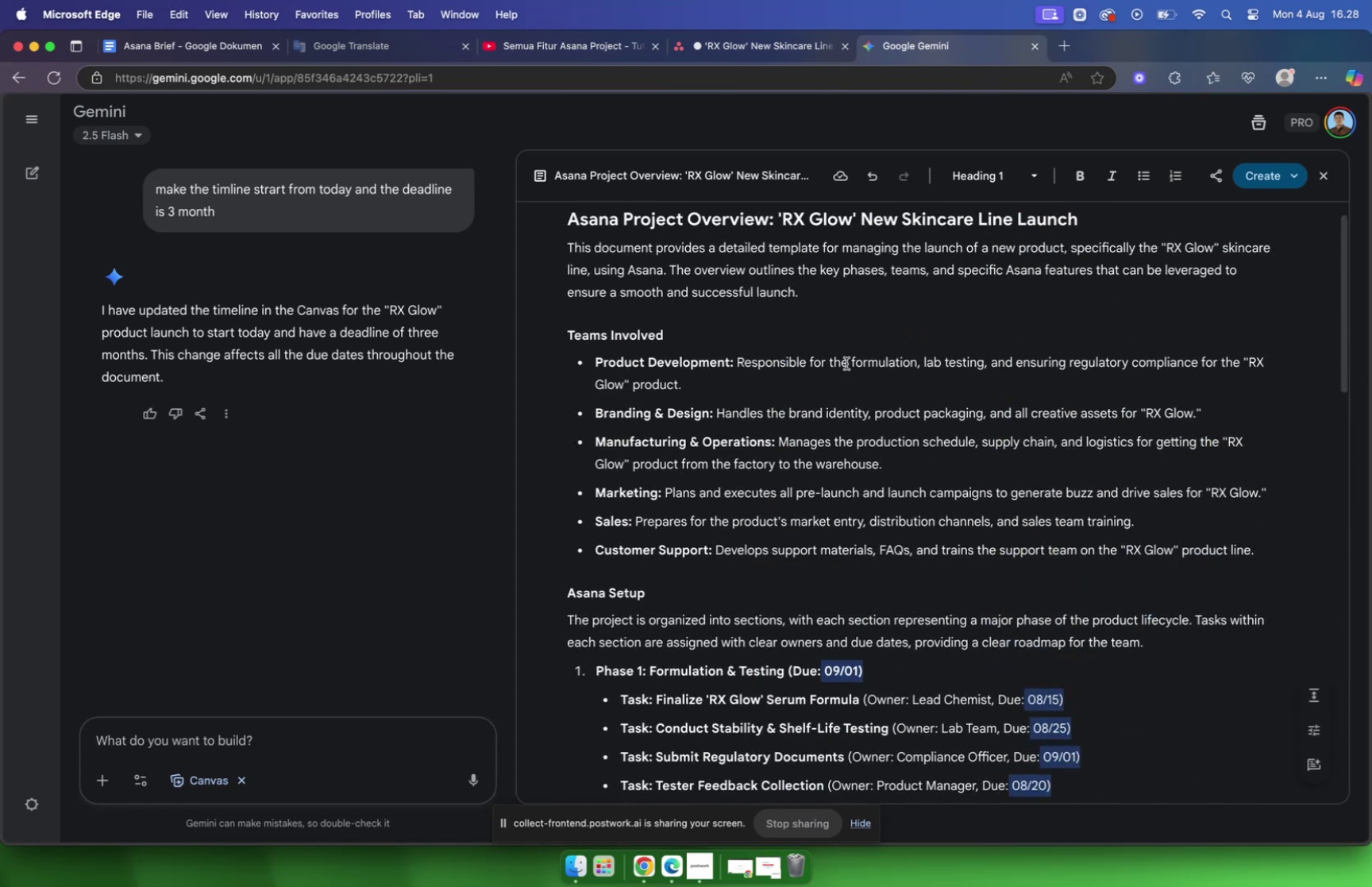 
left_click([753, 49])
 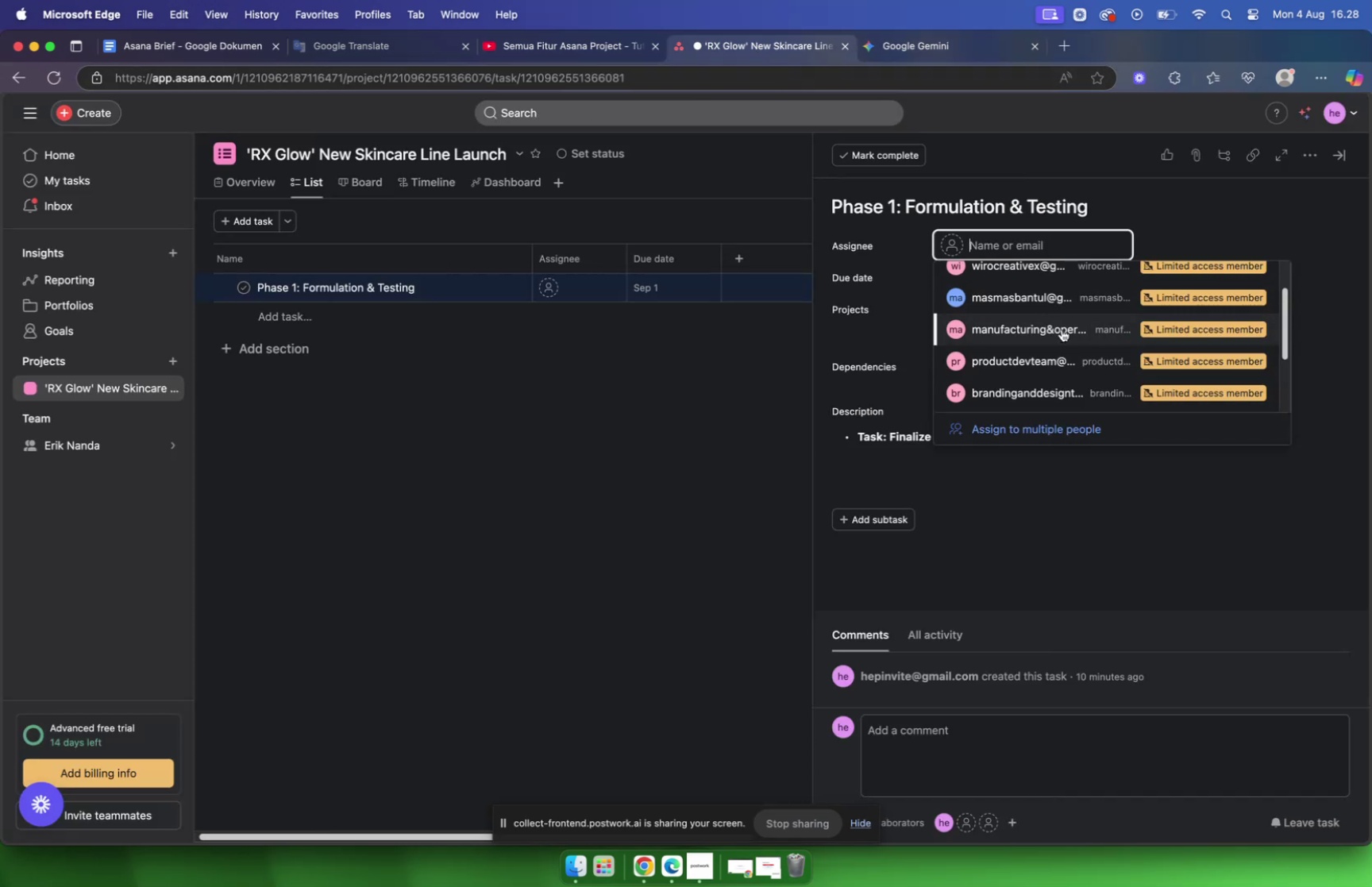 
scroll: coordinate [1055, 360], scroll_direction: down, amount: 5.0
 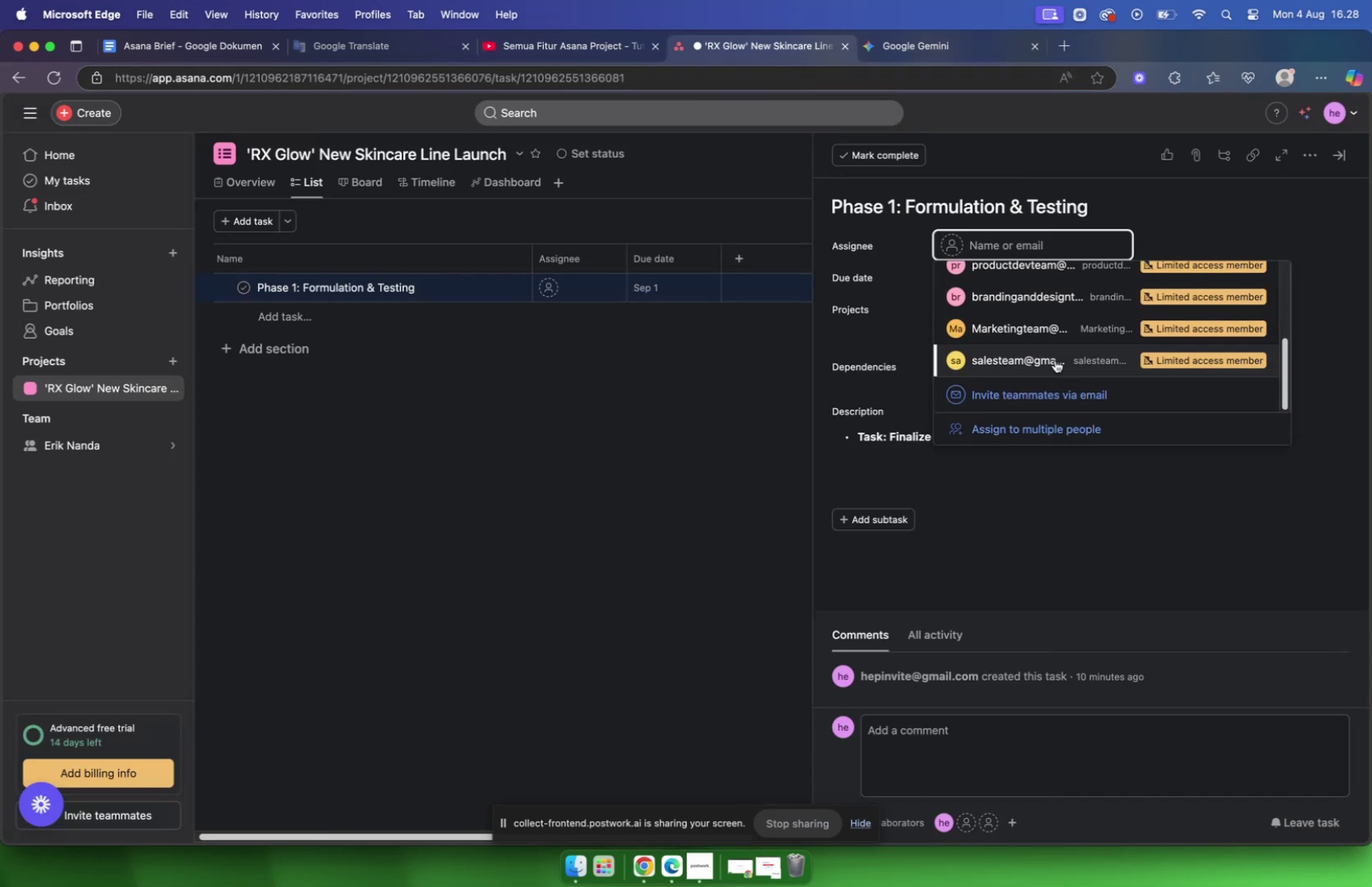 
scroll: coordinate [1054, 359], scroll_direction: up, amount: 11.0
 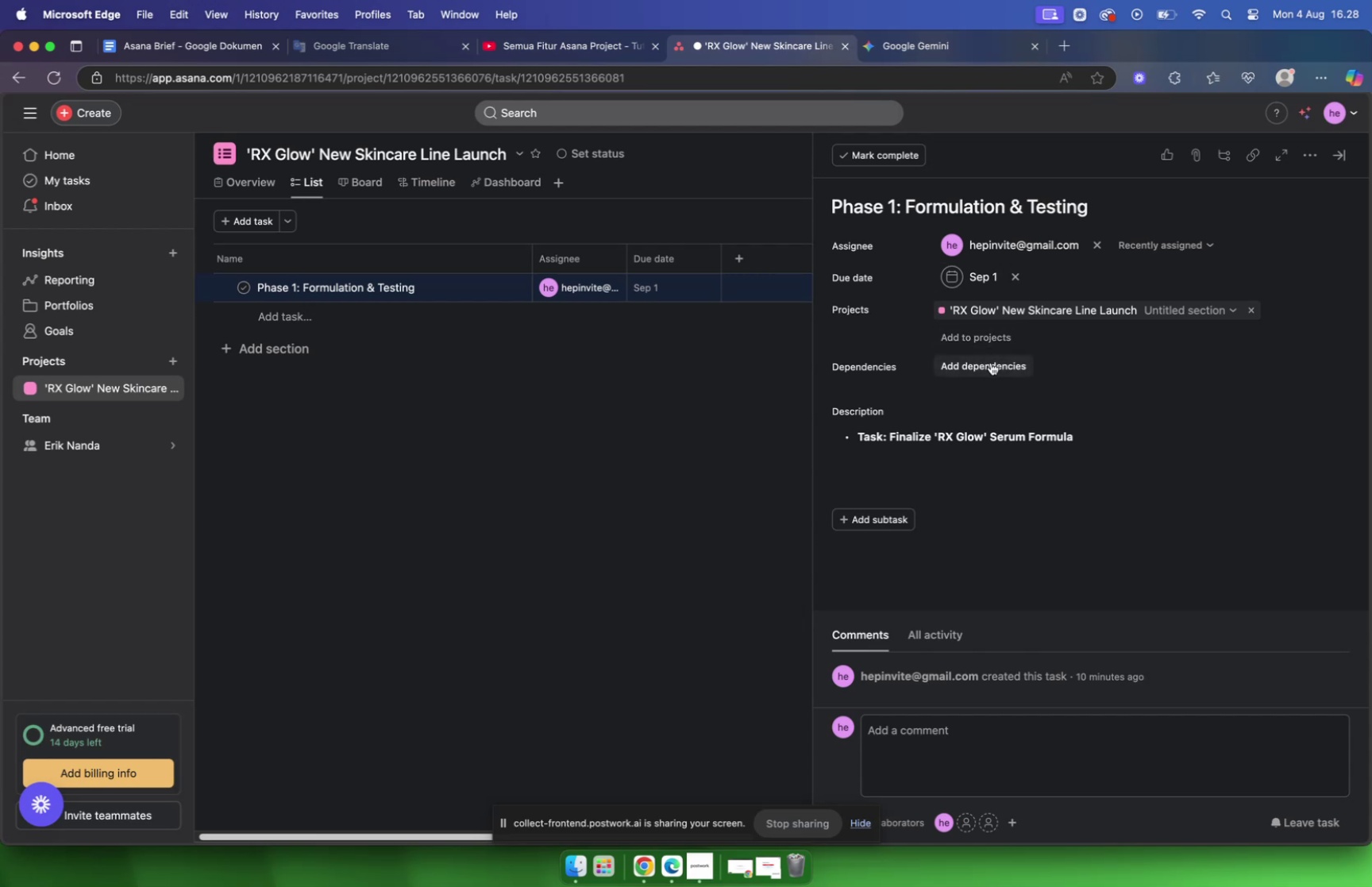 
wait(13.99)
 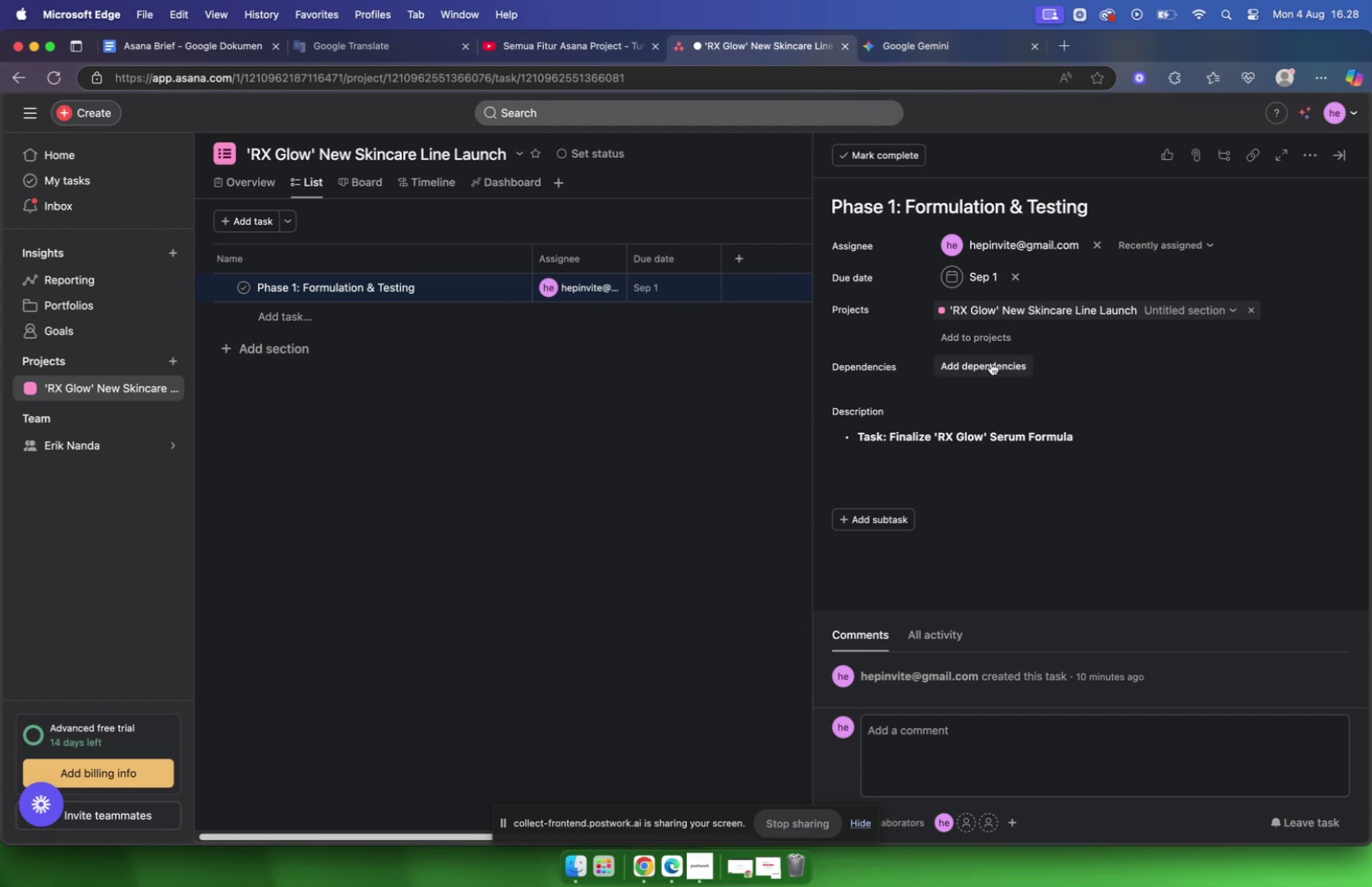 
left_click([992, 369])
 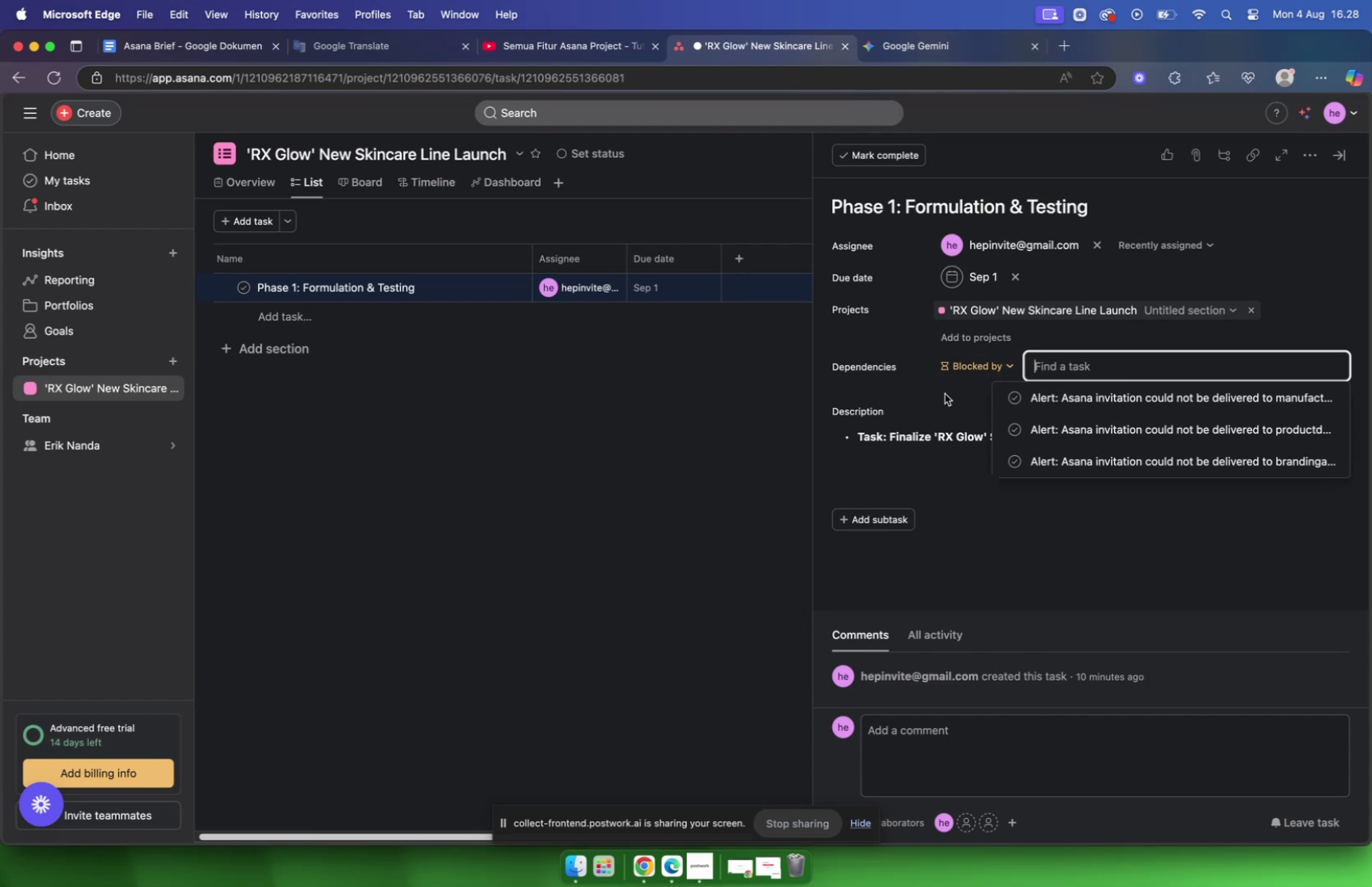 
wait(8.43)
 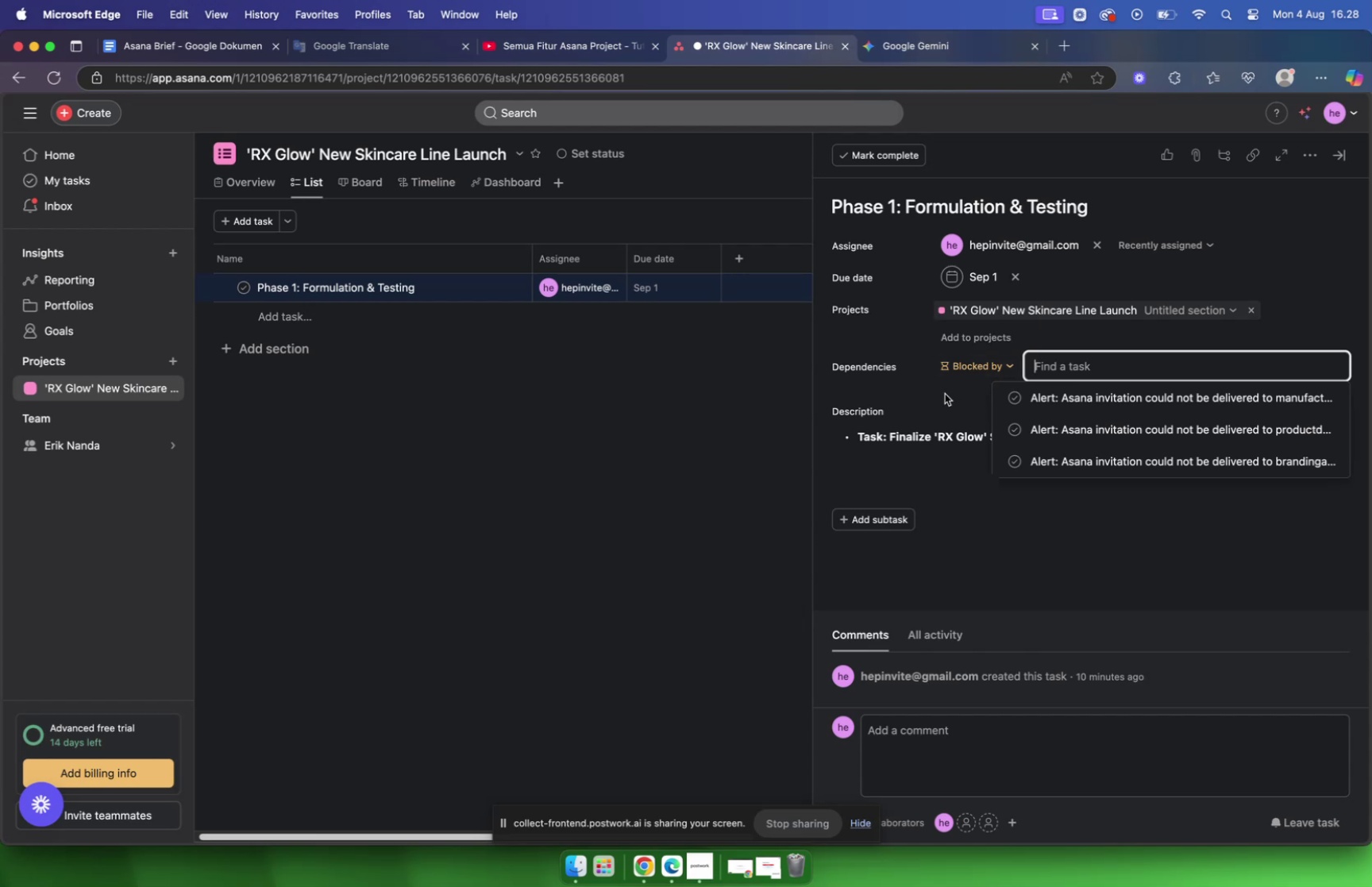 
left_click([945, 393])
 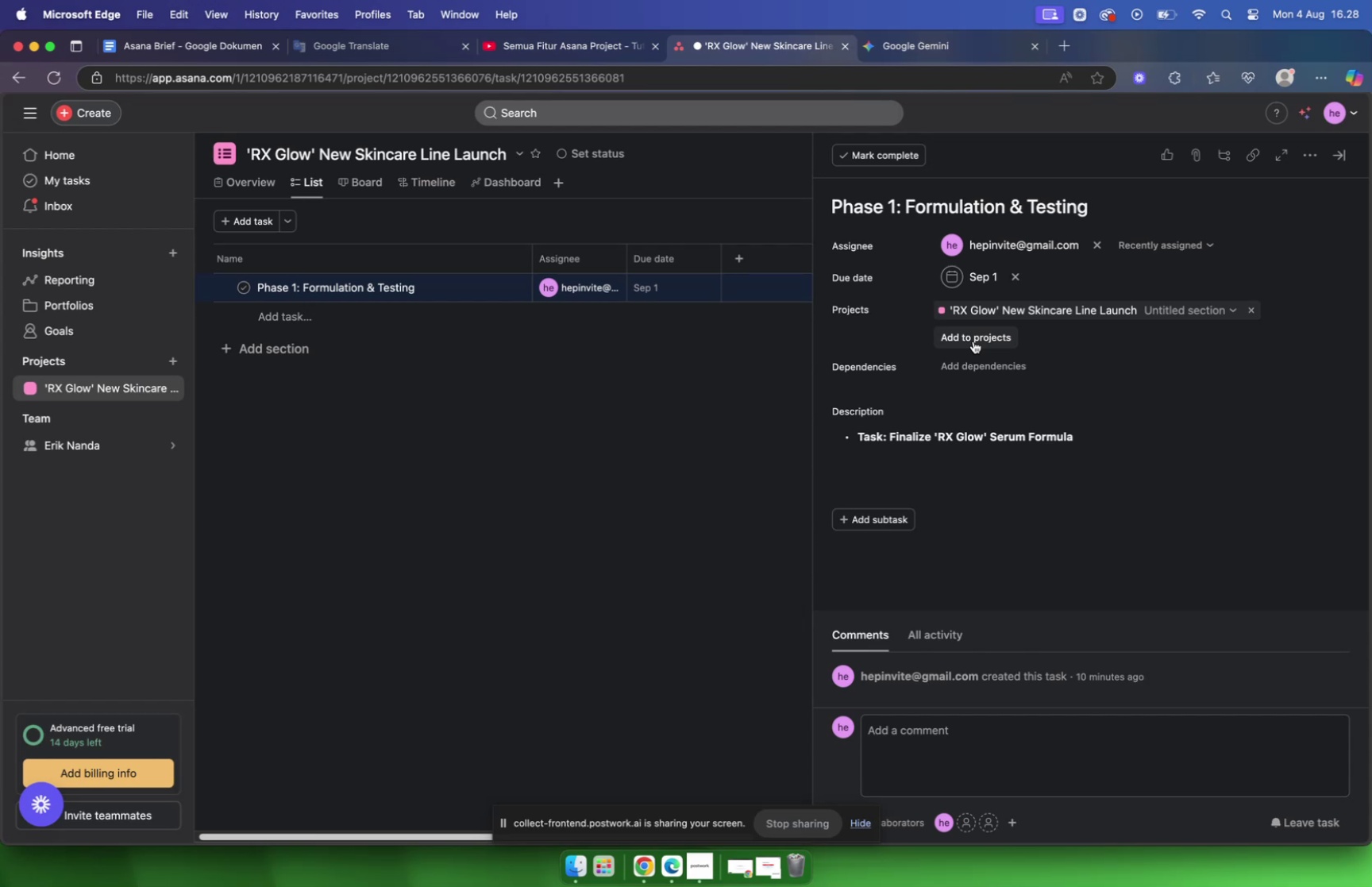 
wait(5.27)
 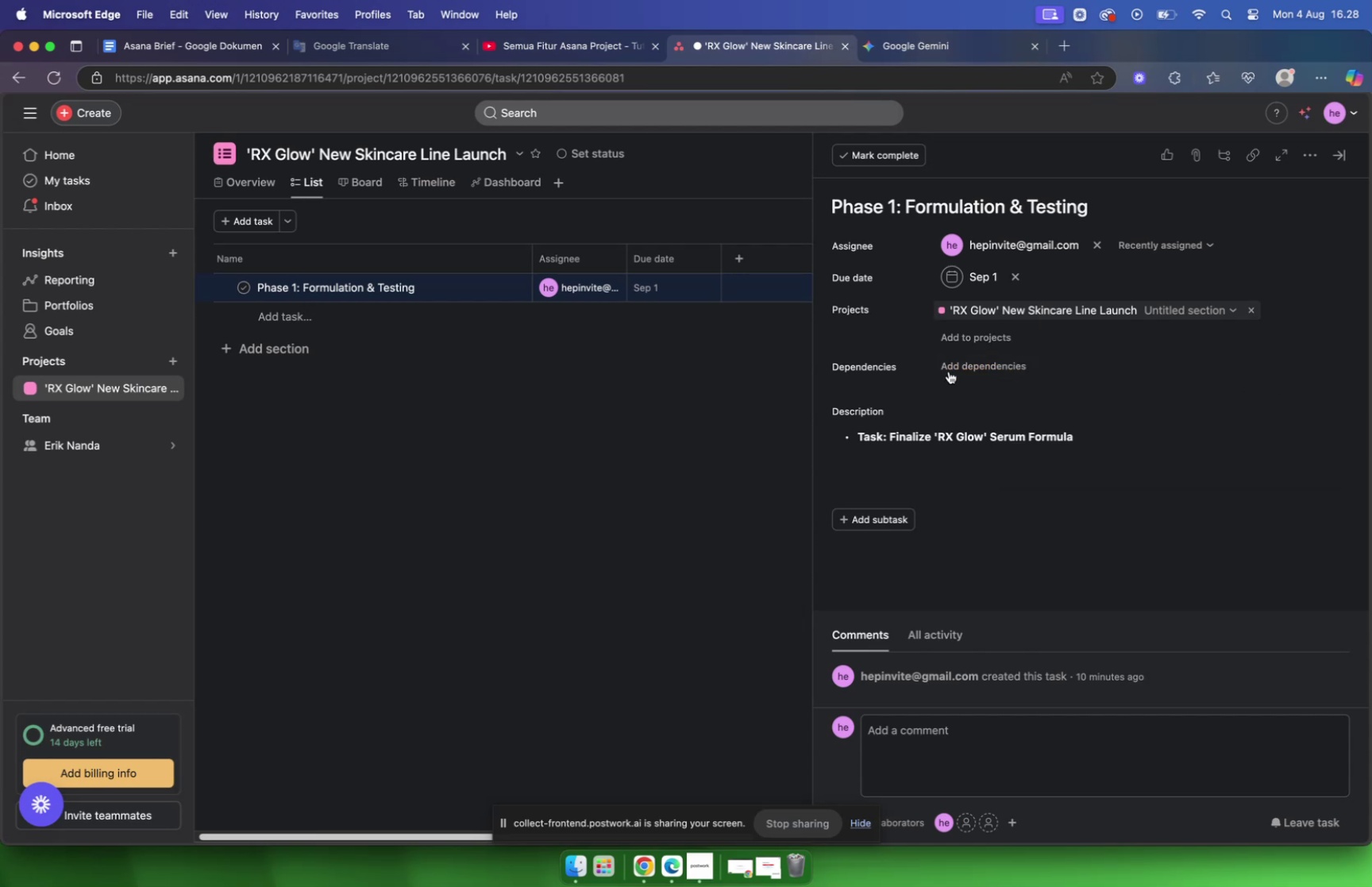 
left_click([973, 341])
 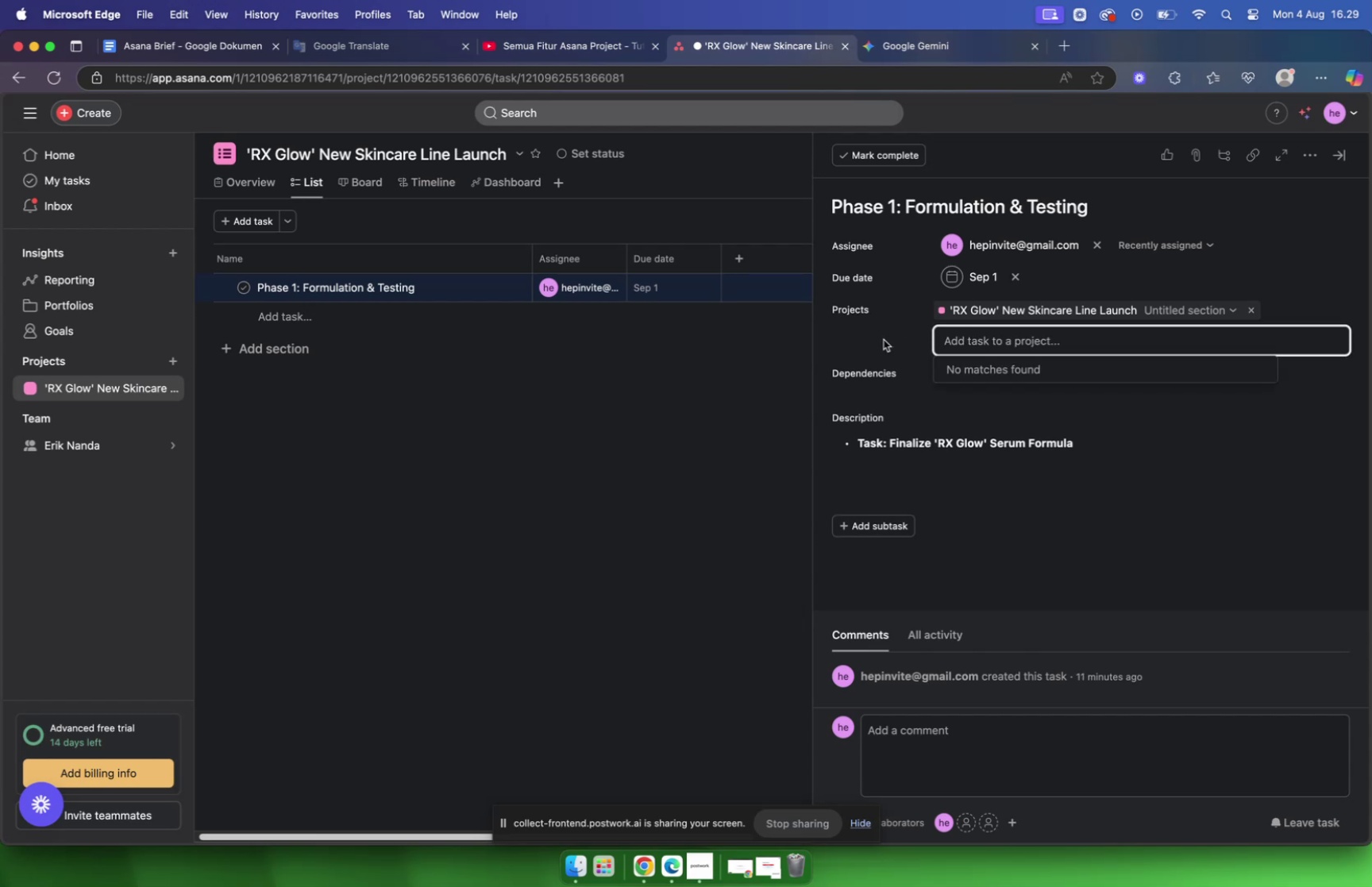 
left_click([884, 339])
 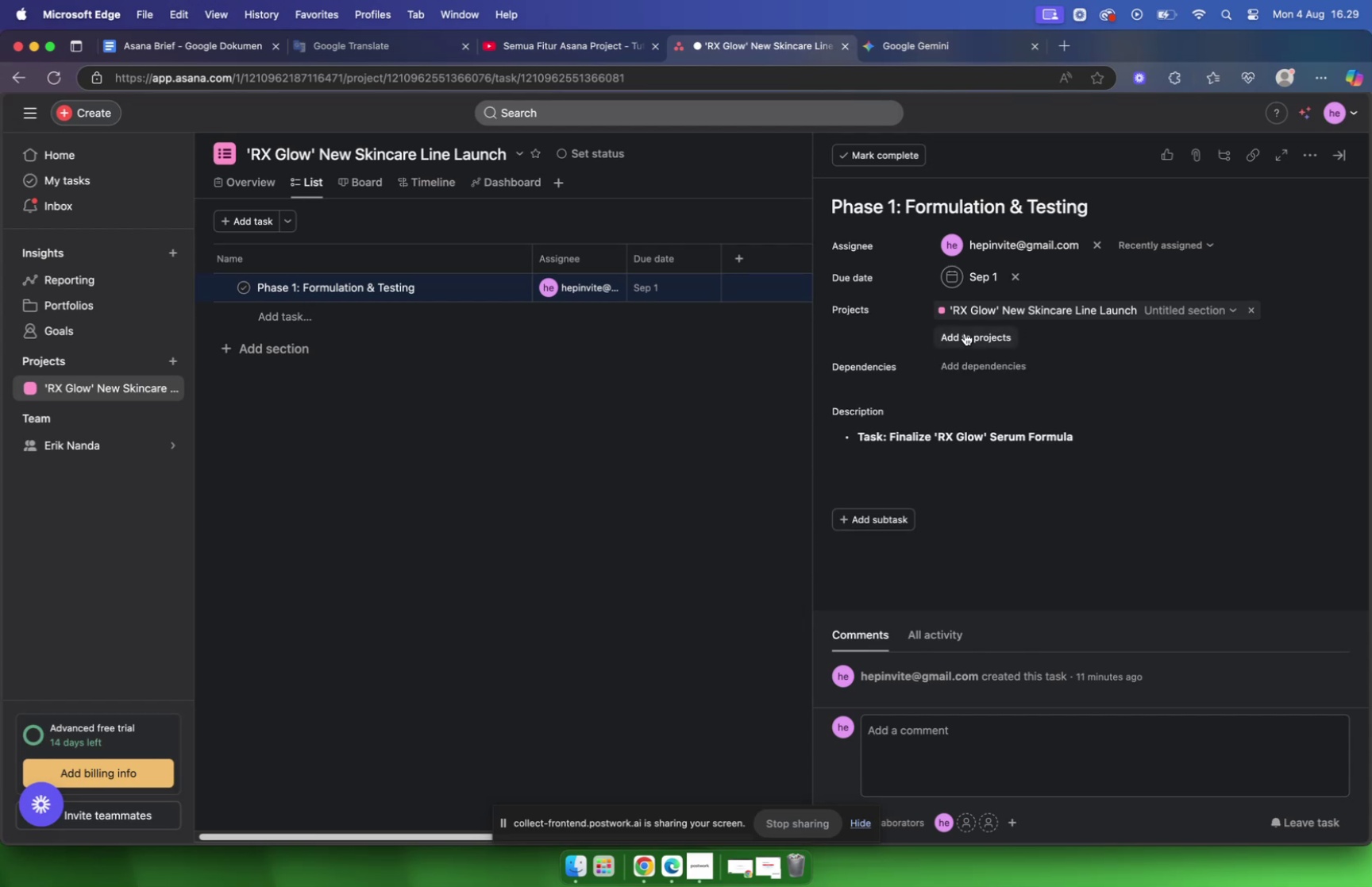 
wait(5.55)
 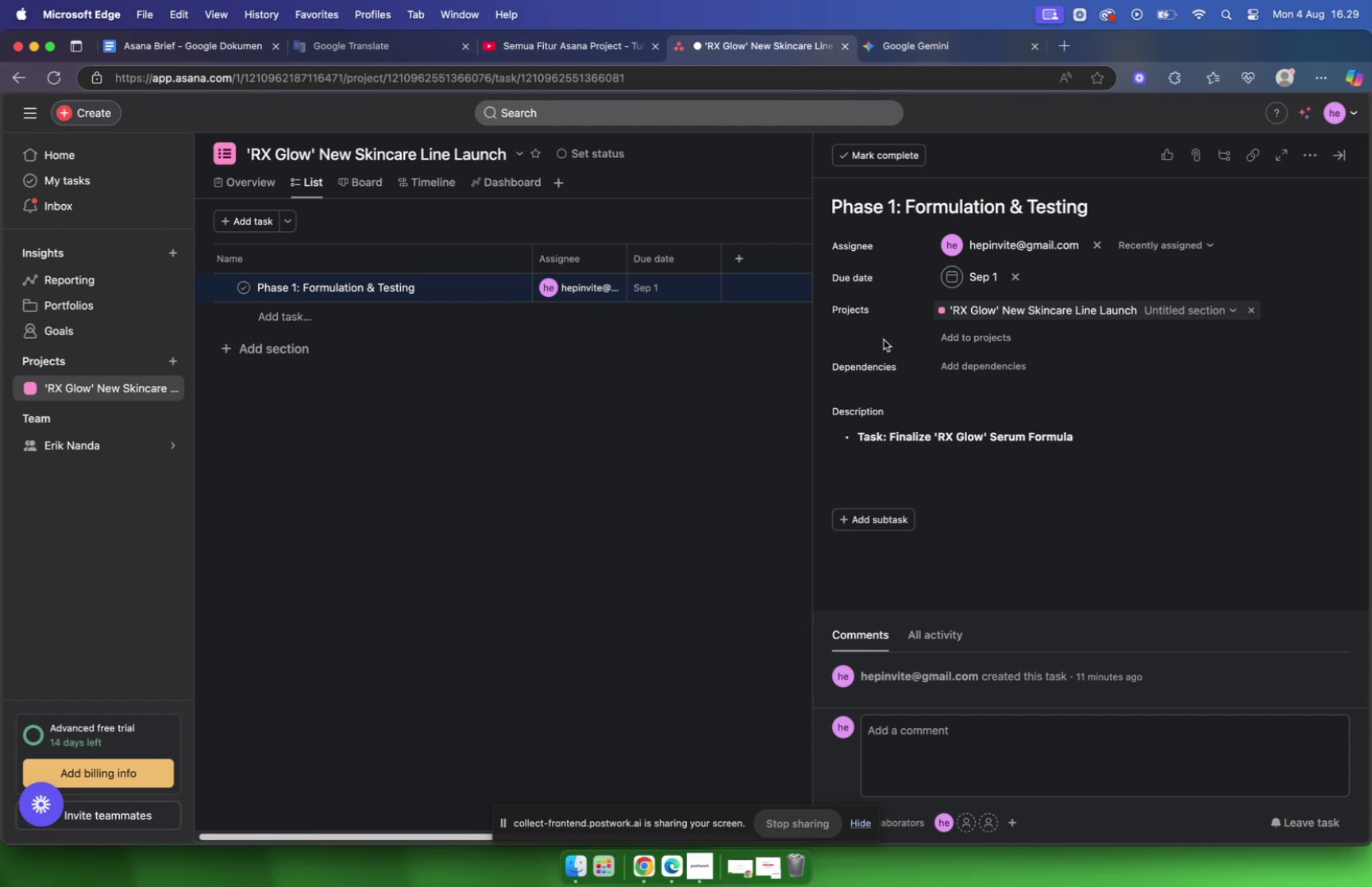 
left_click([908, 442])
 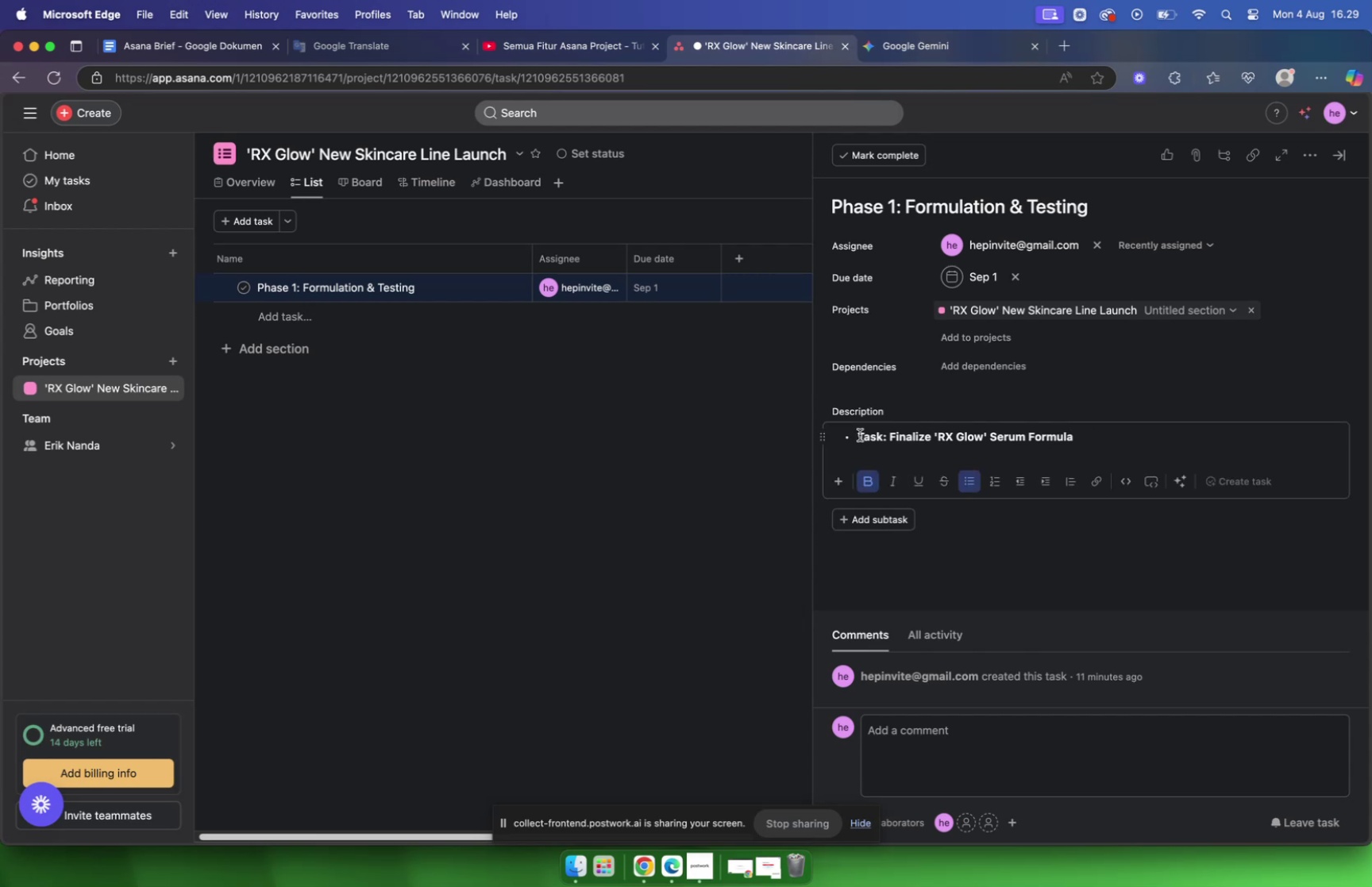 
key(Backspace)
 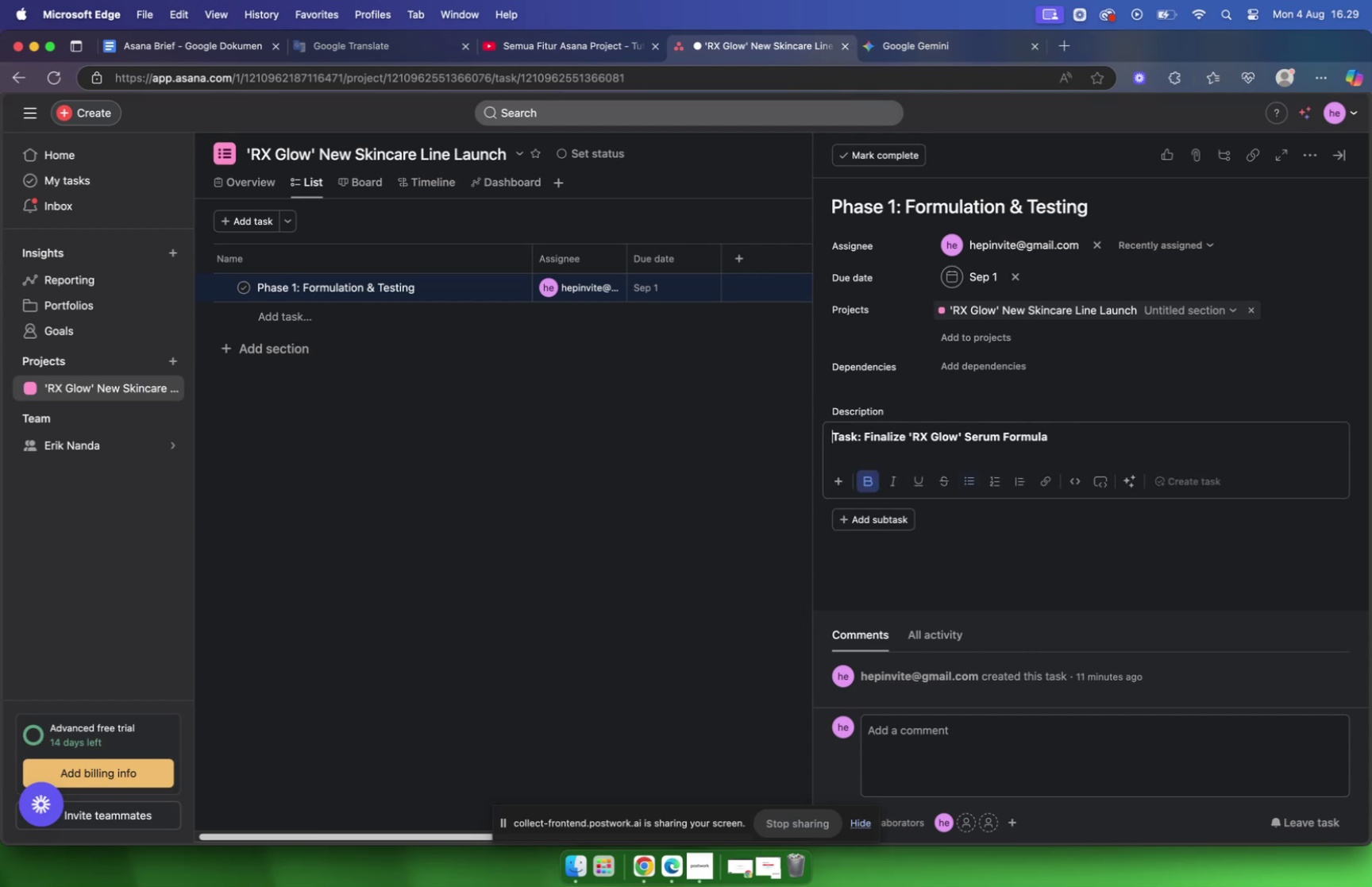 
key(Backspace)
 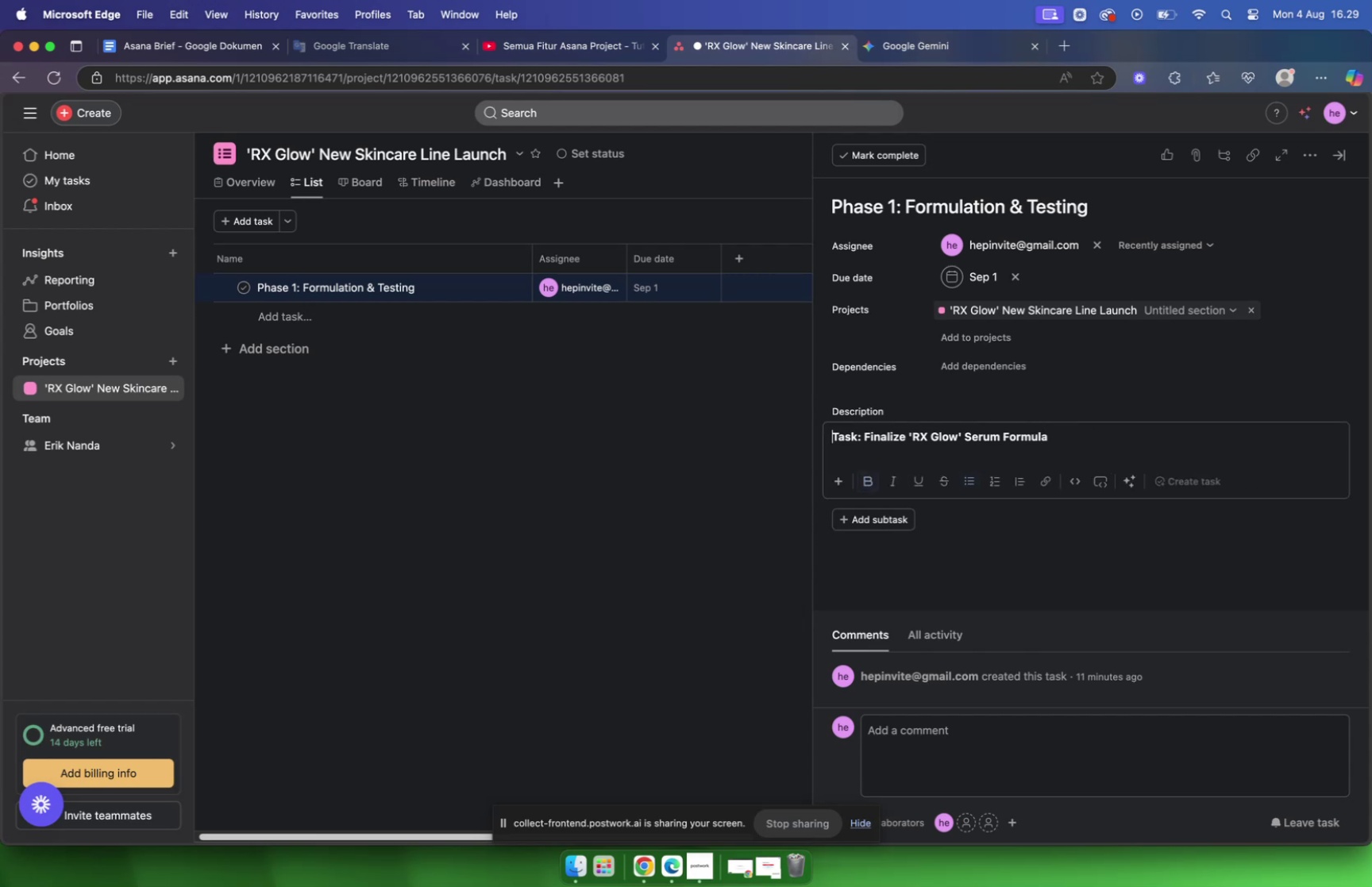 
key(Backspace)
 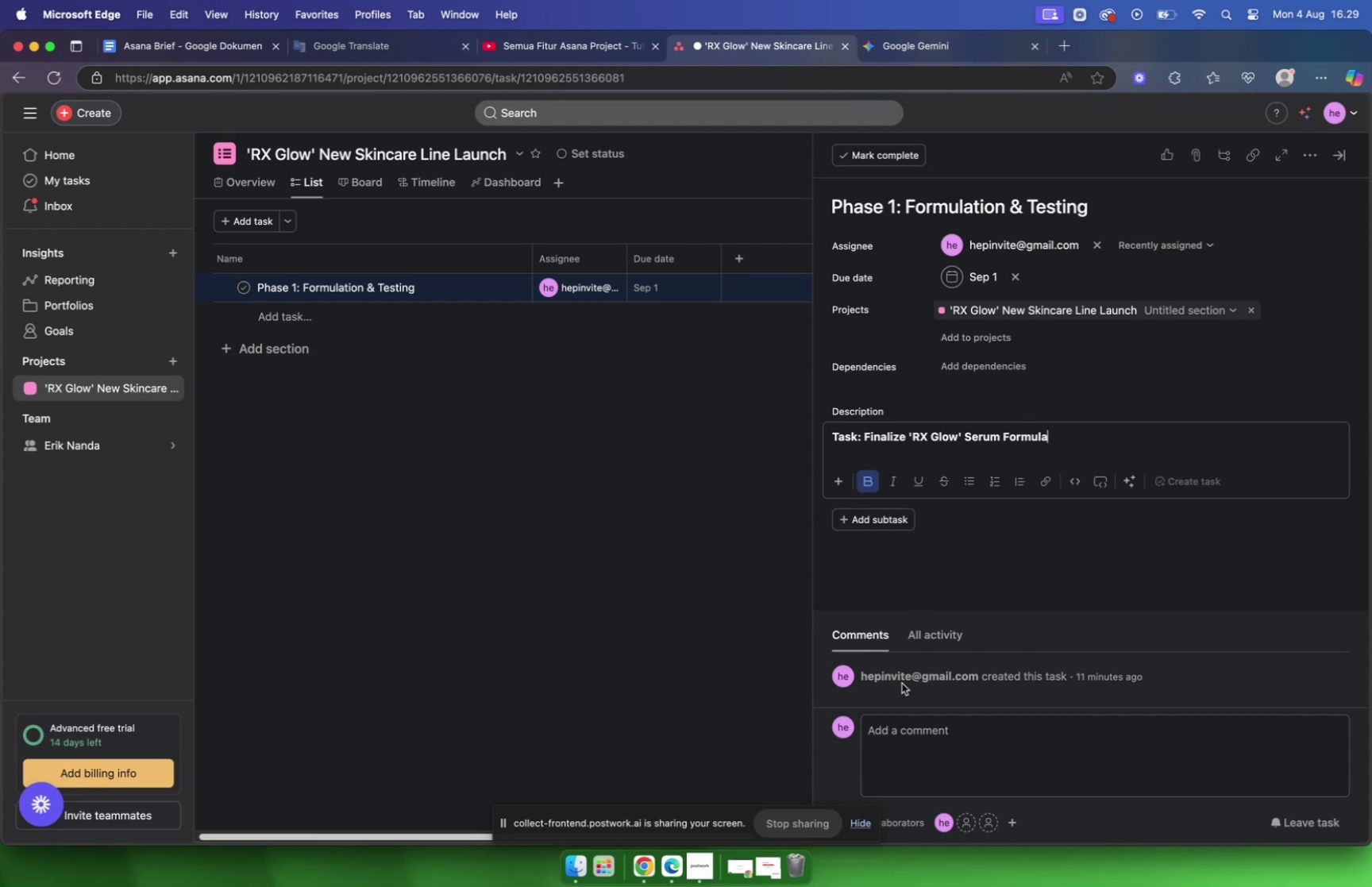 
wait(6.45)
 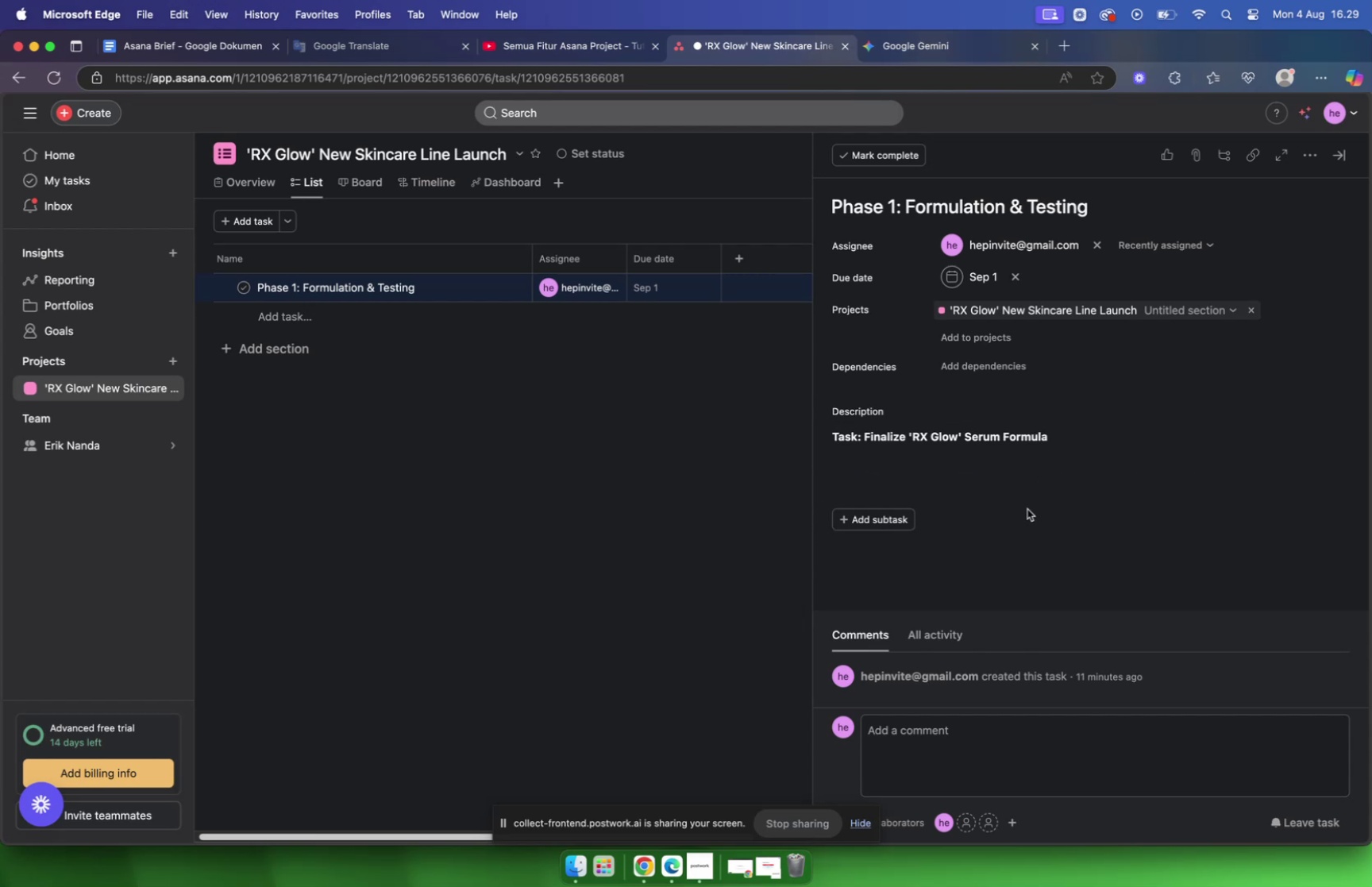 
double_click([885, 526])
 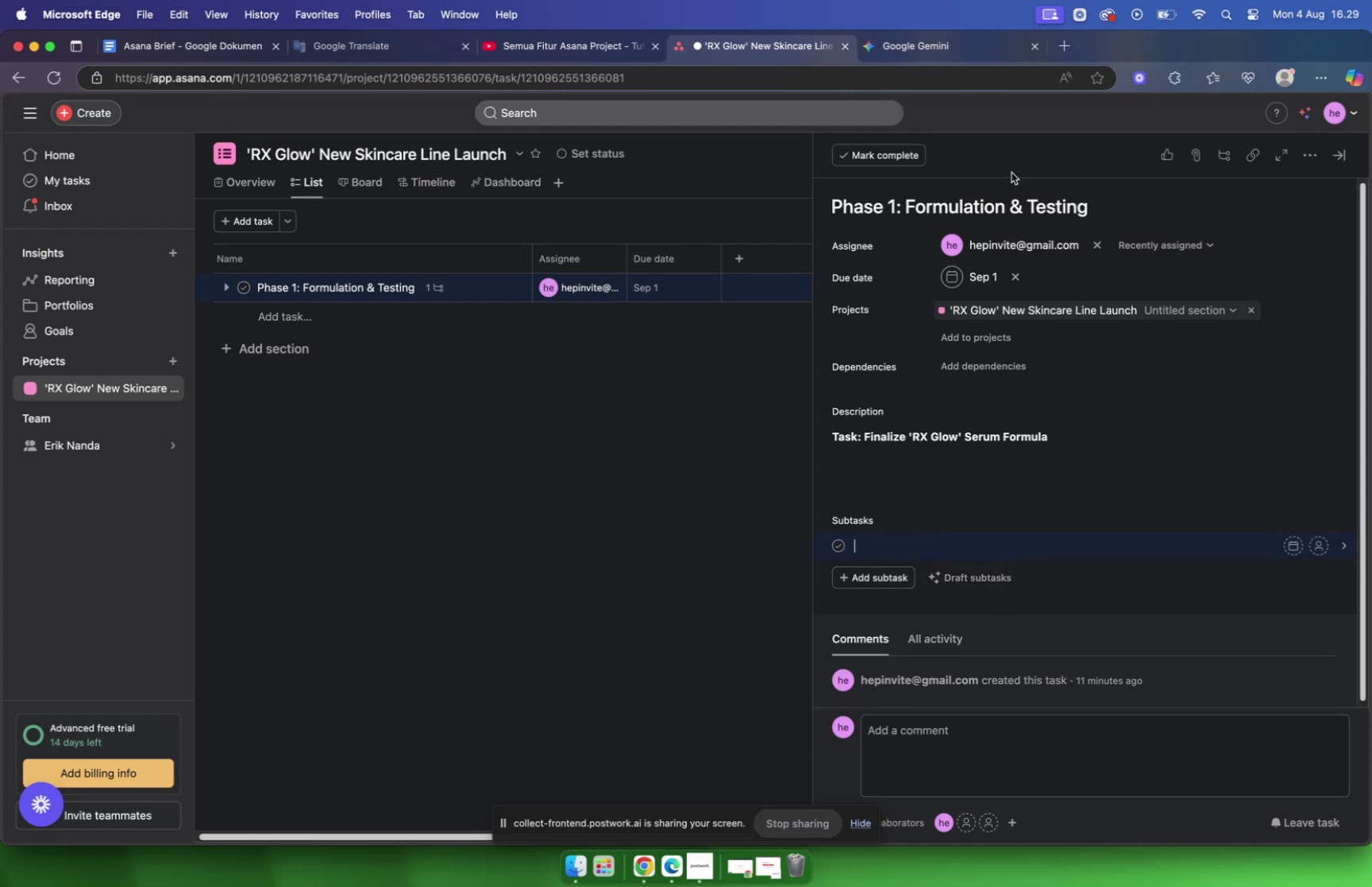 
left_click([921, 52])
 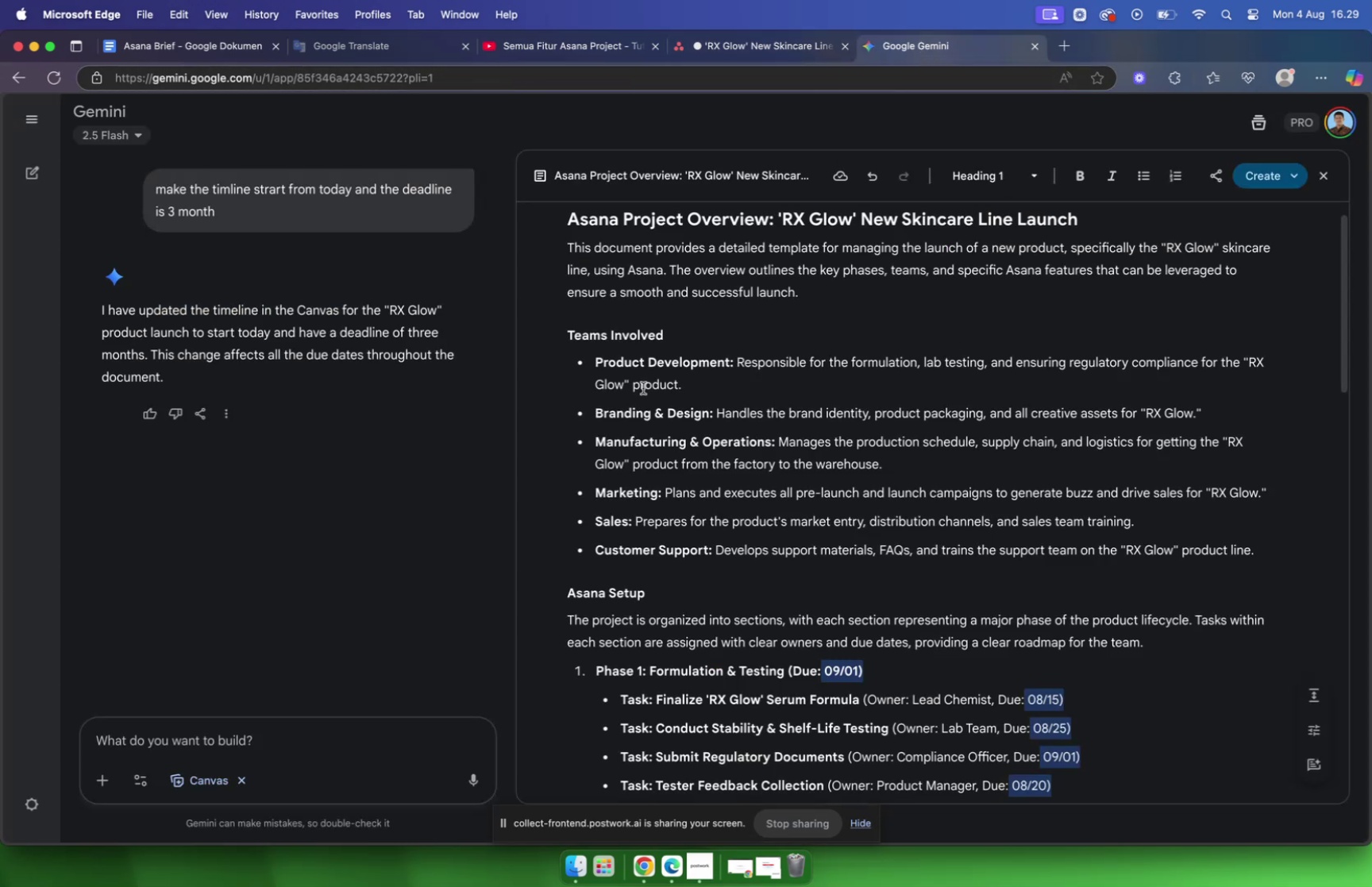 
scroll: coordinate [692, 395], scroll_direction: down, amount: 5.0
 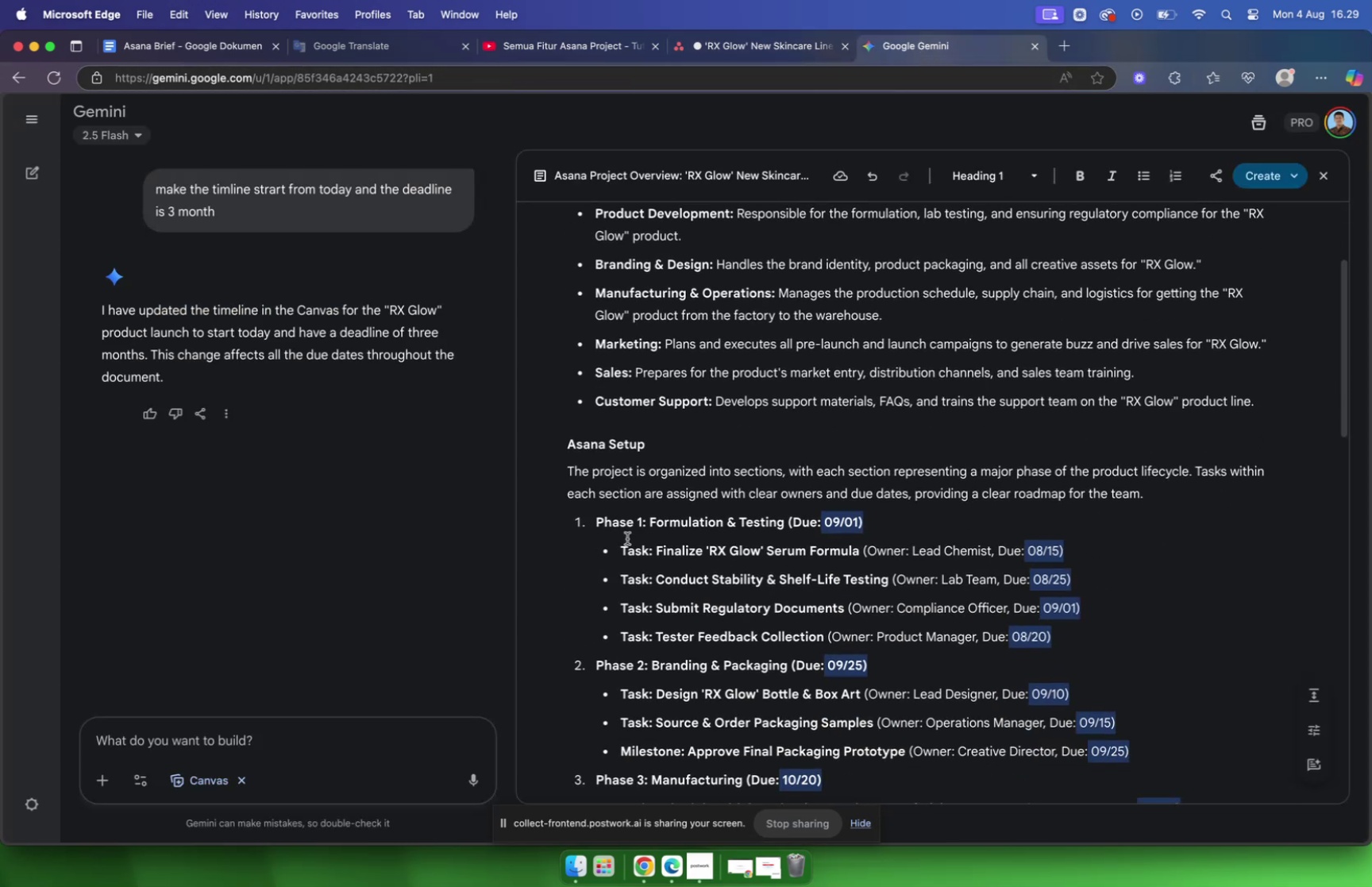 
left_click_drag(start_coordinate=[622, 545], to_coordinate=[1063, 639])
 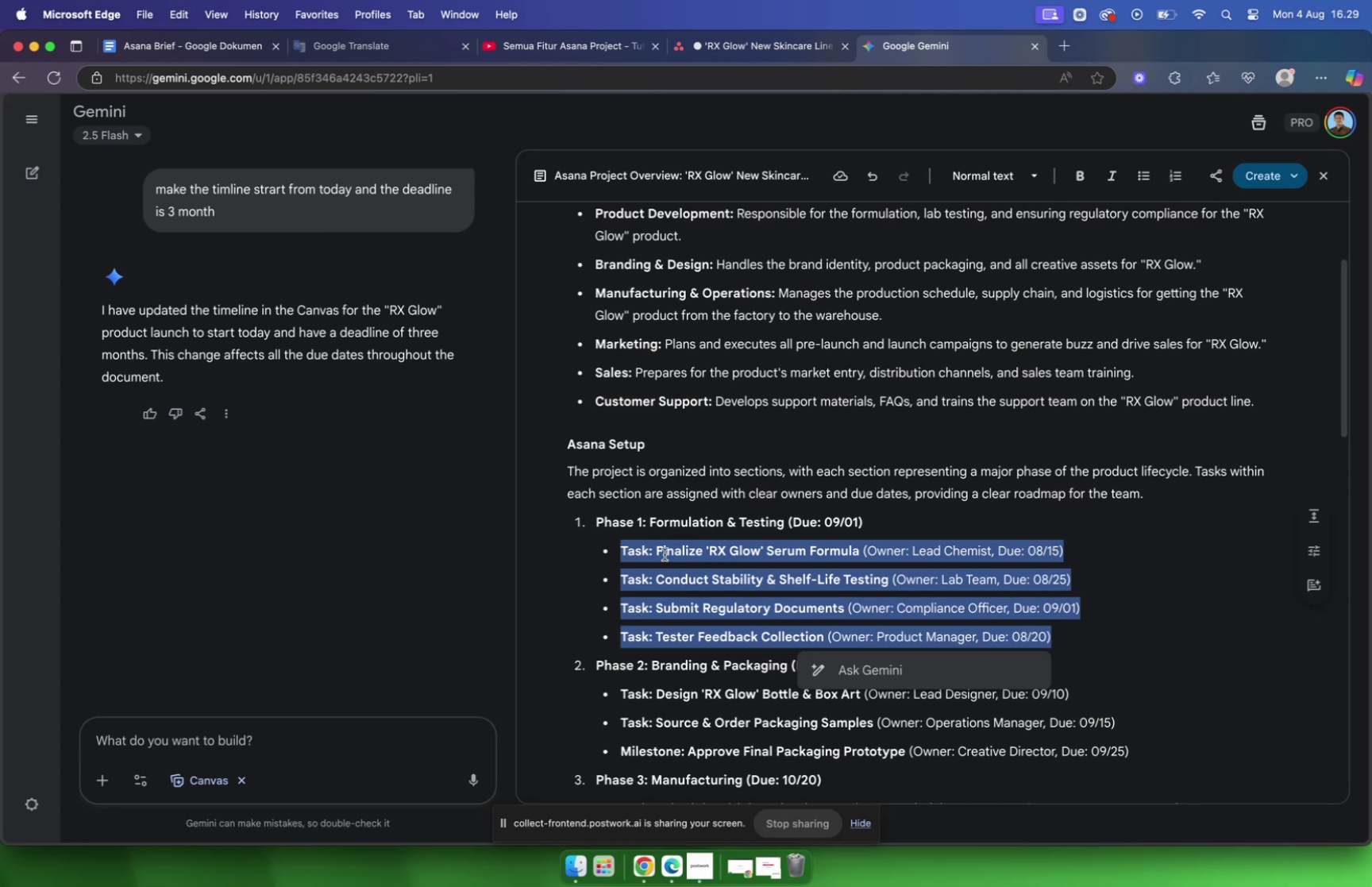 
hold_key(key=CommandLeft, duration=0.68)
 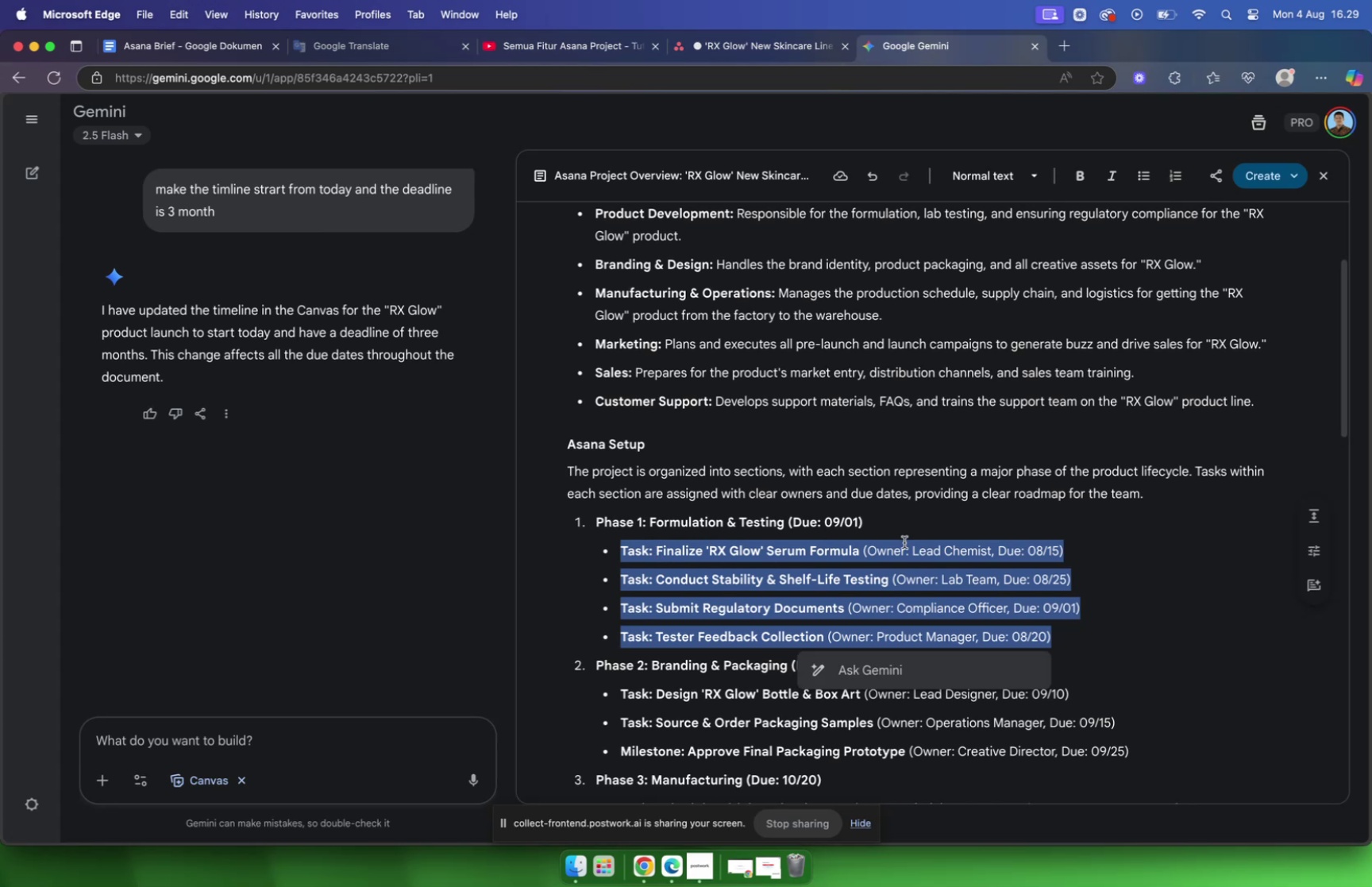 
key(Meta+C)
 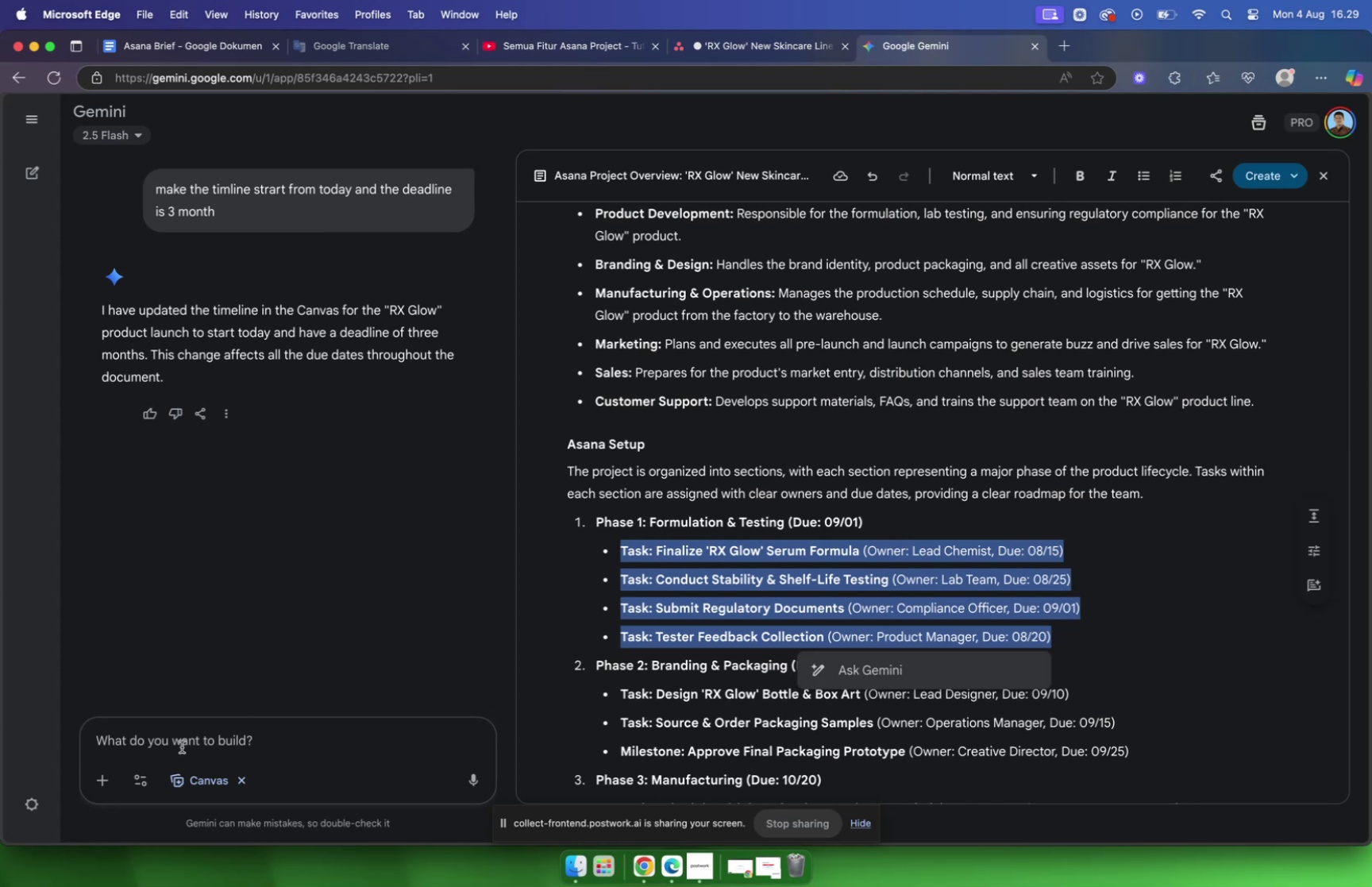 
left_click([181, 739])
 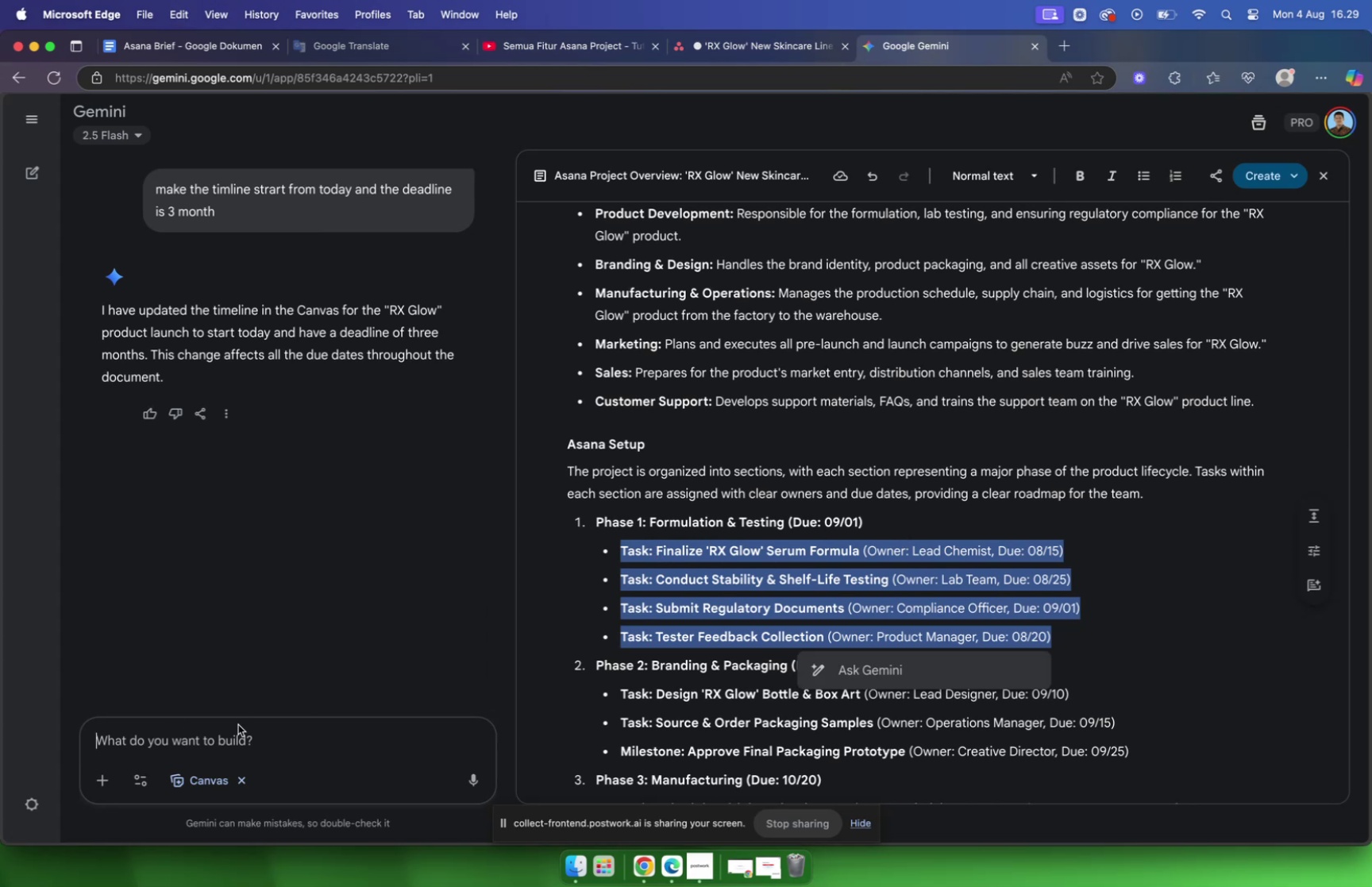 
key(Meta+V)
 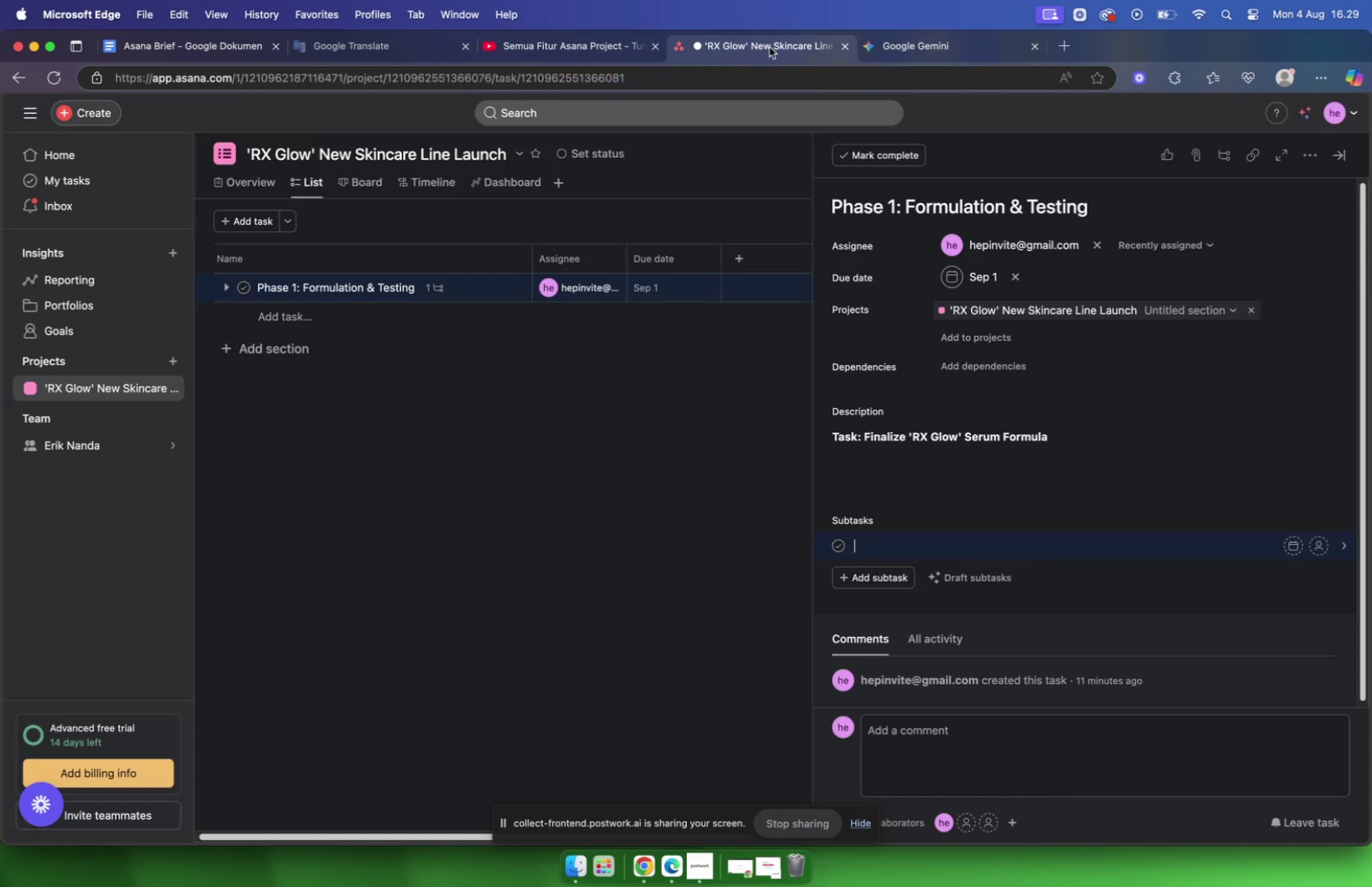 
wait(5.27)
 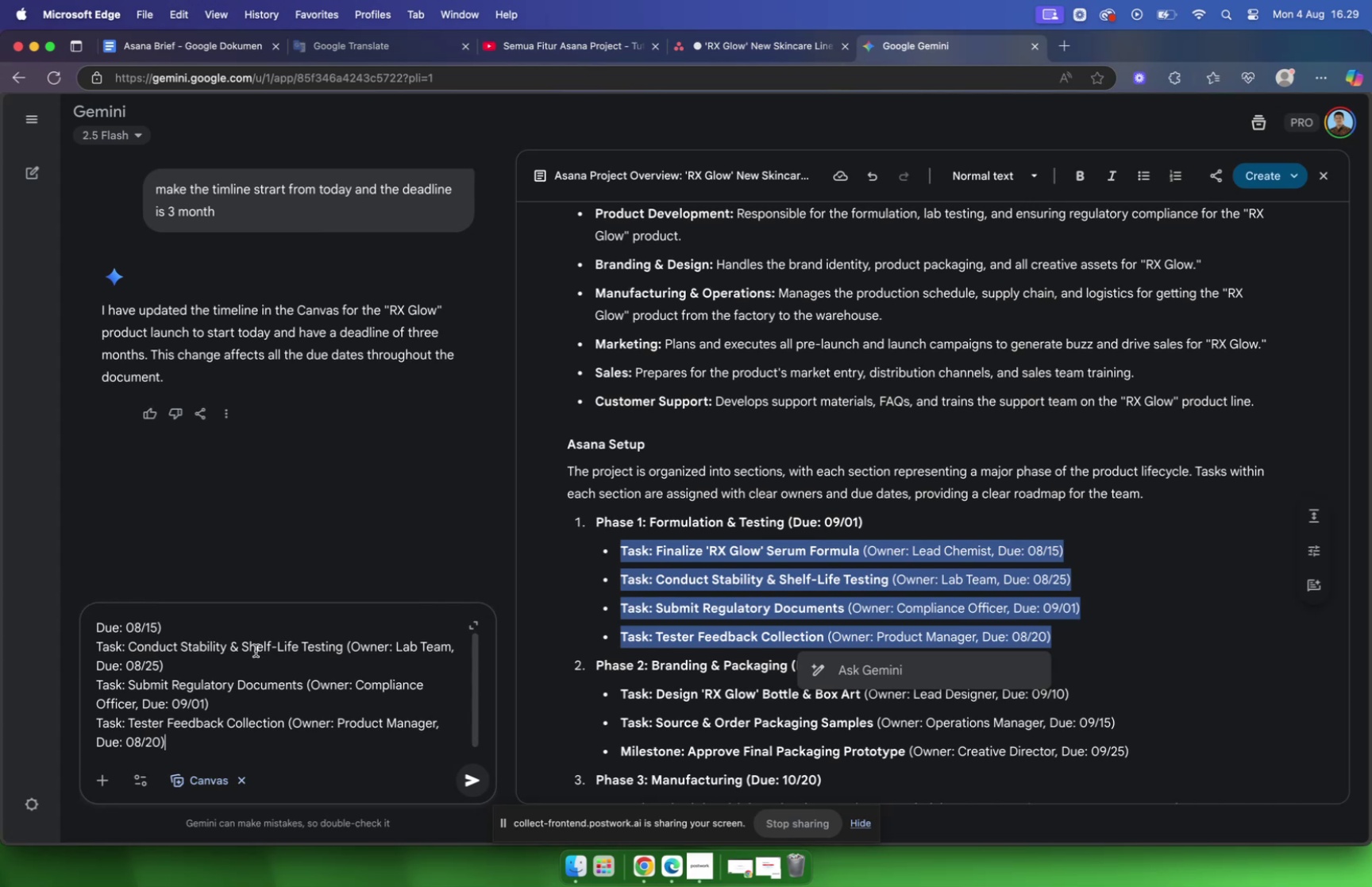 
left_click([943, 734])
 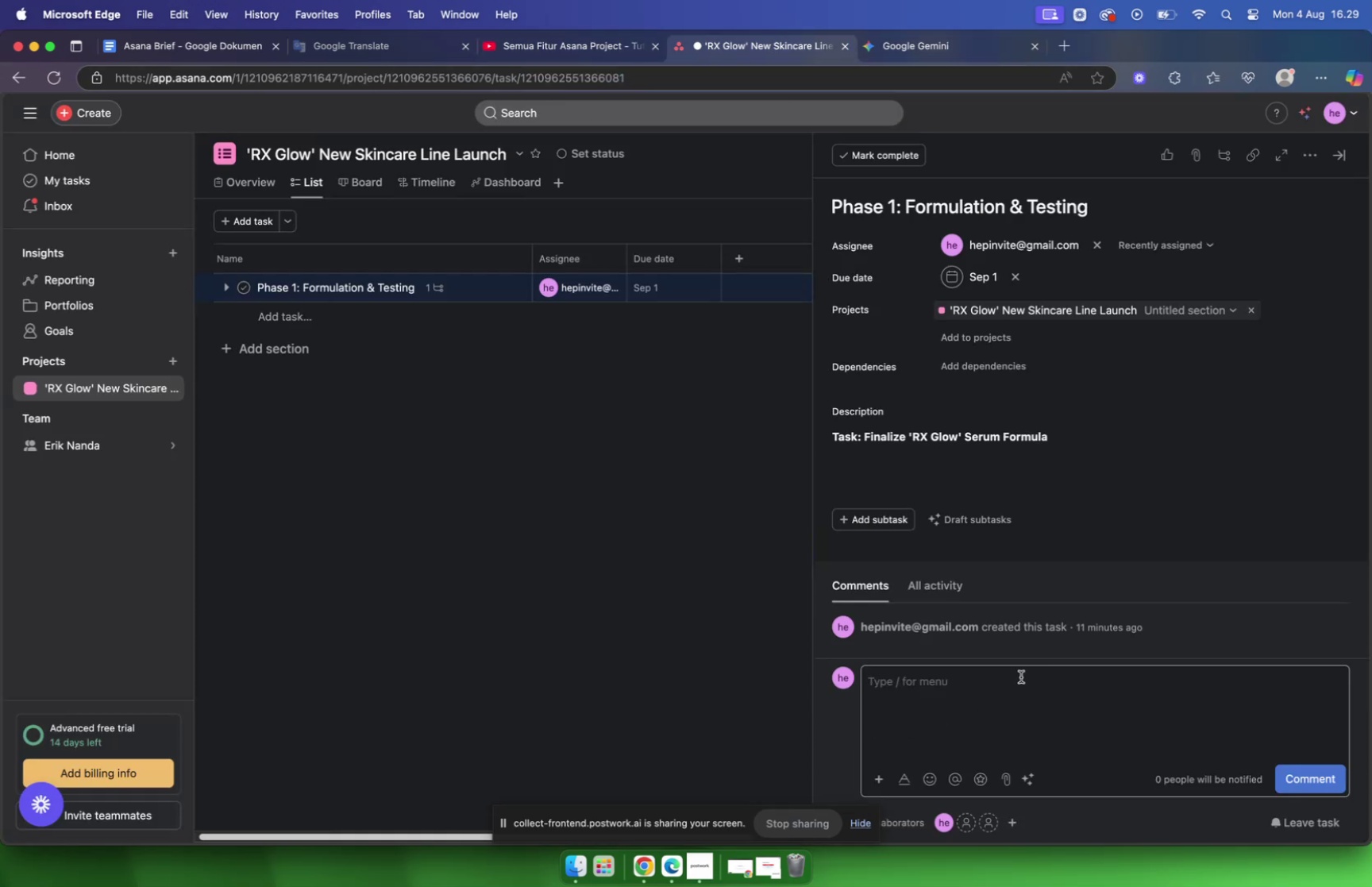 
key(Meta+V)
 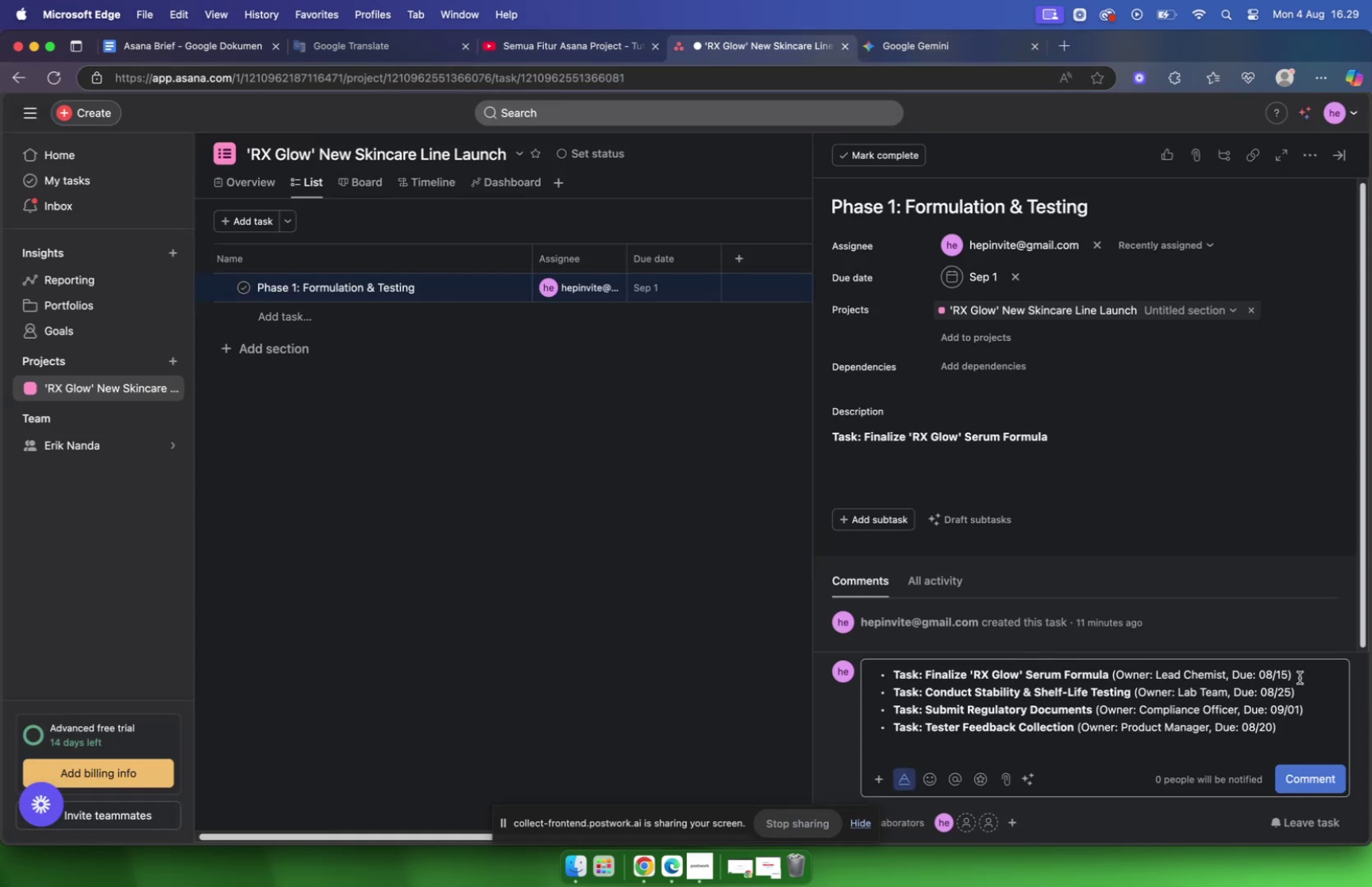 
left_click_drag(start_coordinate=[1299, 672], to_coordinate=[1112, 672])
 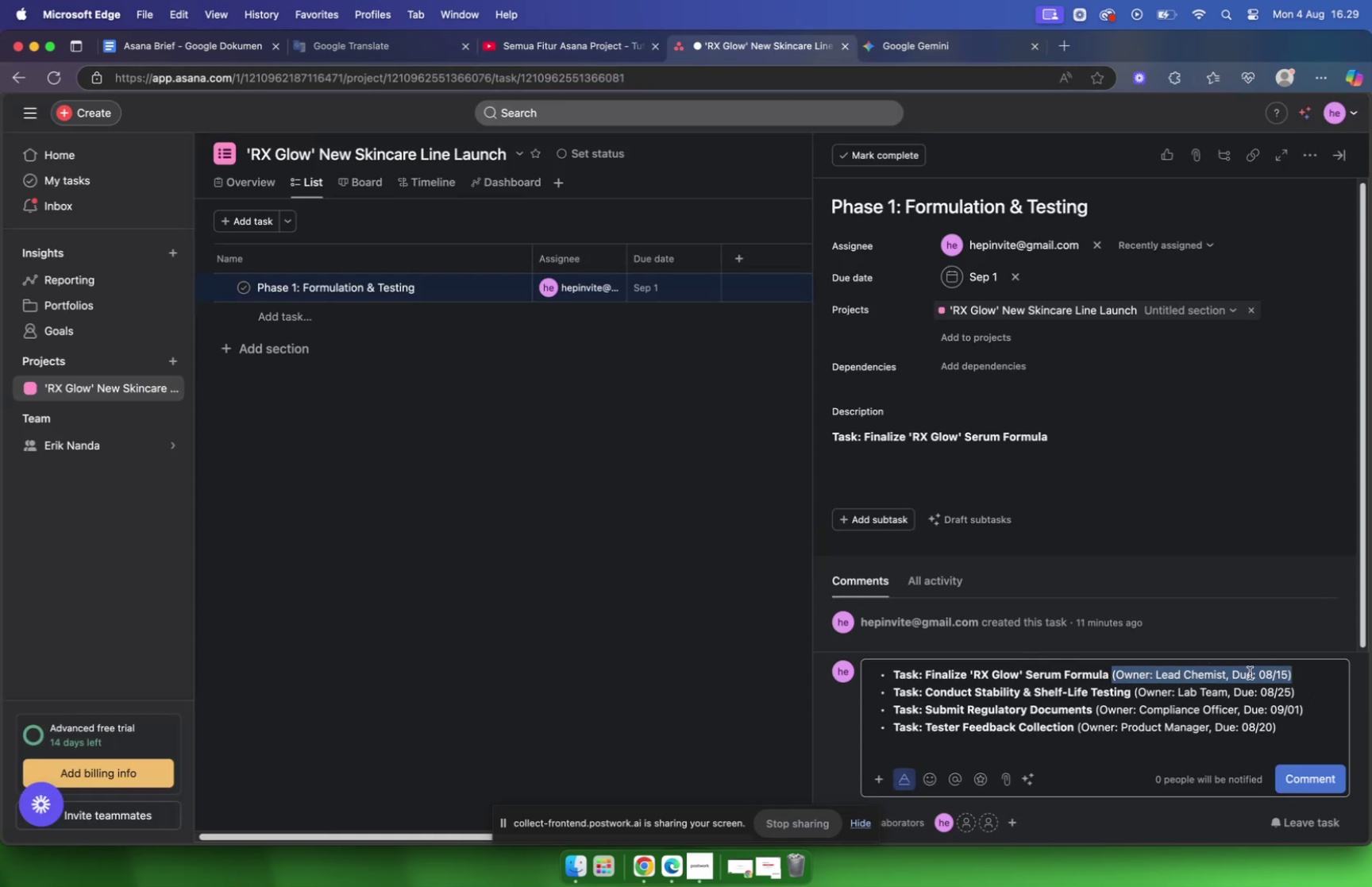 
key(Backspace)
 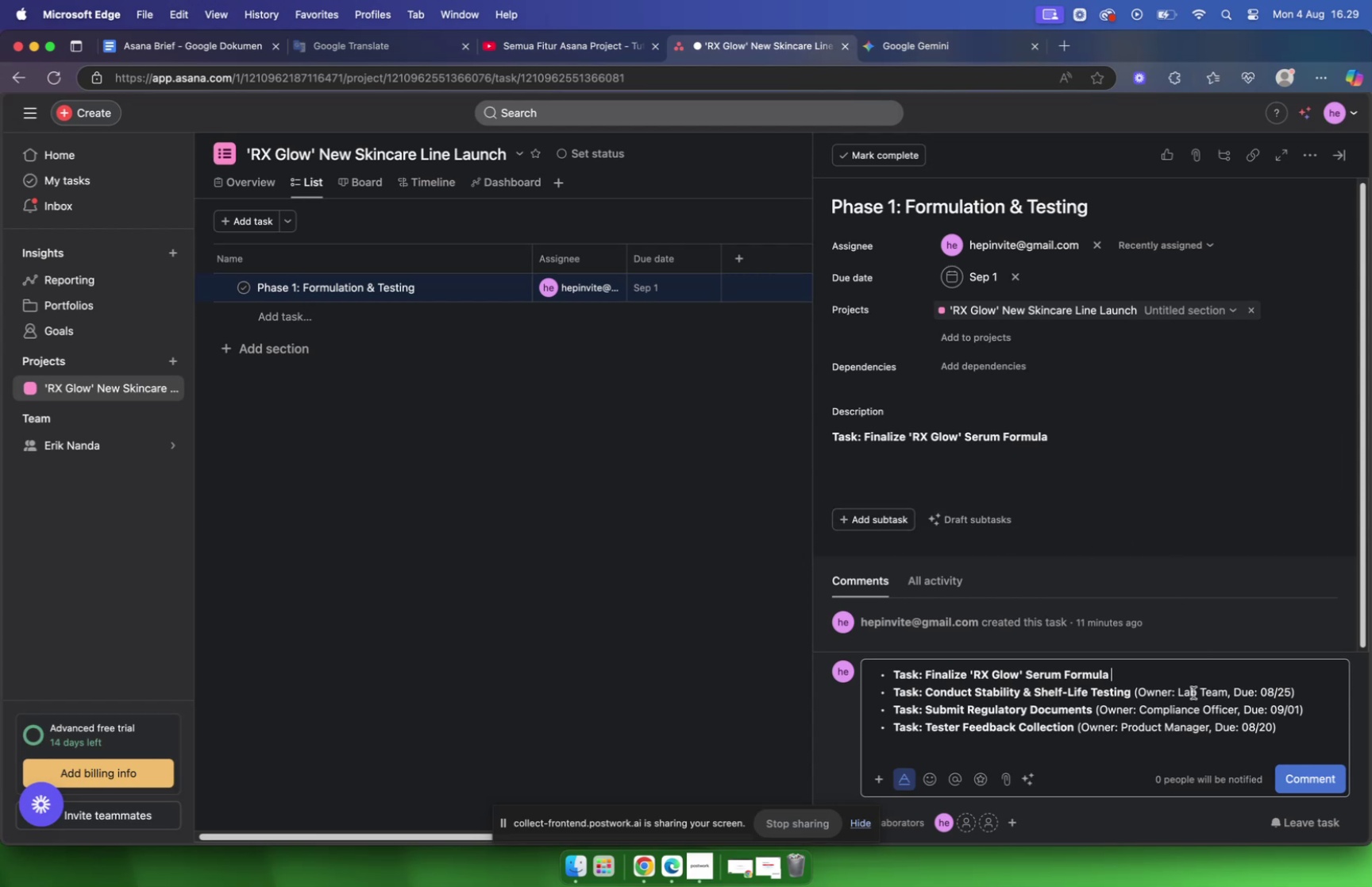 
left_click_drag(start_coordinate=[1282, 723], to_coordinate=[796, 669])
 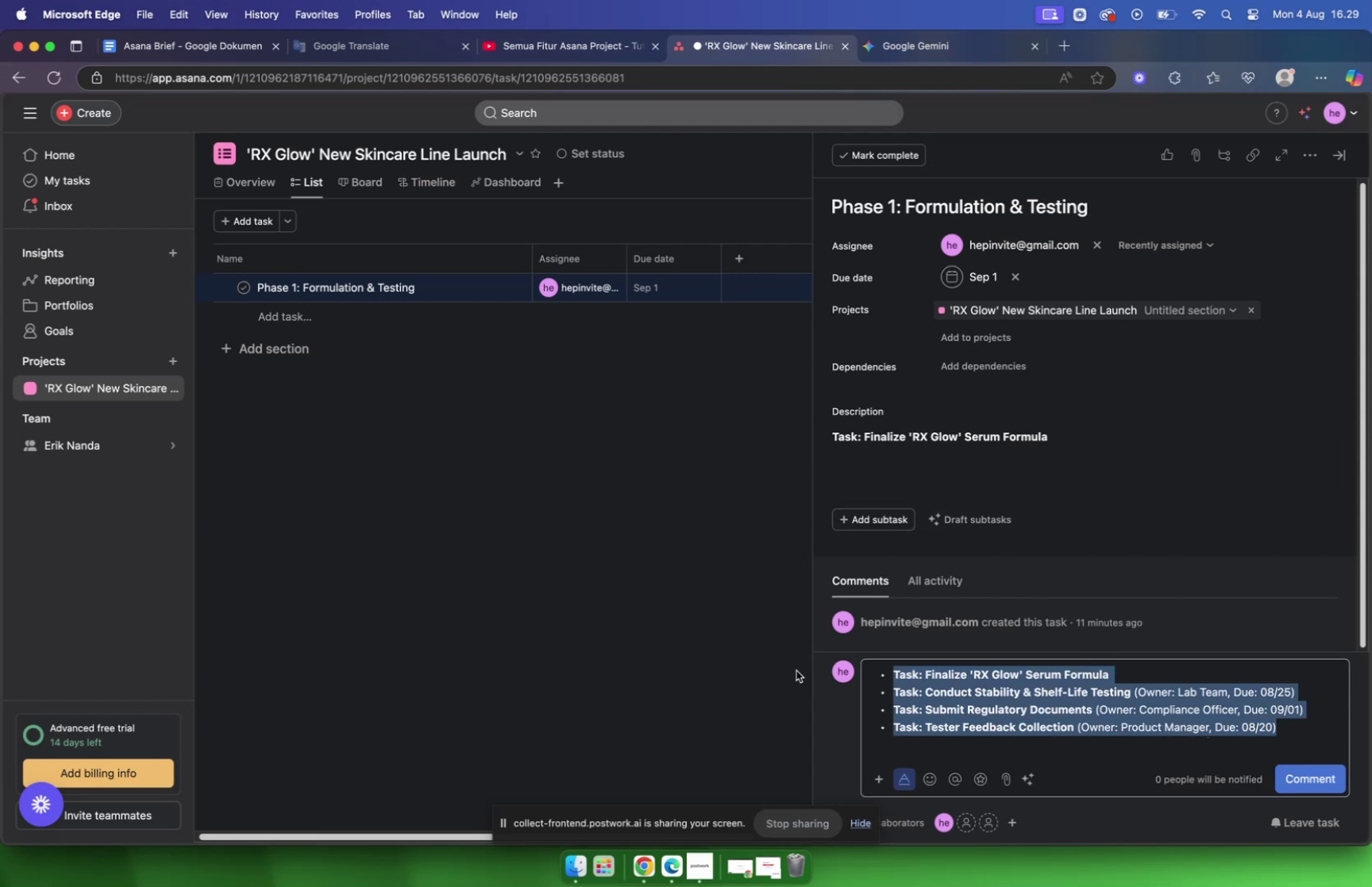 
key(Backspace)
 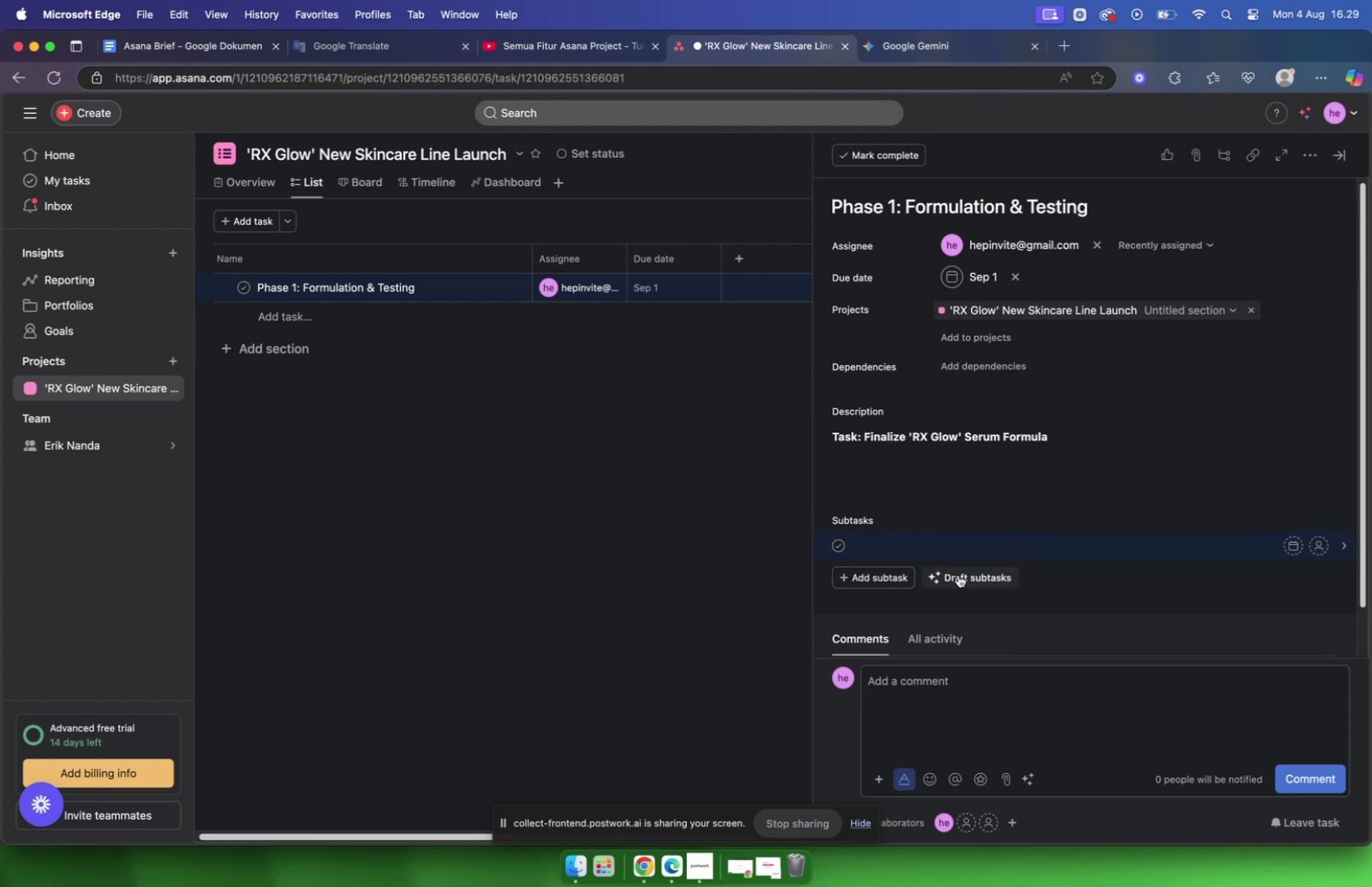 
key(Meta+V)
 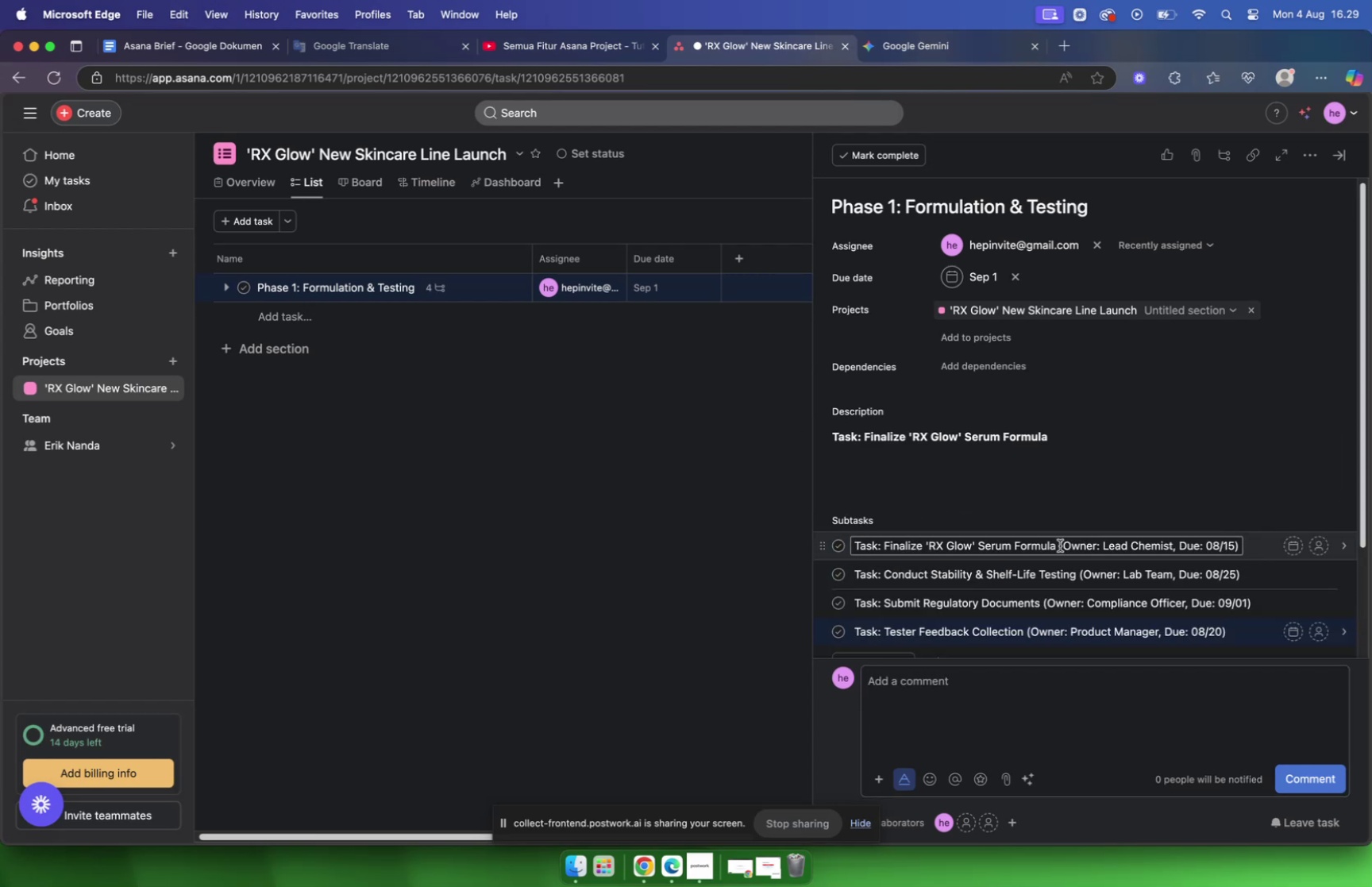 
left_click_drag(start_coordinate=[1058, 544], to_coordinate=[1240, 541])
 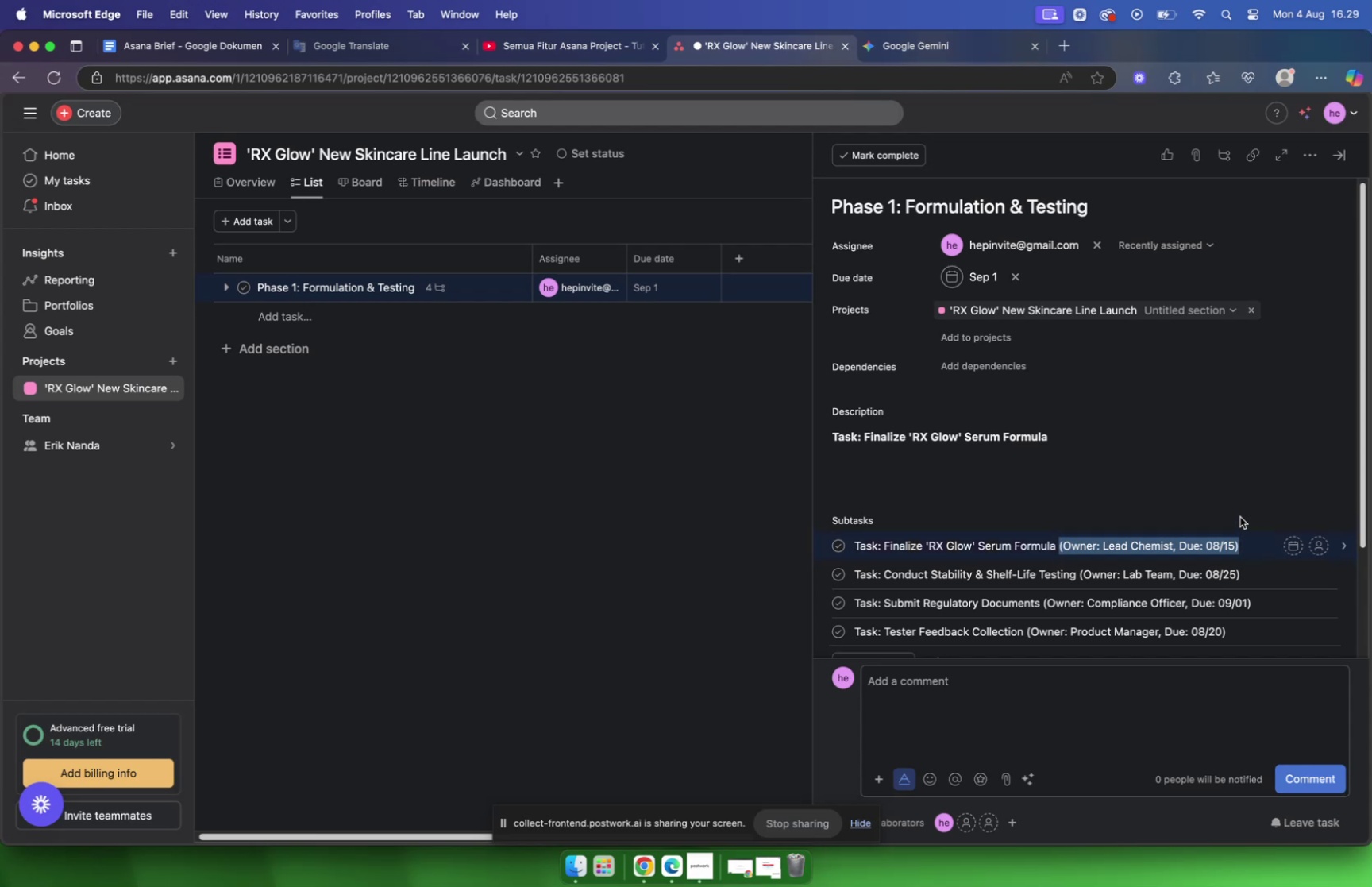 
left_click([1240, 515])
 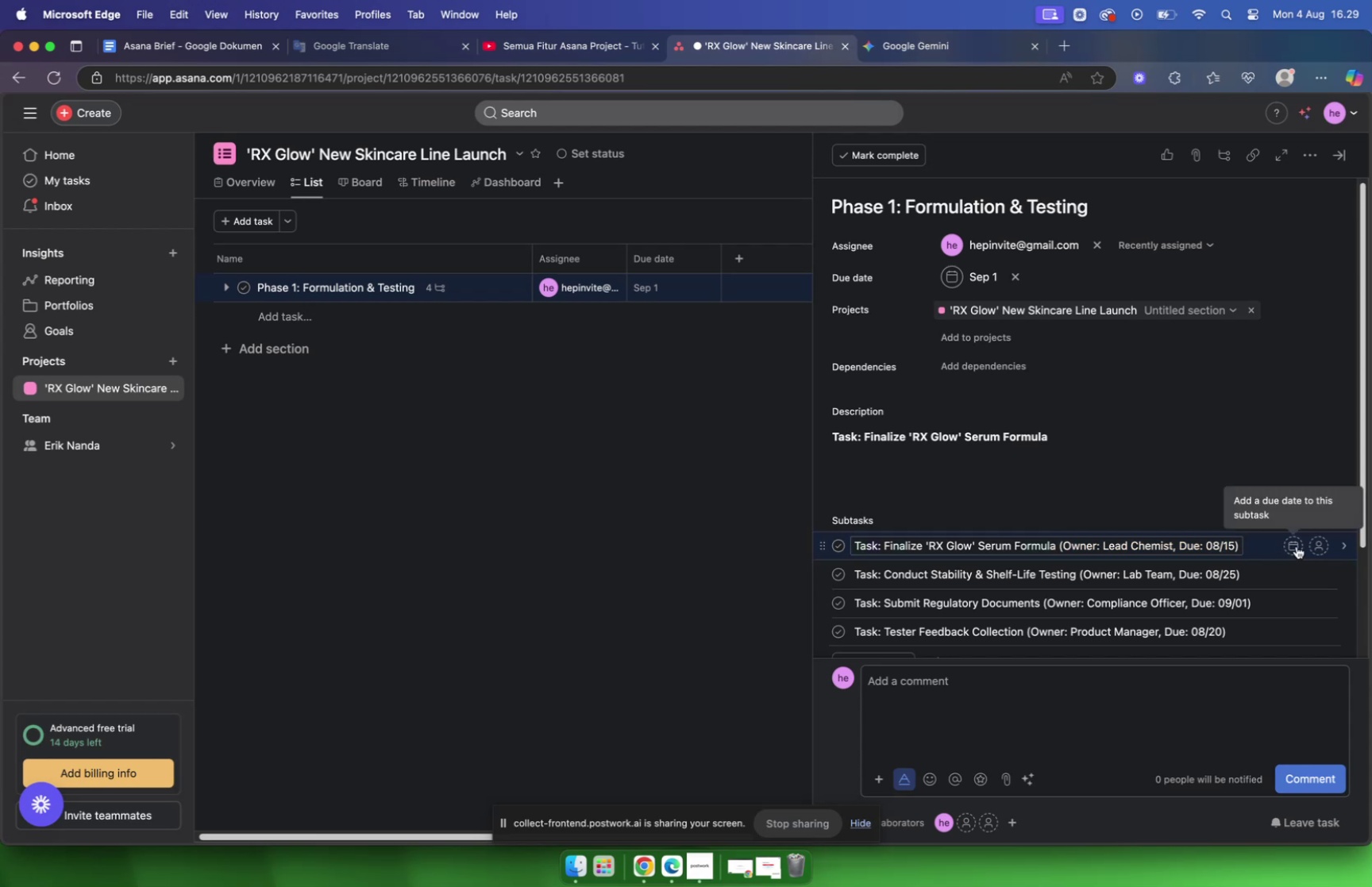 
left_click([1296, 546])
 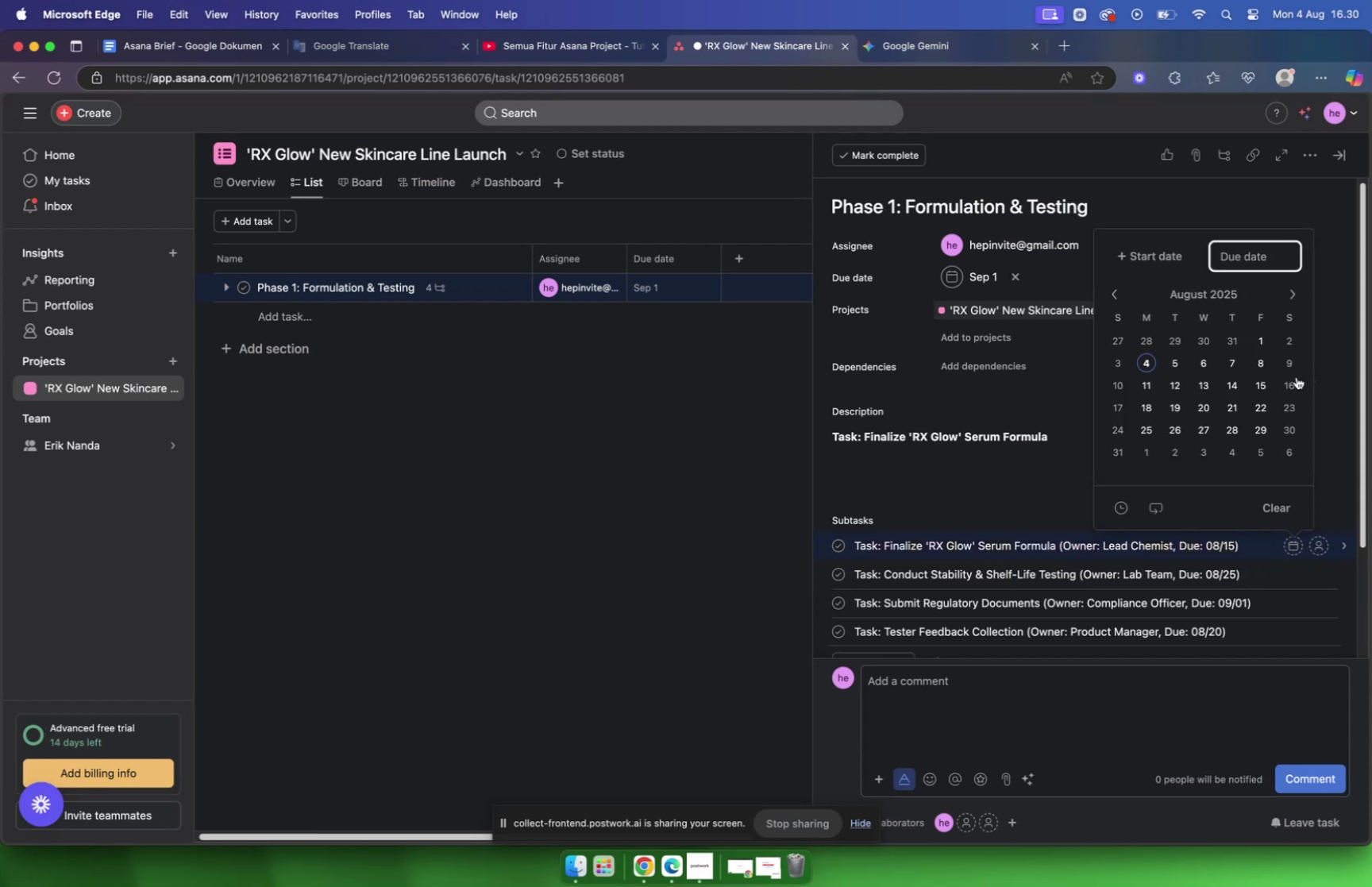 
left_click([1256, 390])
 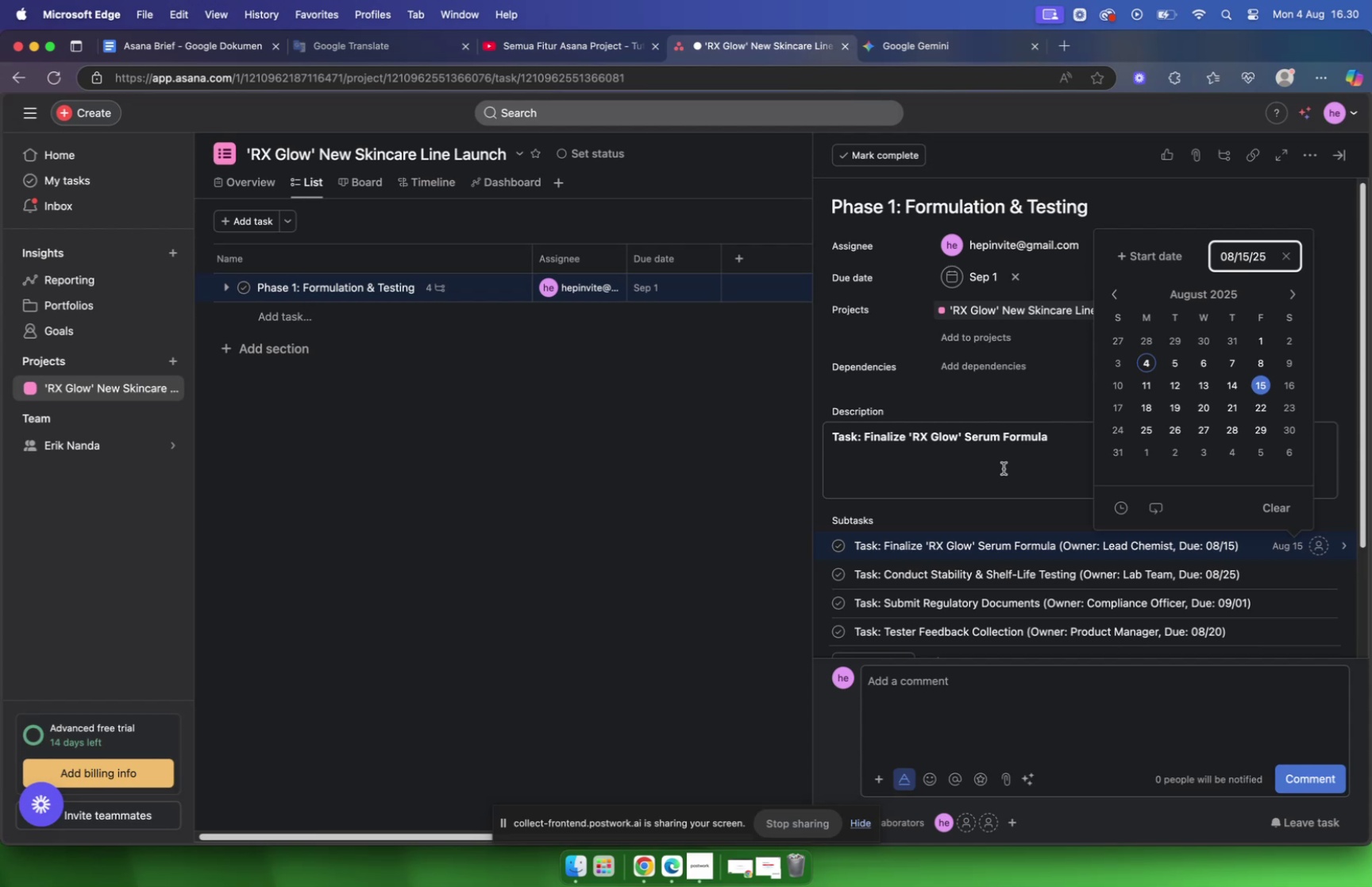 
wait(6.01)
 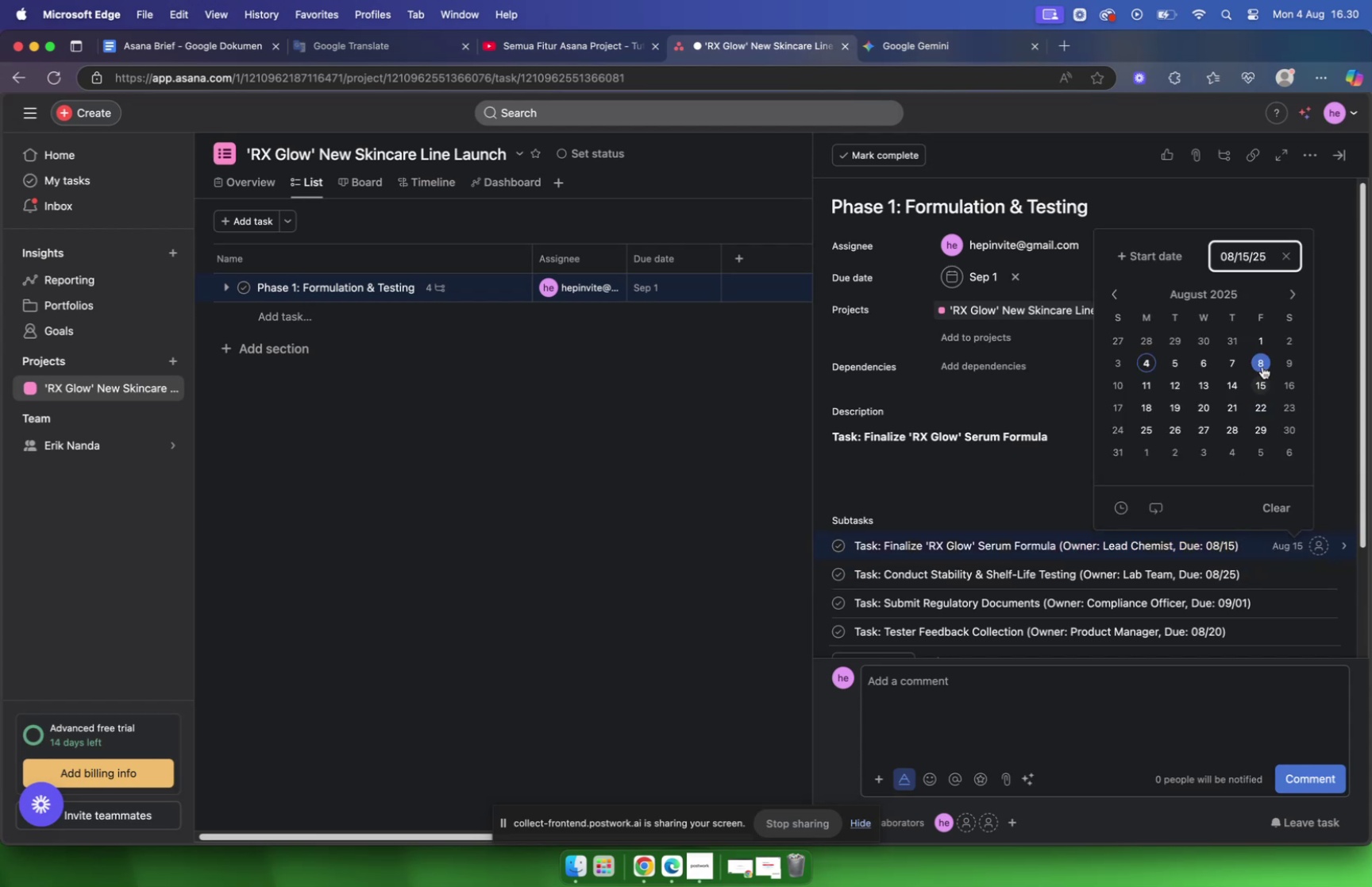 
left_click([1292, 576])
 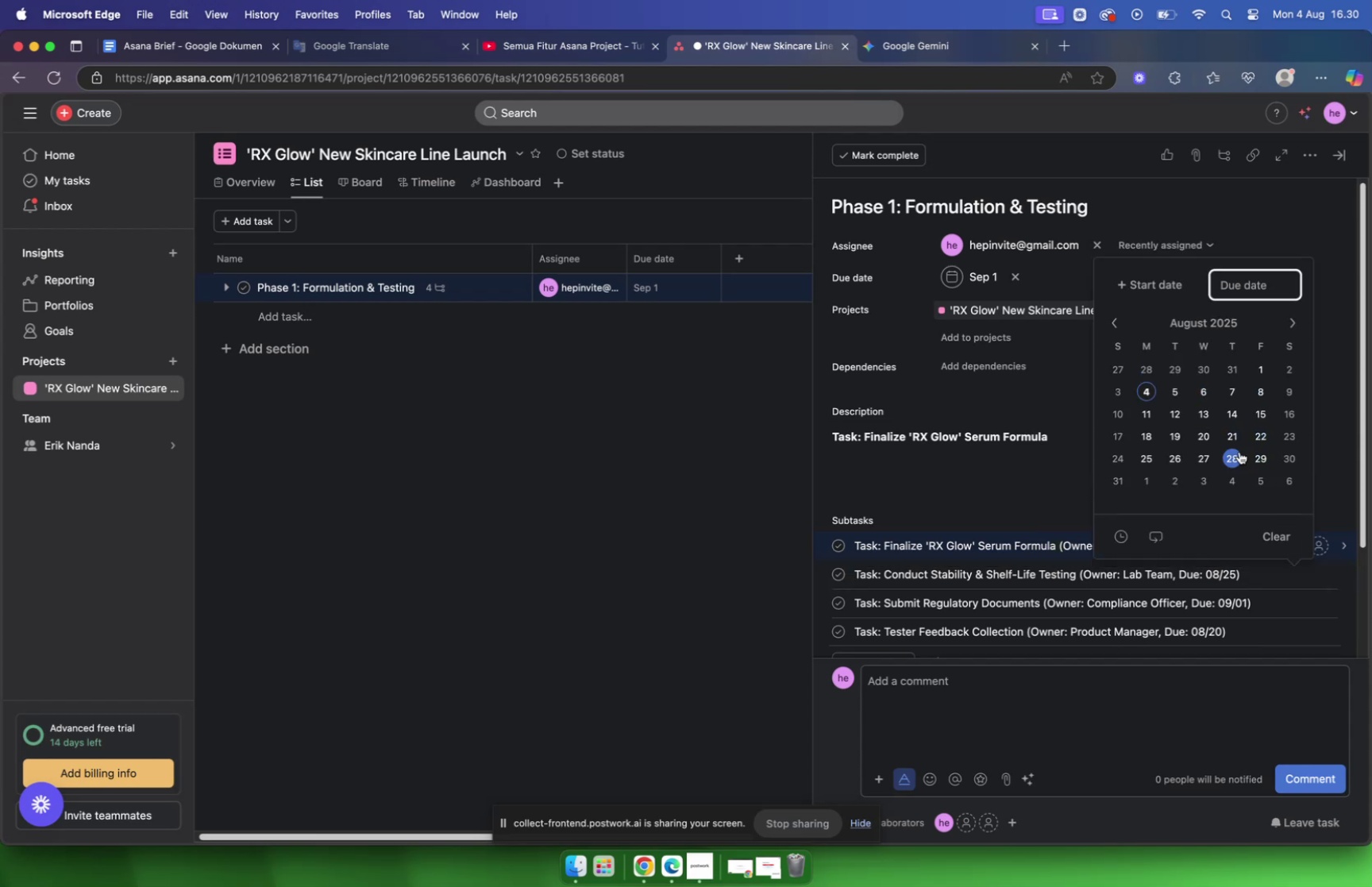 
wait(7.86)
 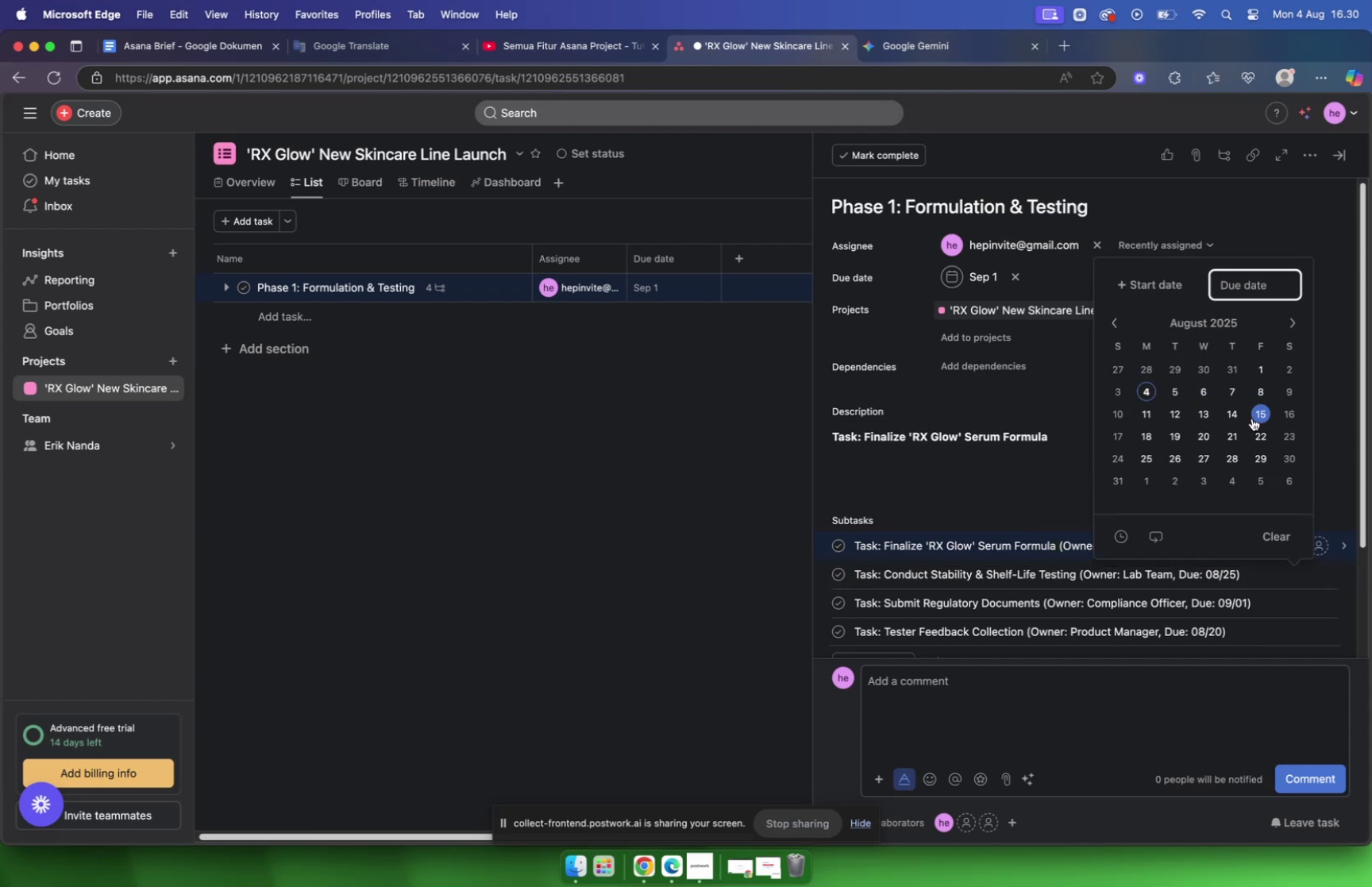 
left_click([1150, 453])
 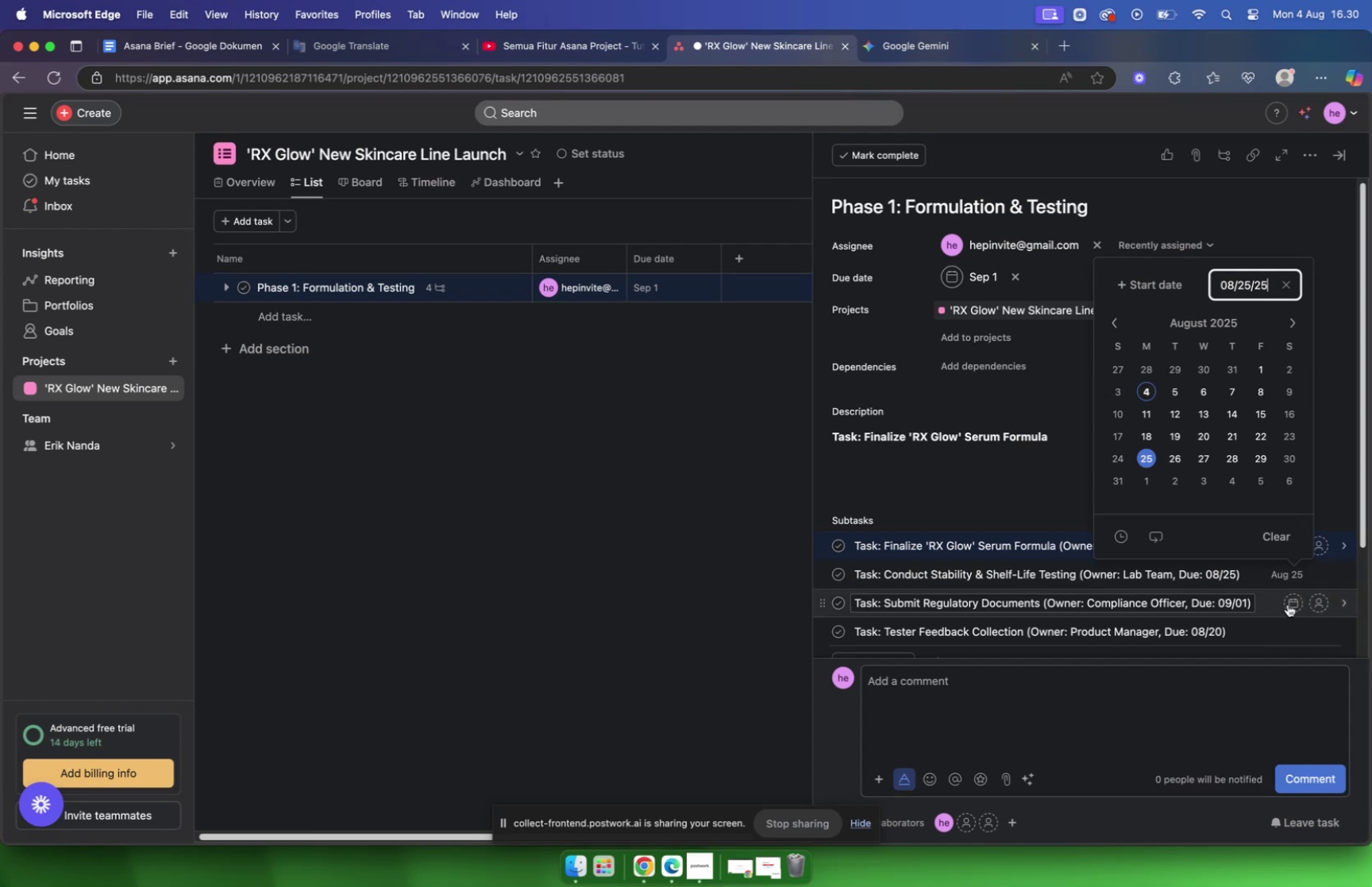 
left_click([1293, 604])
 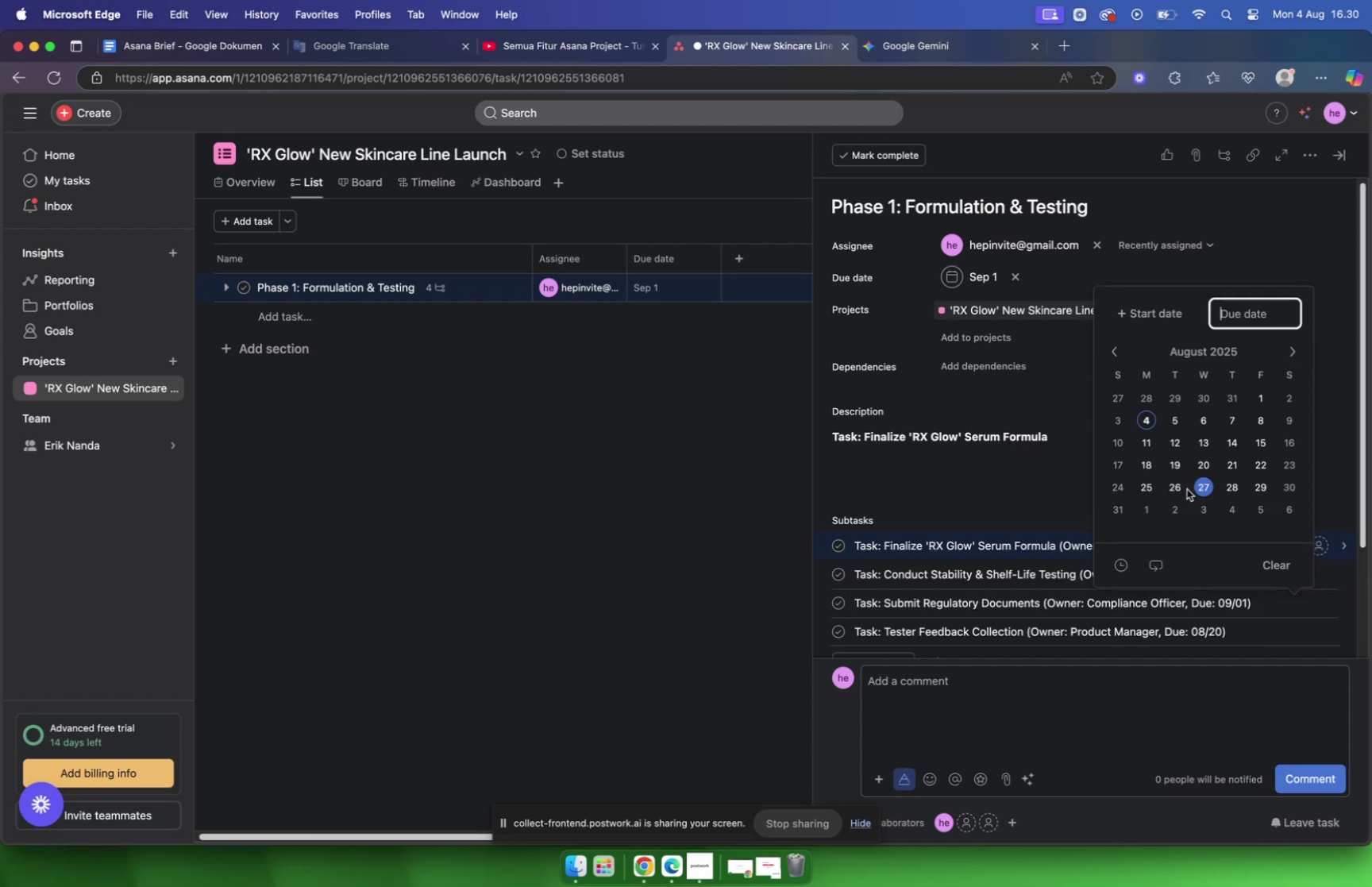 
left_click([1290, 346])
 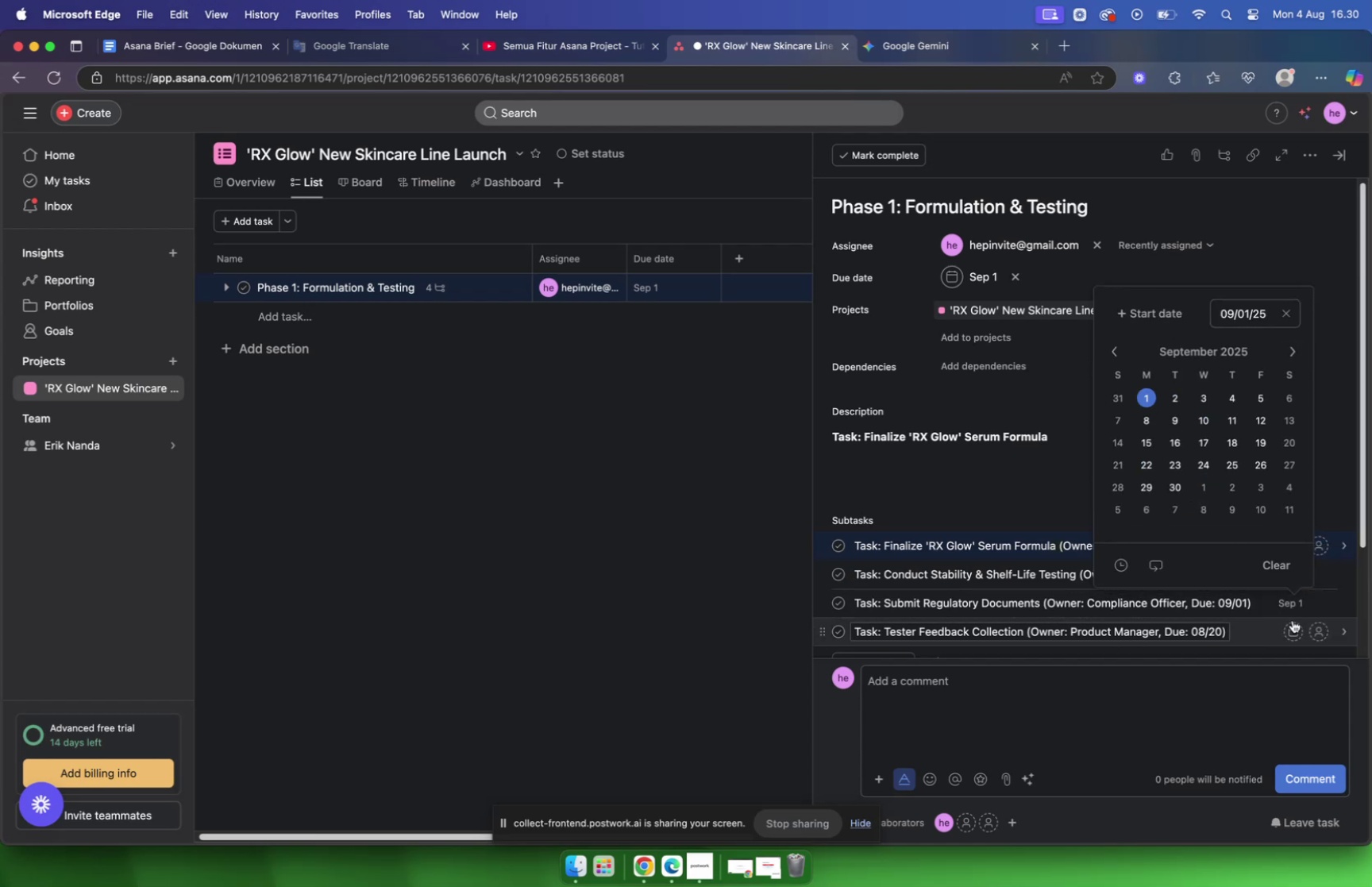 
left_click([1293, 624])
 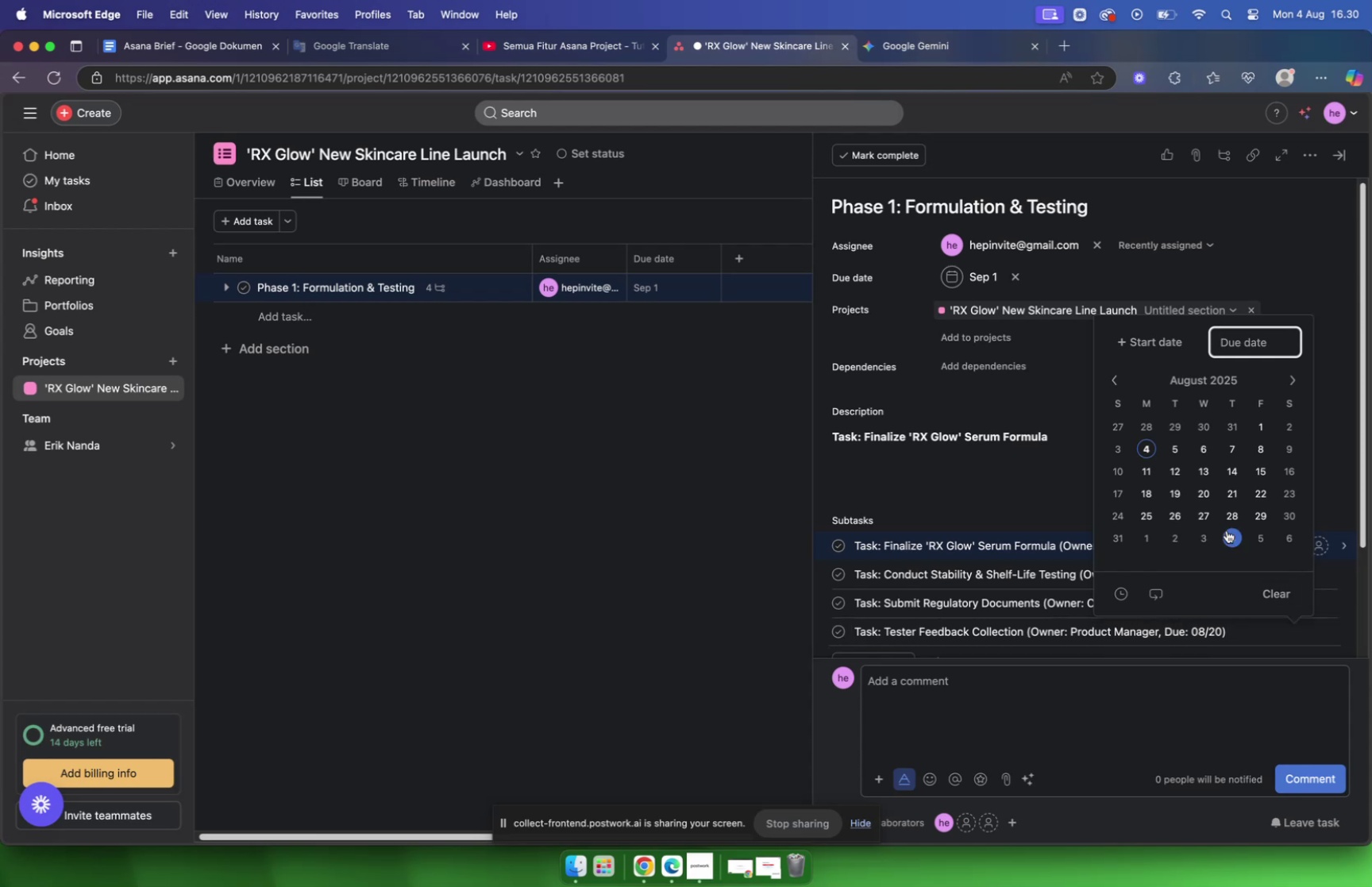 
wait(8.74)
 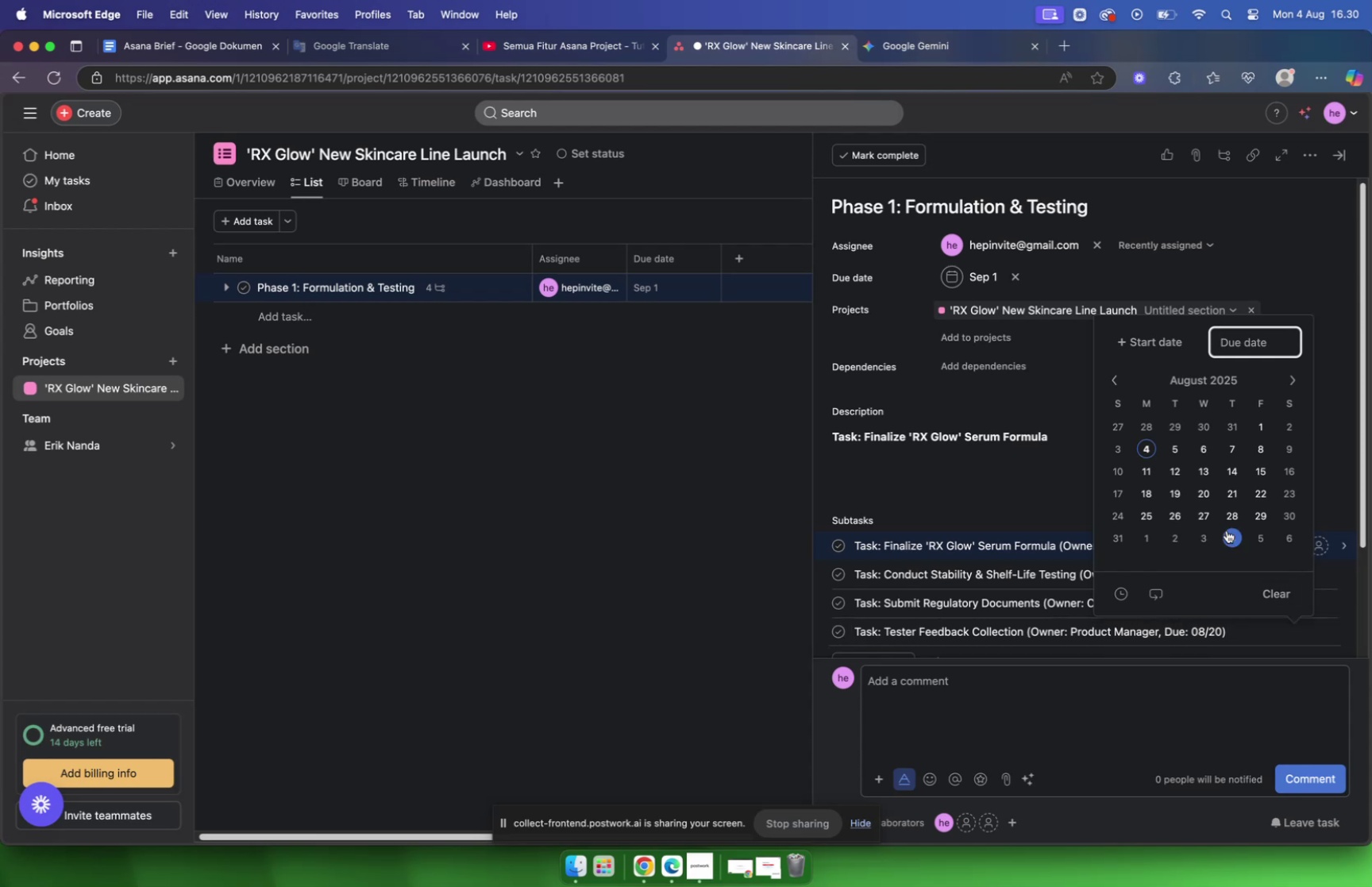 
left_click([1209, 490])
 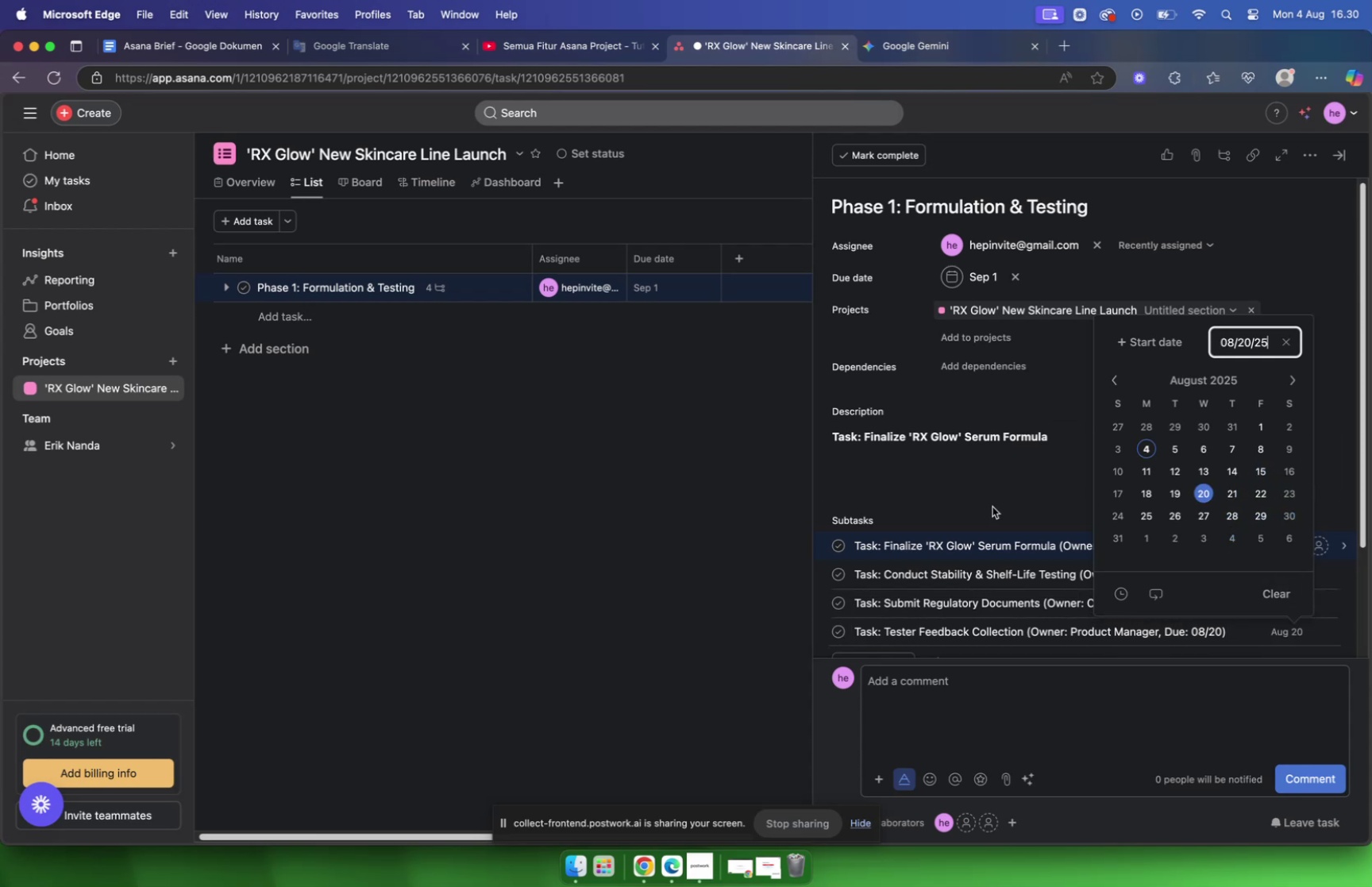 
left_click([998, 510])
 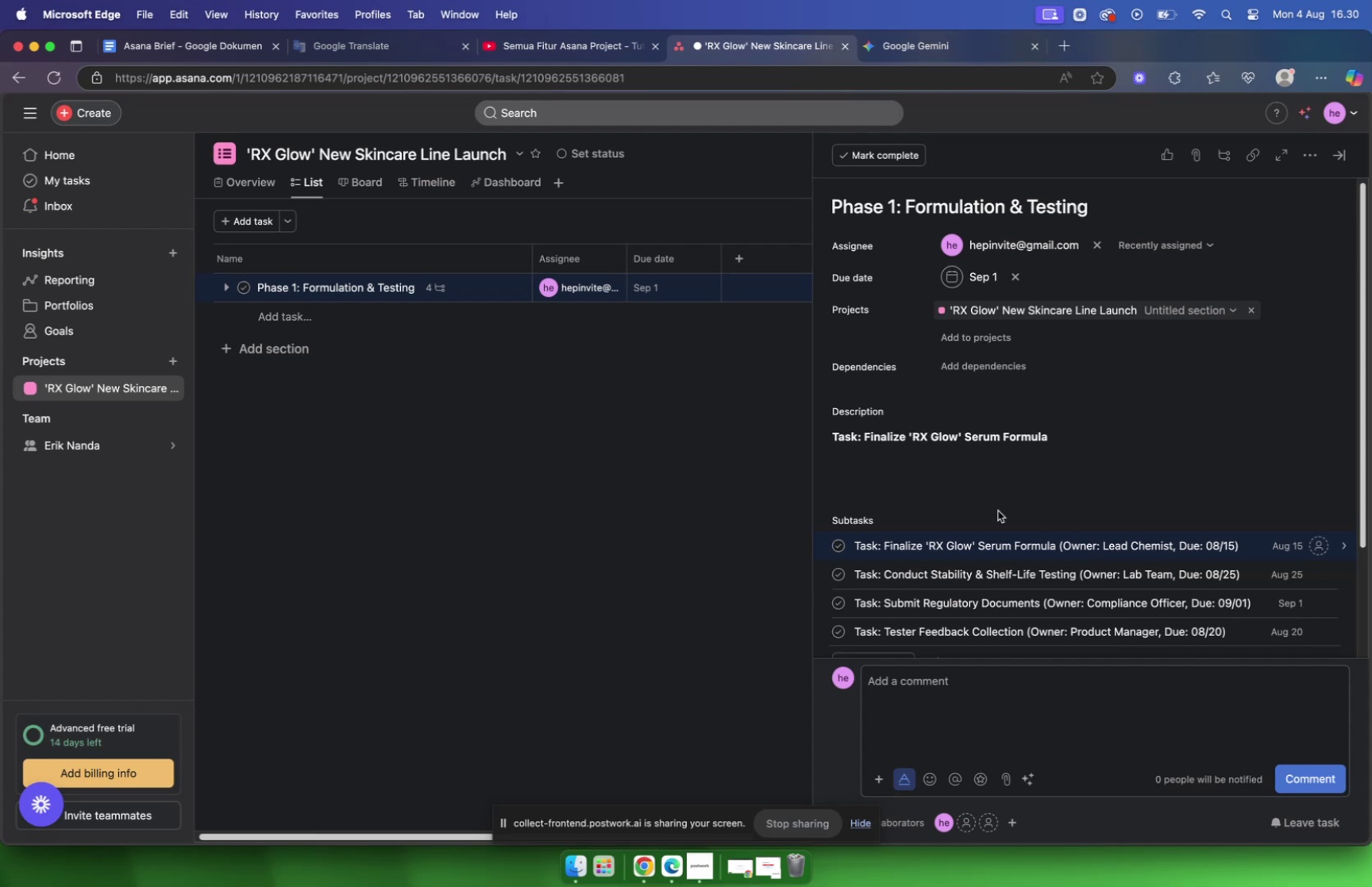 
wait(5.04)
 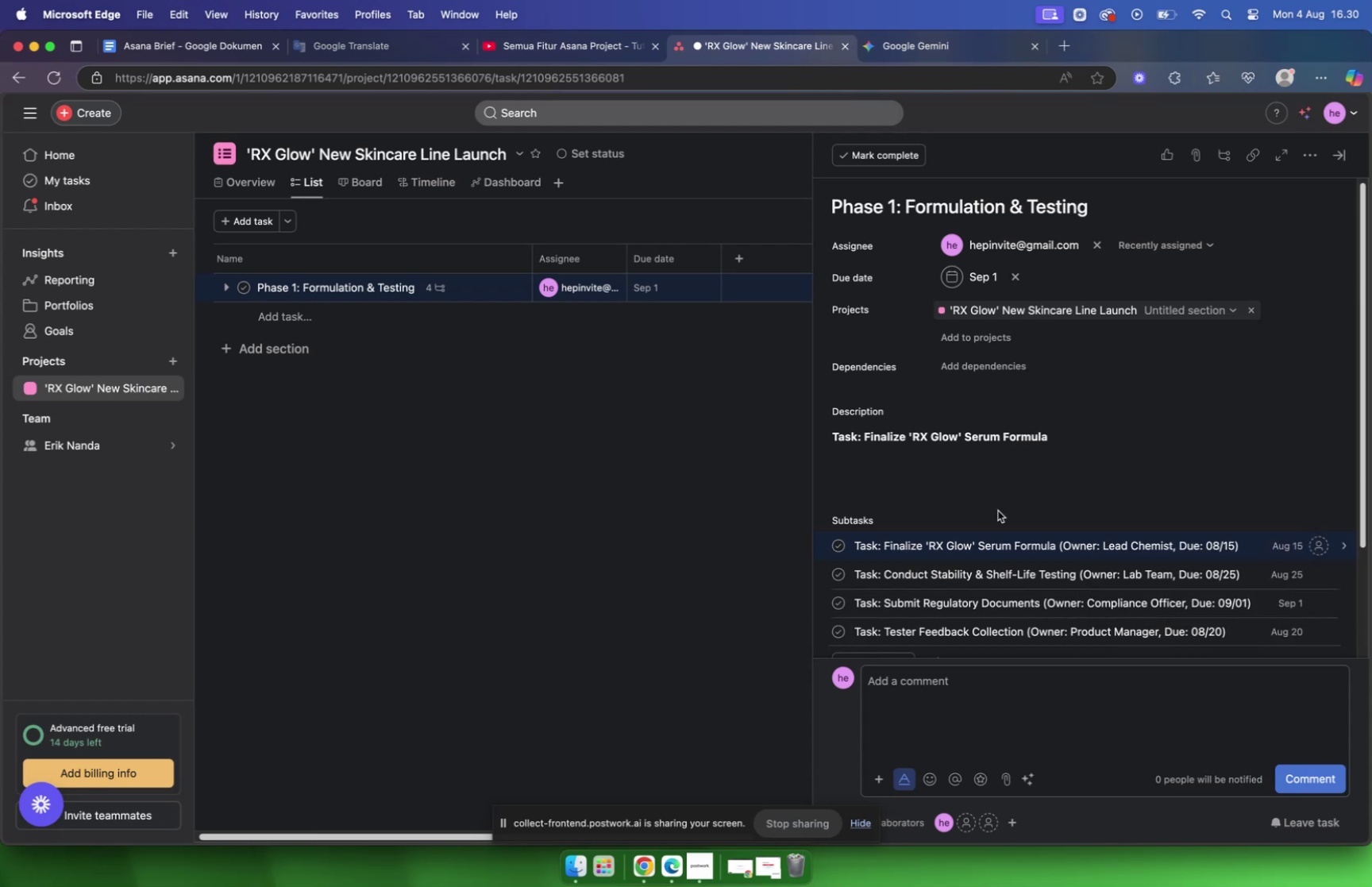 
left_click([1072, 431])
 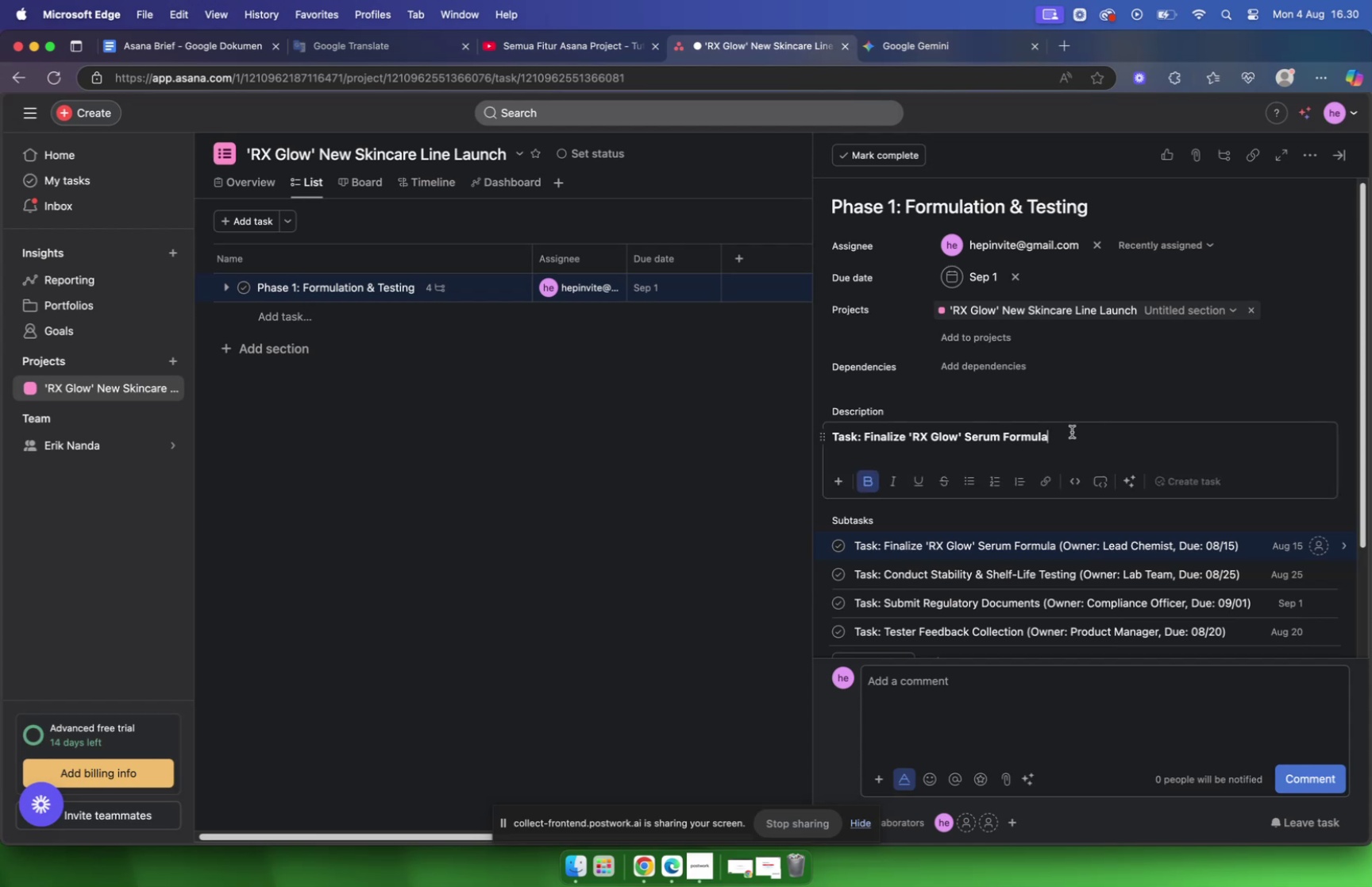 
wait(8.43)
 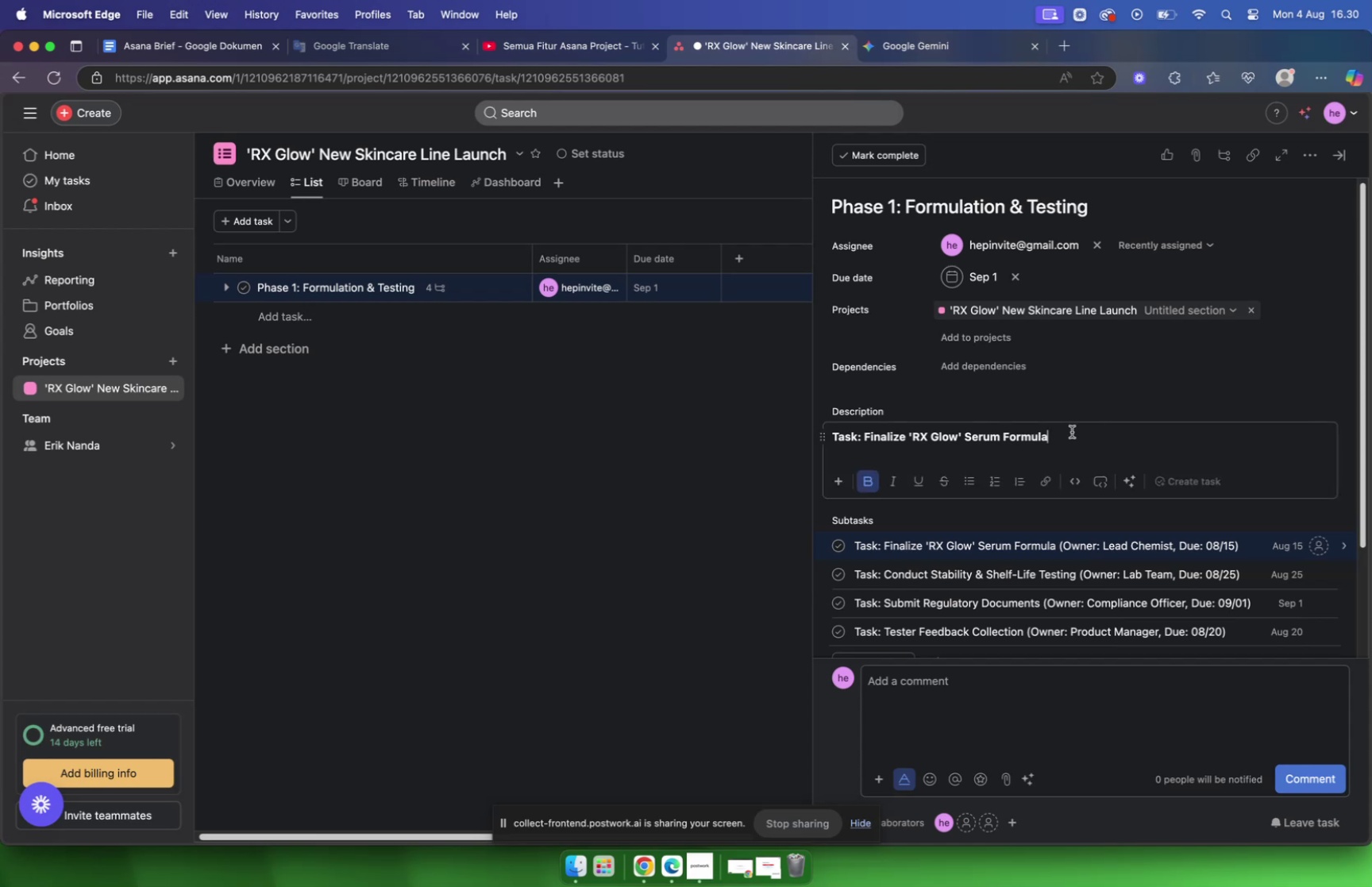 
left_click([1089, 411])
 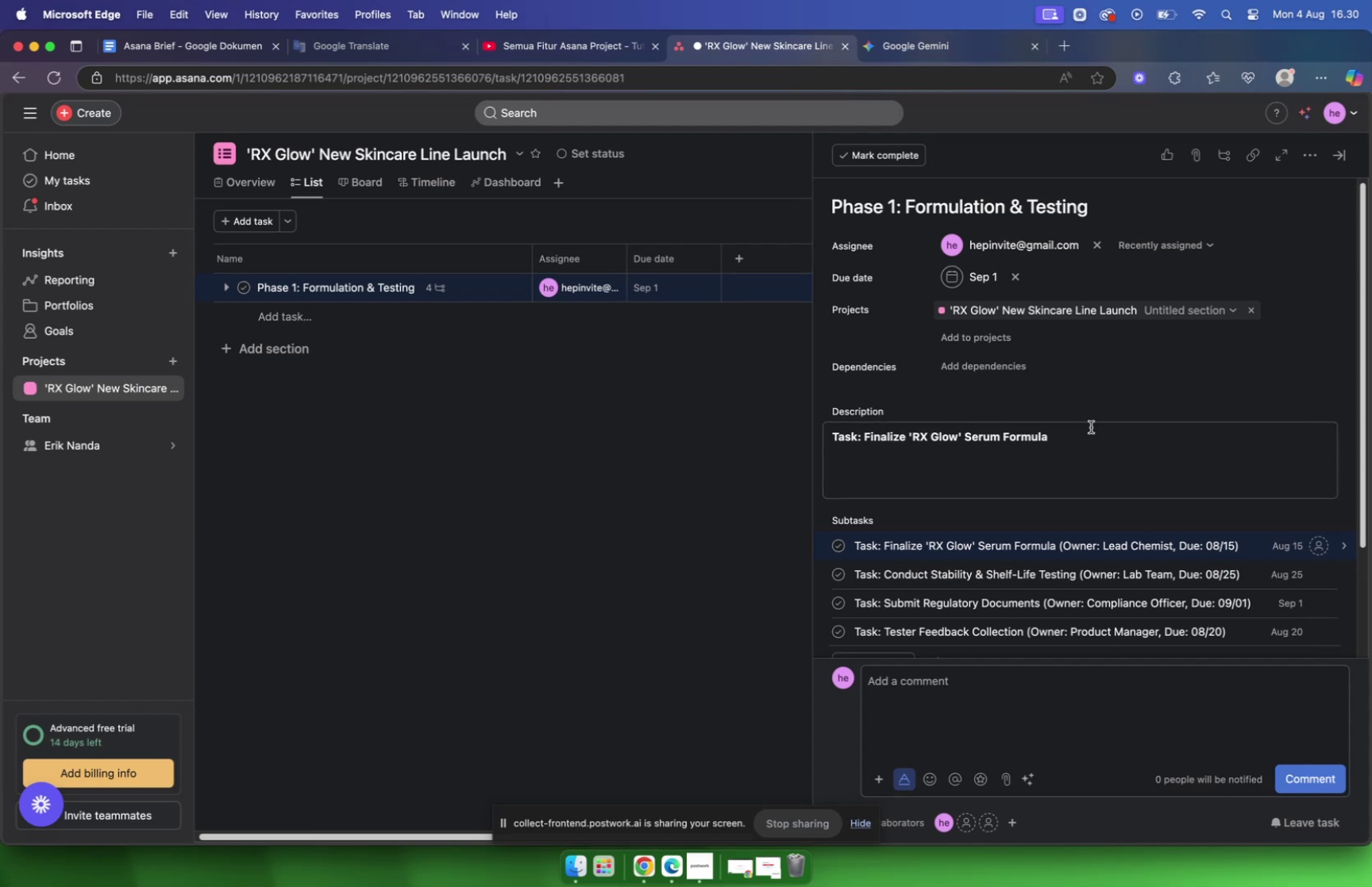 
scroll: coordinate [1140, 510], scroll_direction: down, amount: 10.0
 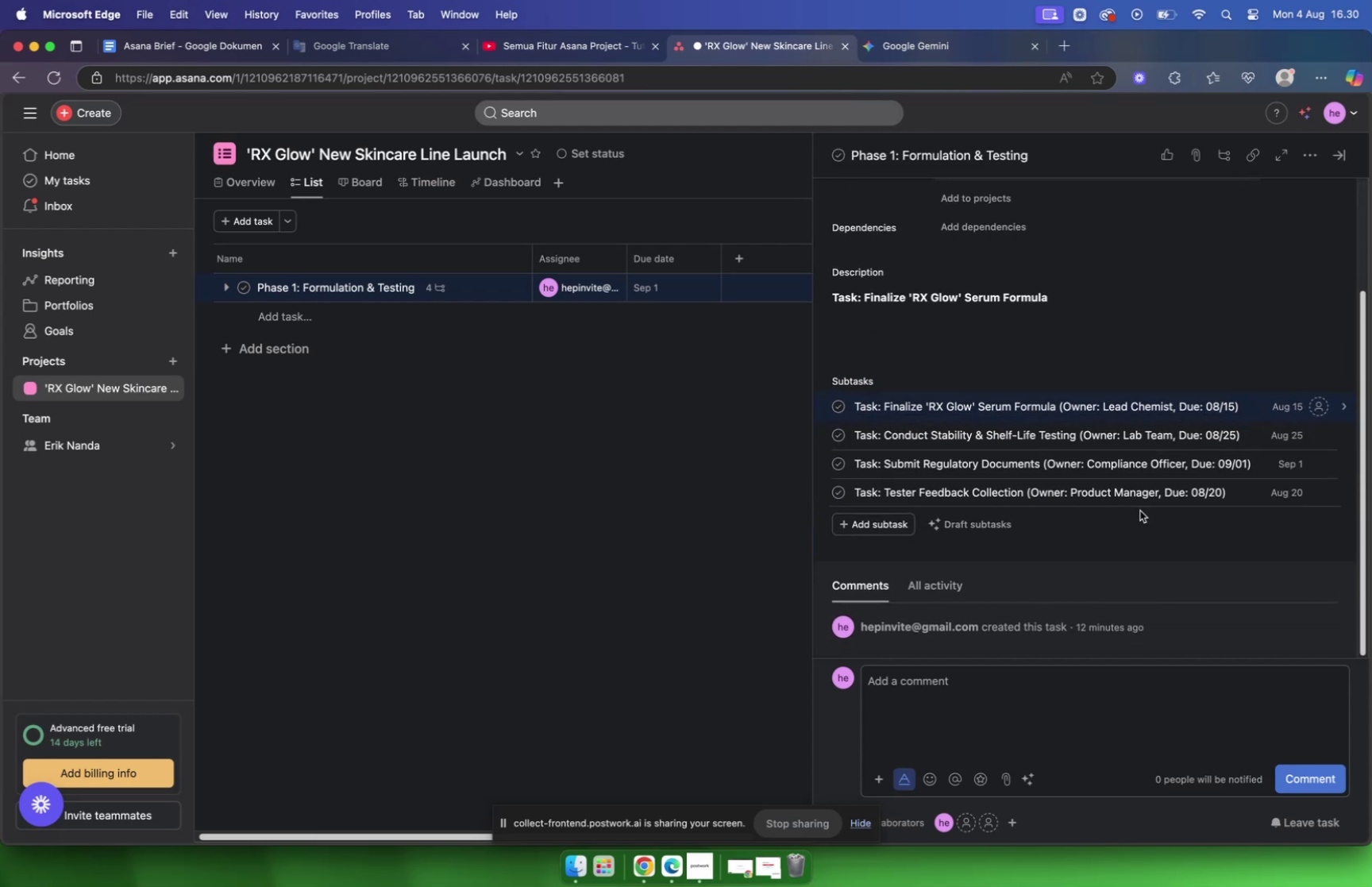 
scroll: coordinate [1138, 505], scroll_direction: up, amount: 9.0
 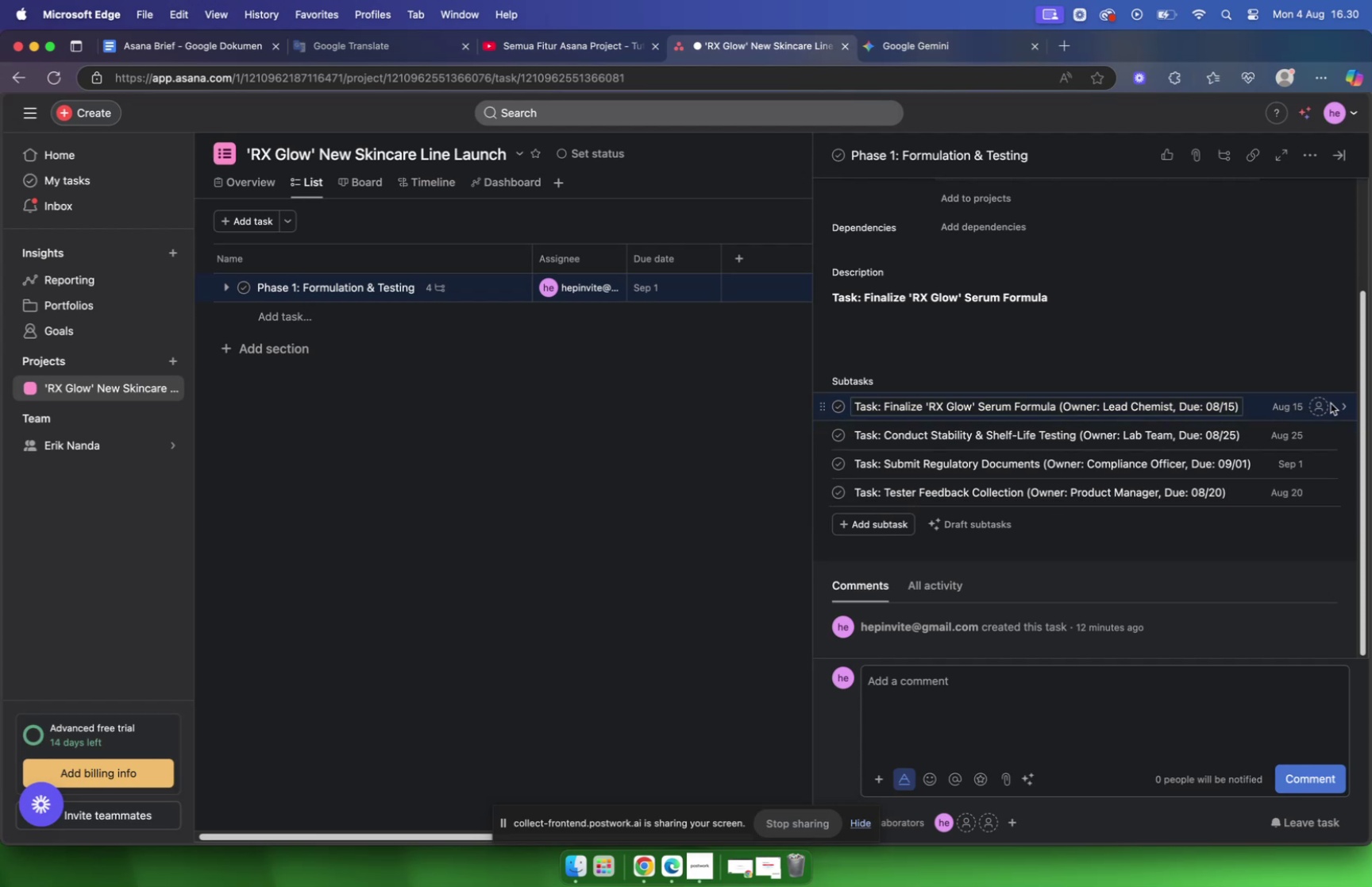 
left_click([1322, 405])
 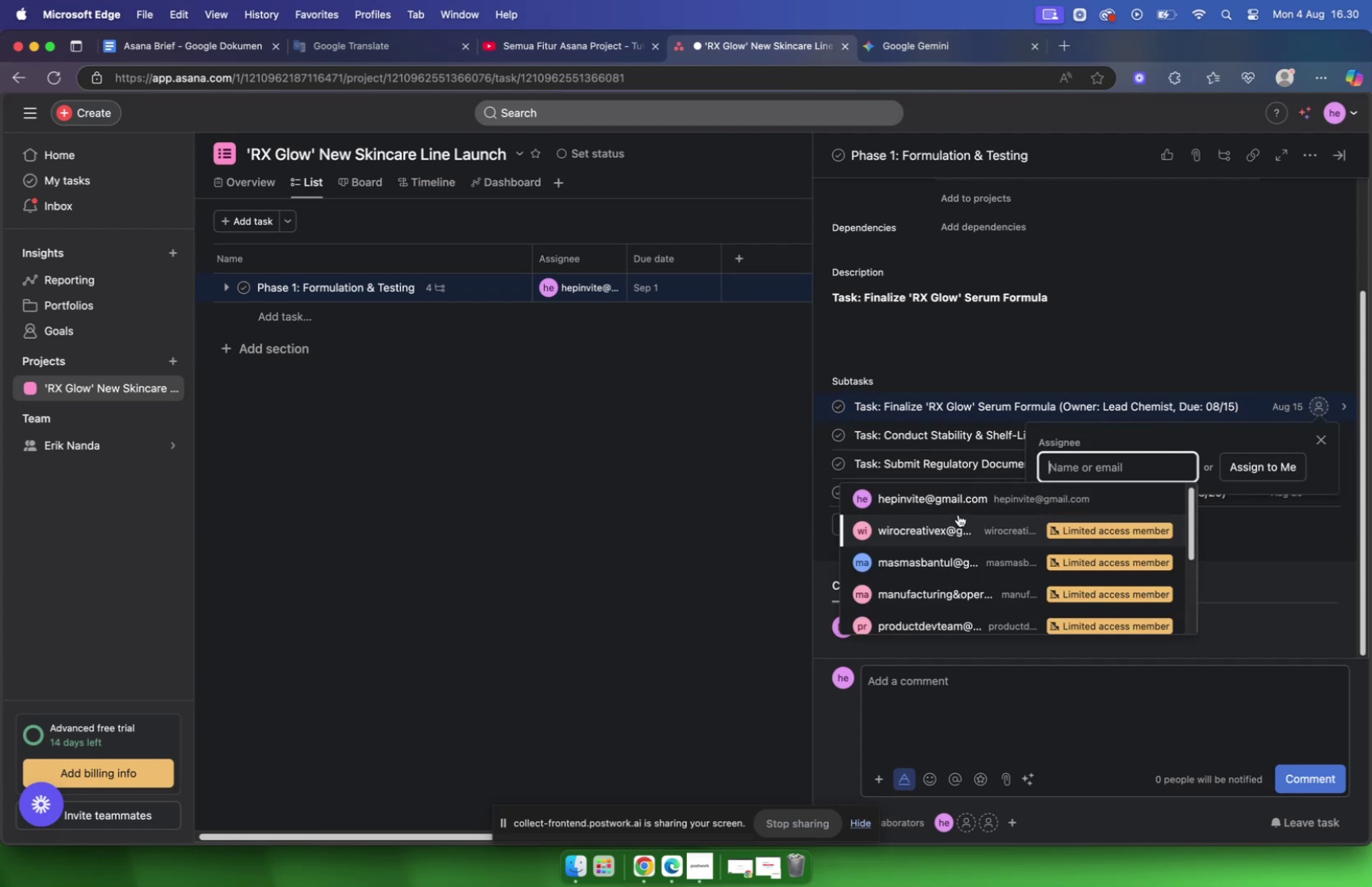 
scroll: coordinate [961, 522], scroll_direction: down, amount: 5.0
 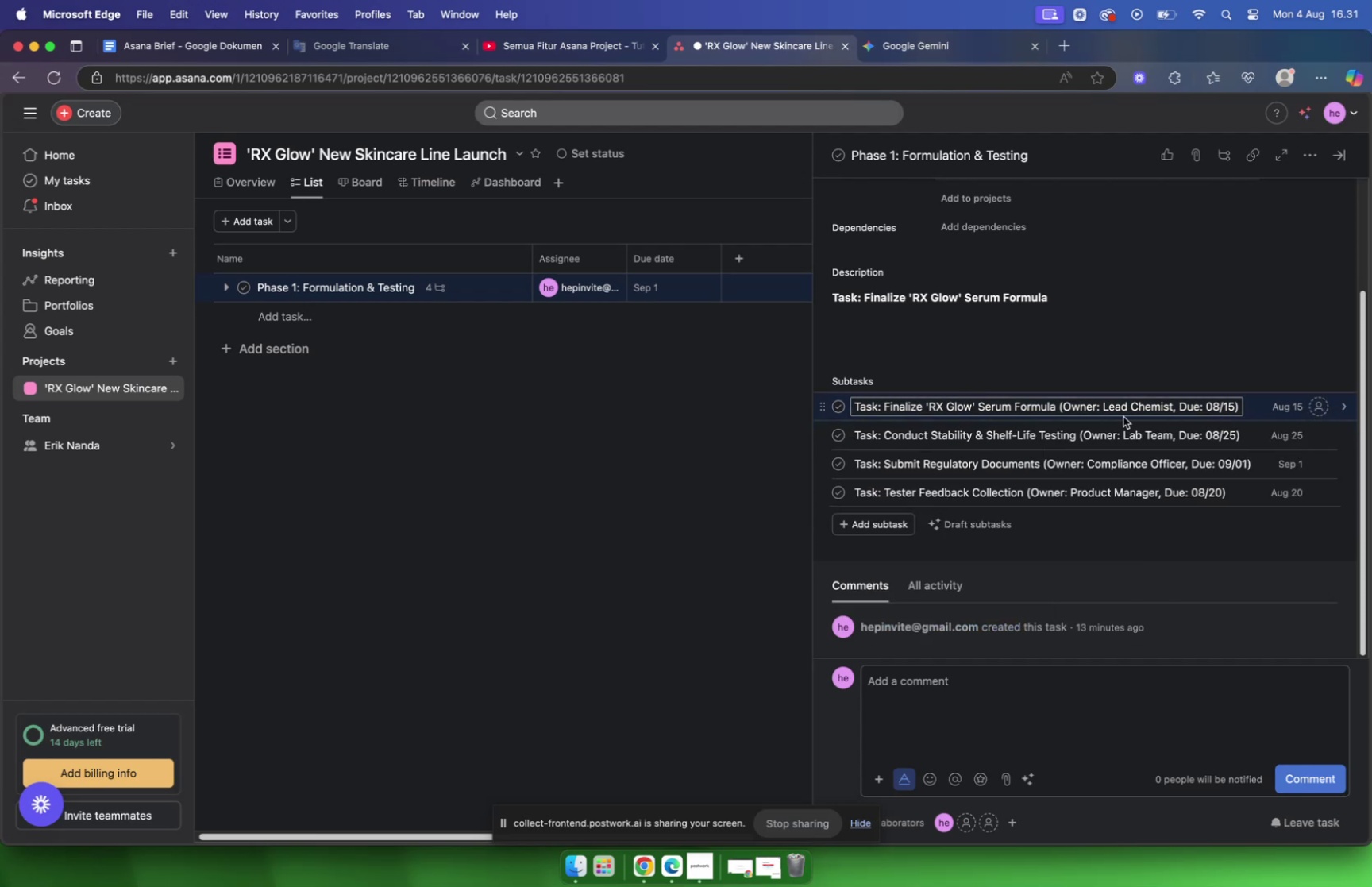 
left_click([1322, 402])
 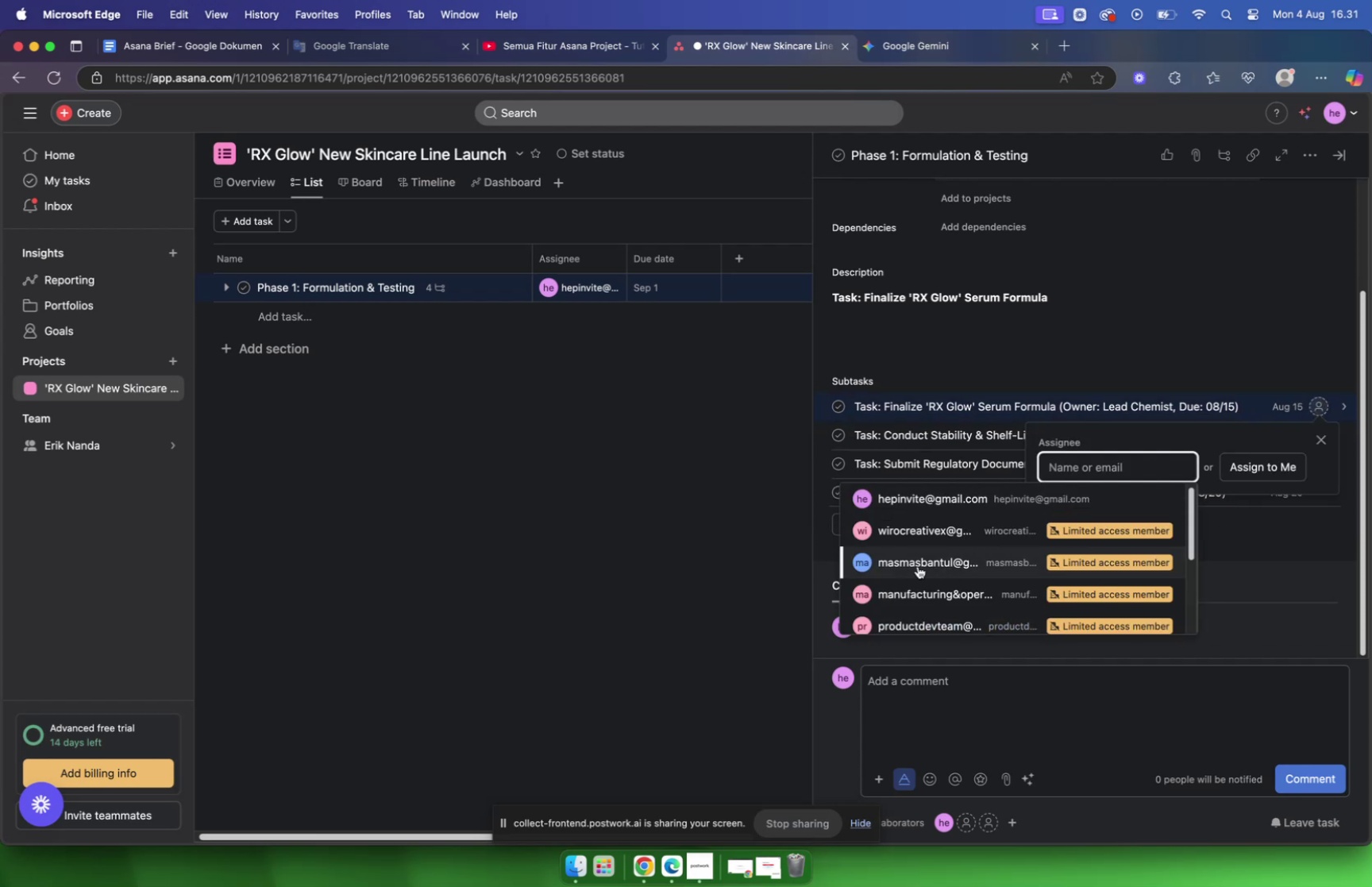 
scroll: coordinate [917, 551], scroll_direction: none, amount: 0.0
 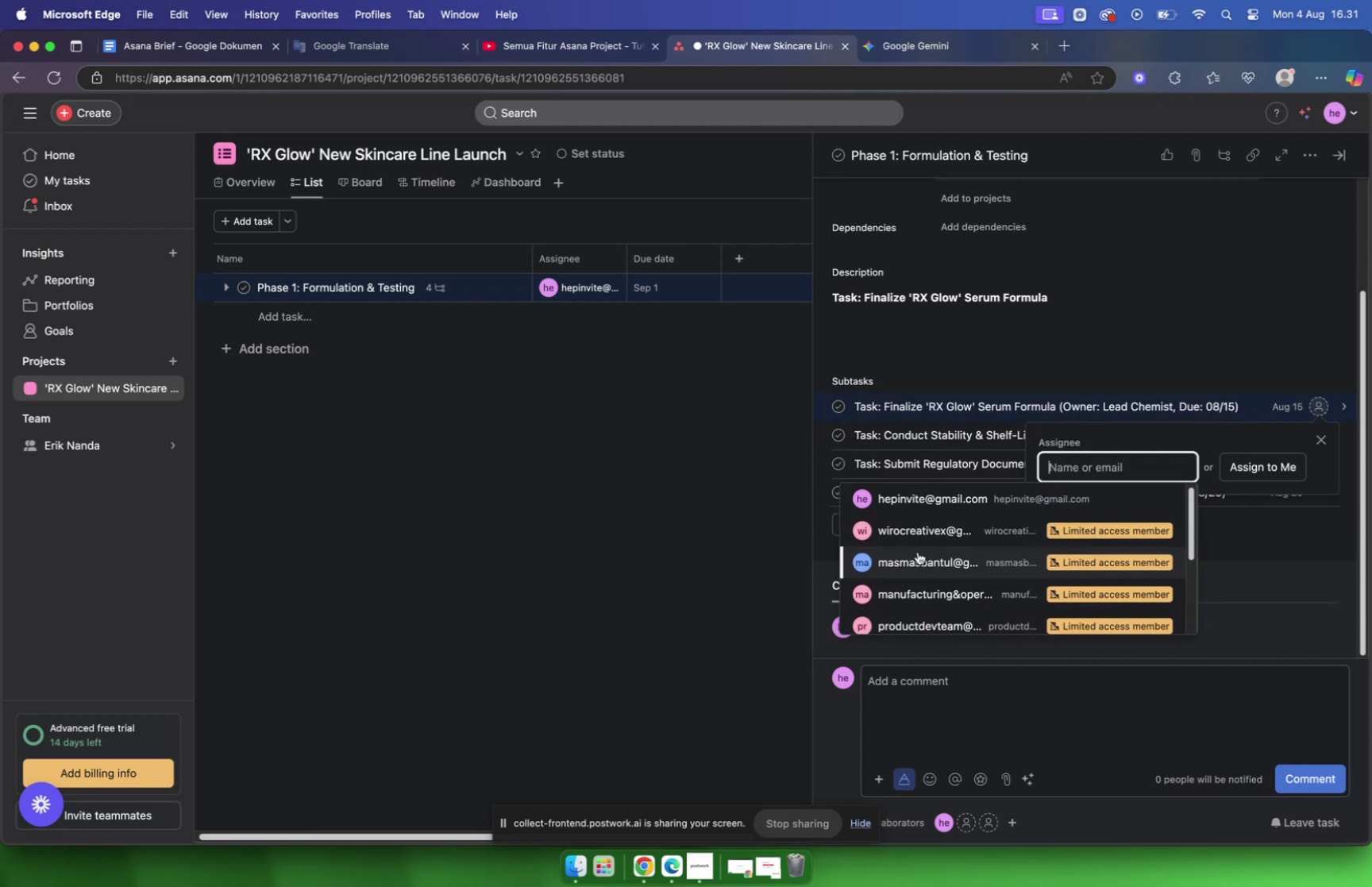 
scroll: coordinate [927, 584], scroll_direction: down, amount: 3.0
 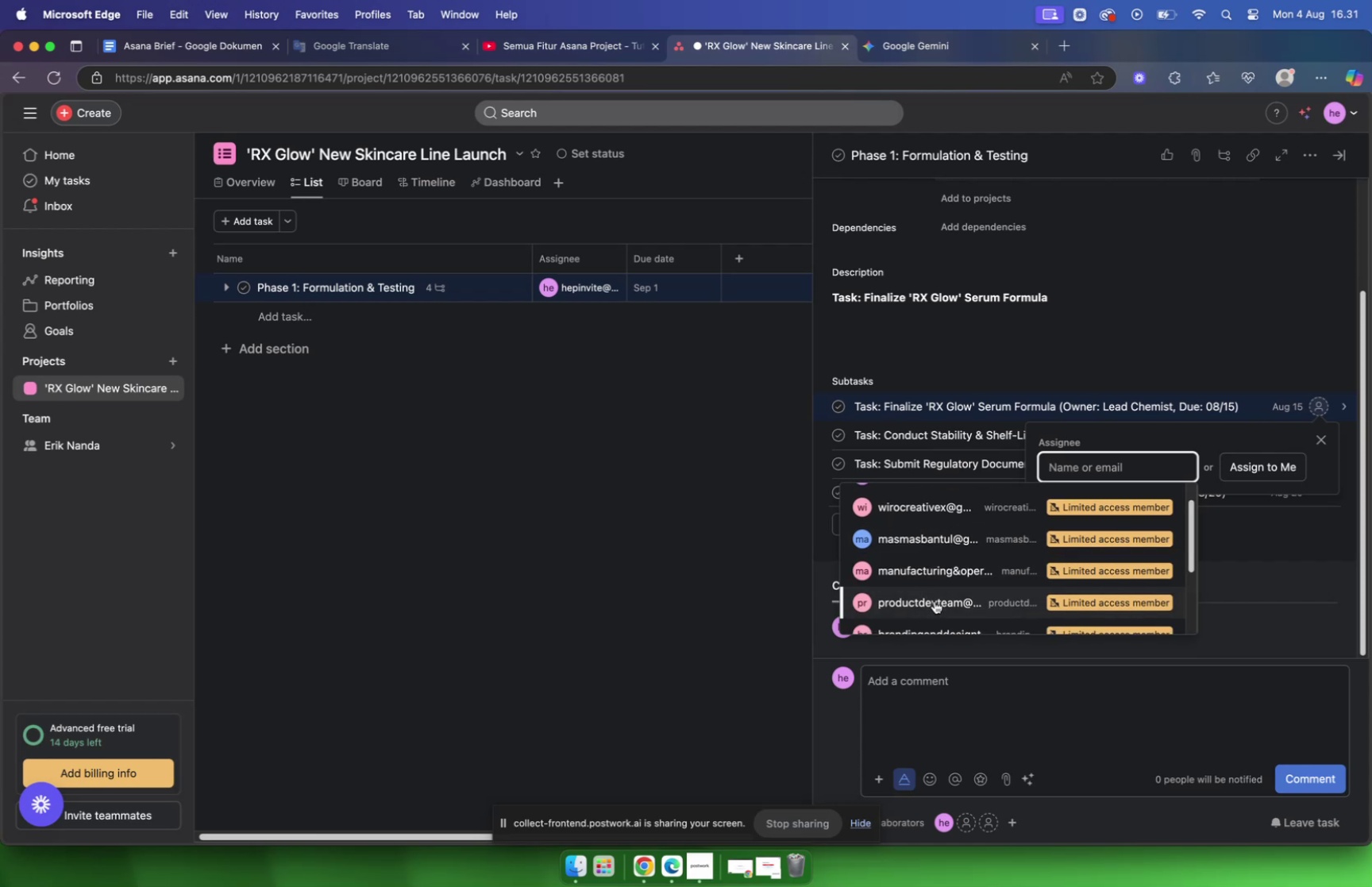 
left_click([935, 600])
 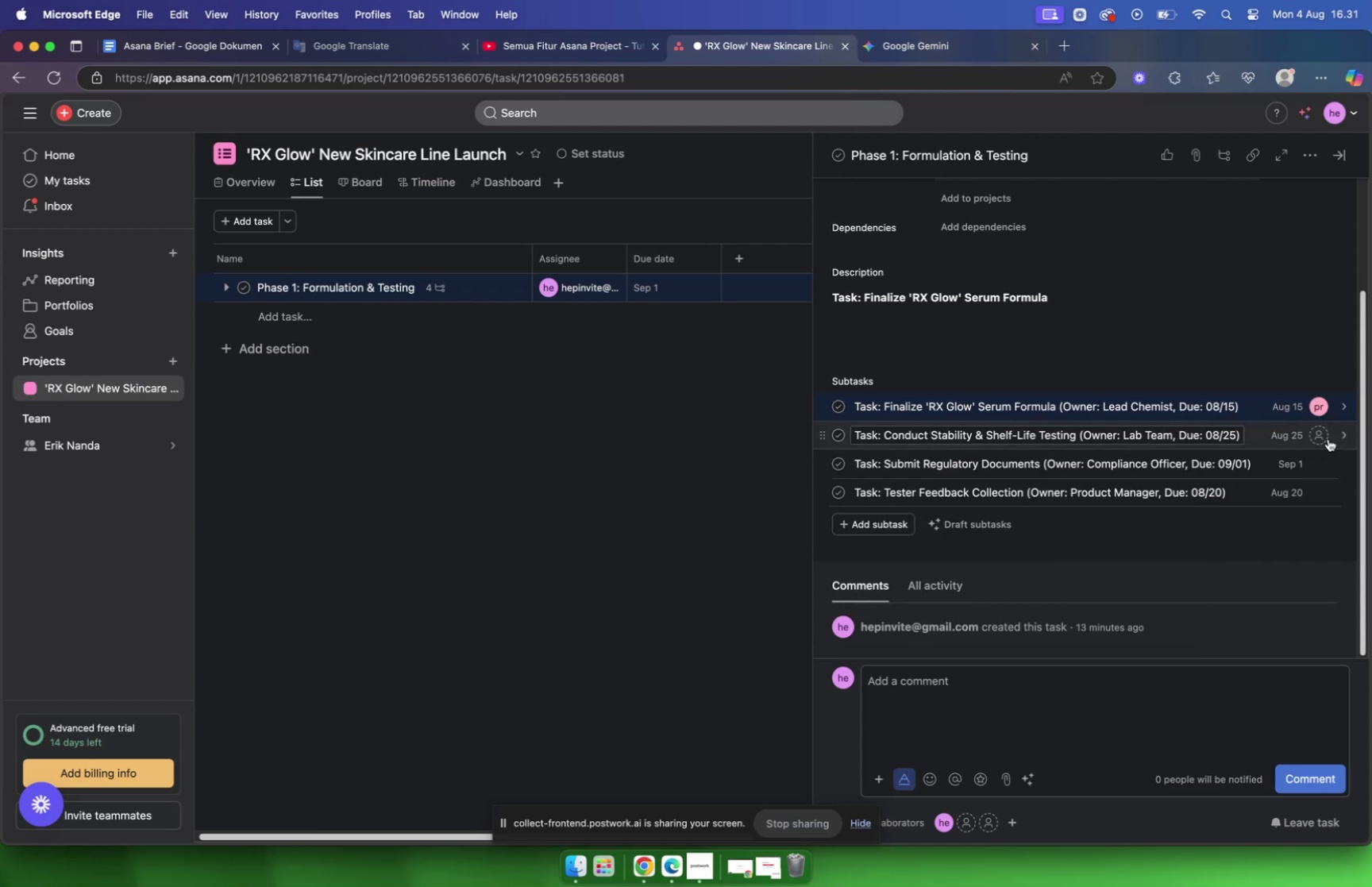 
left_click([1320, 435])
 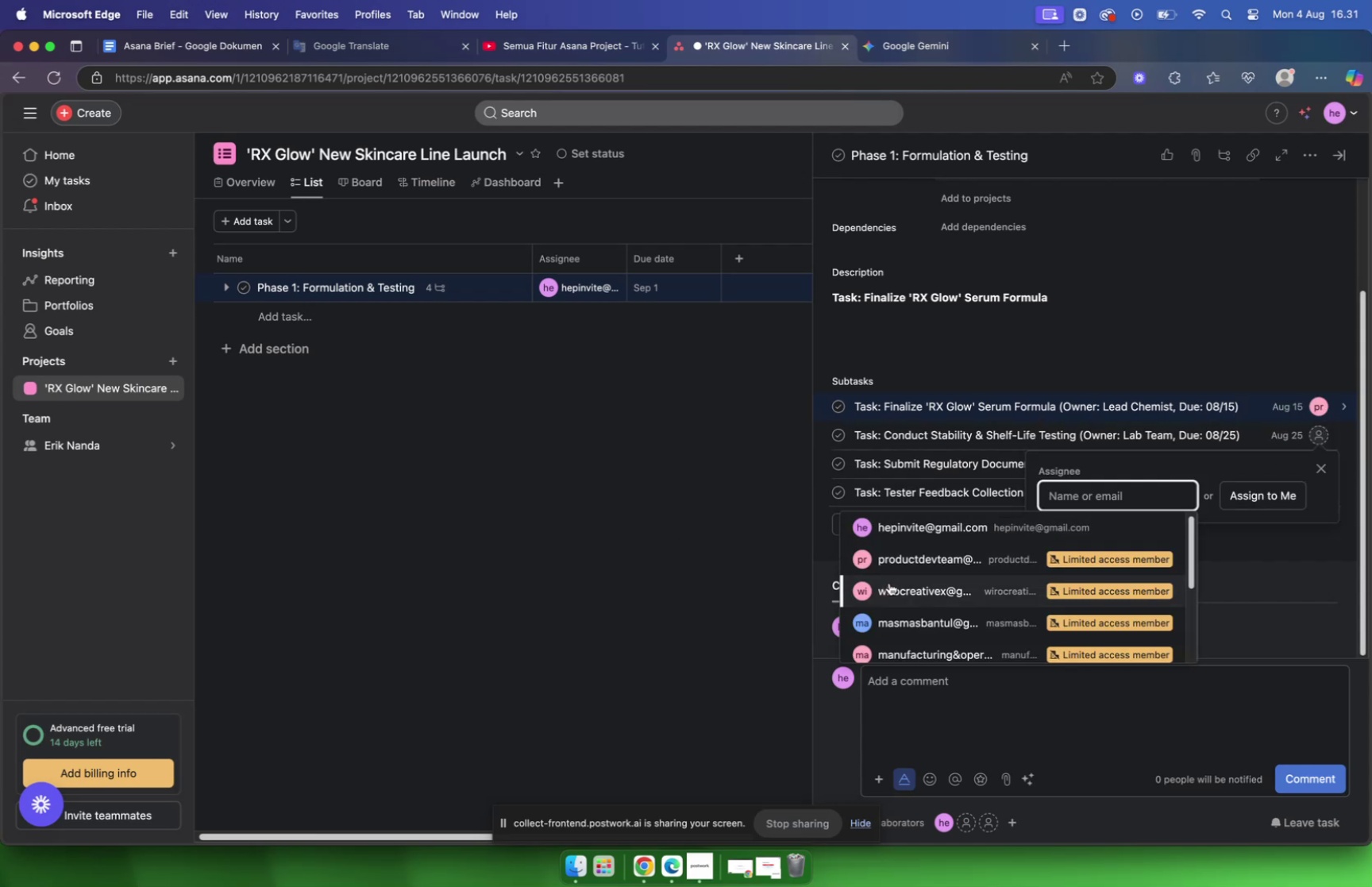 
wait(7.64)
 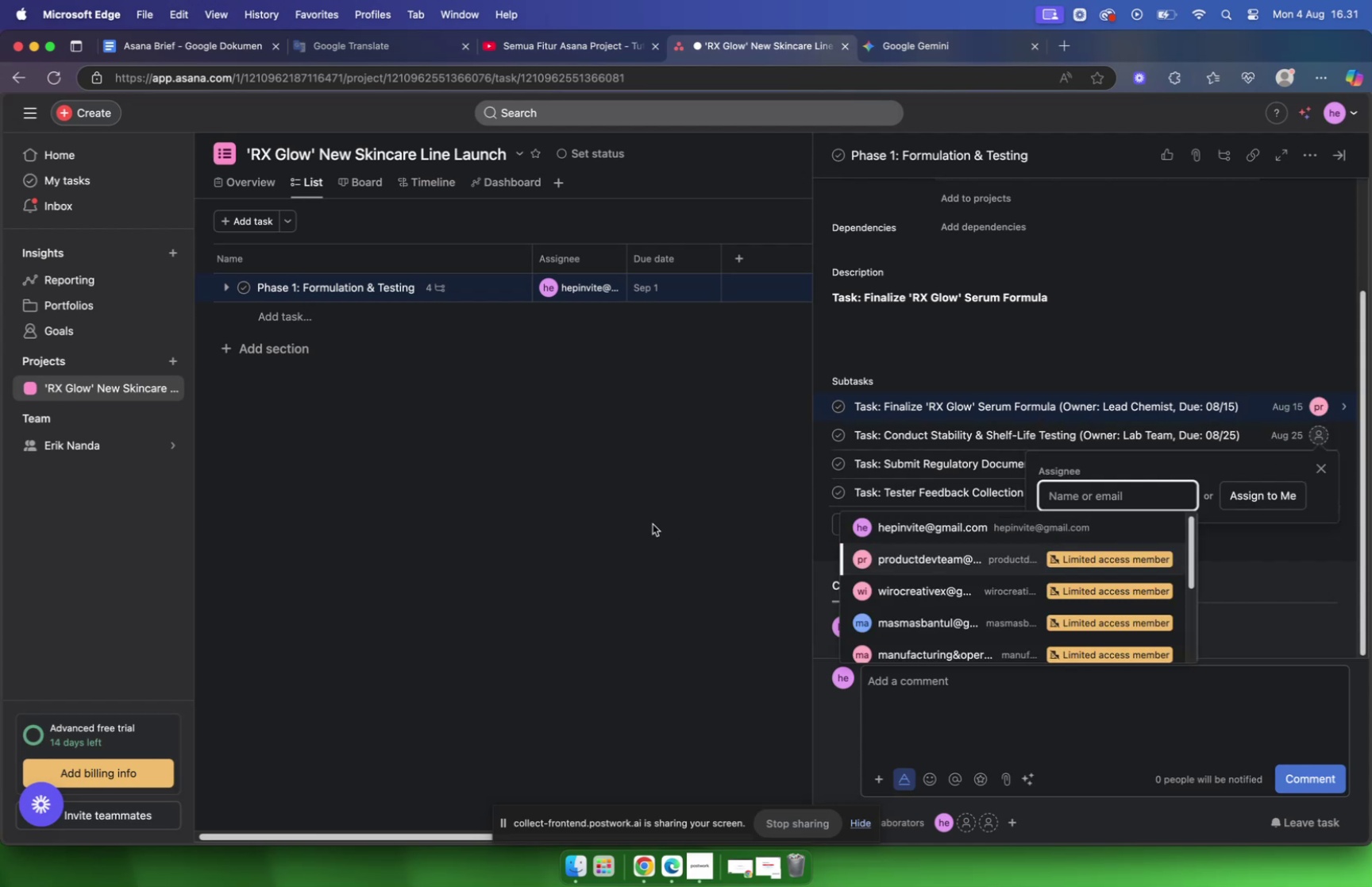 
scroll: coordinate [917, 537], scroll_direction: up, amount: 3.0
 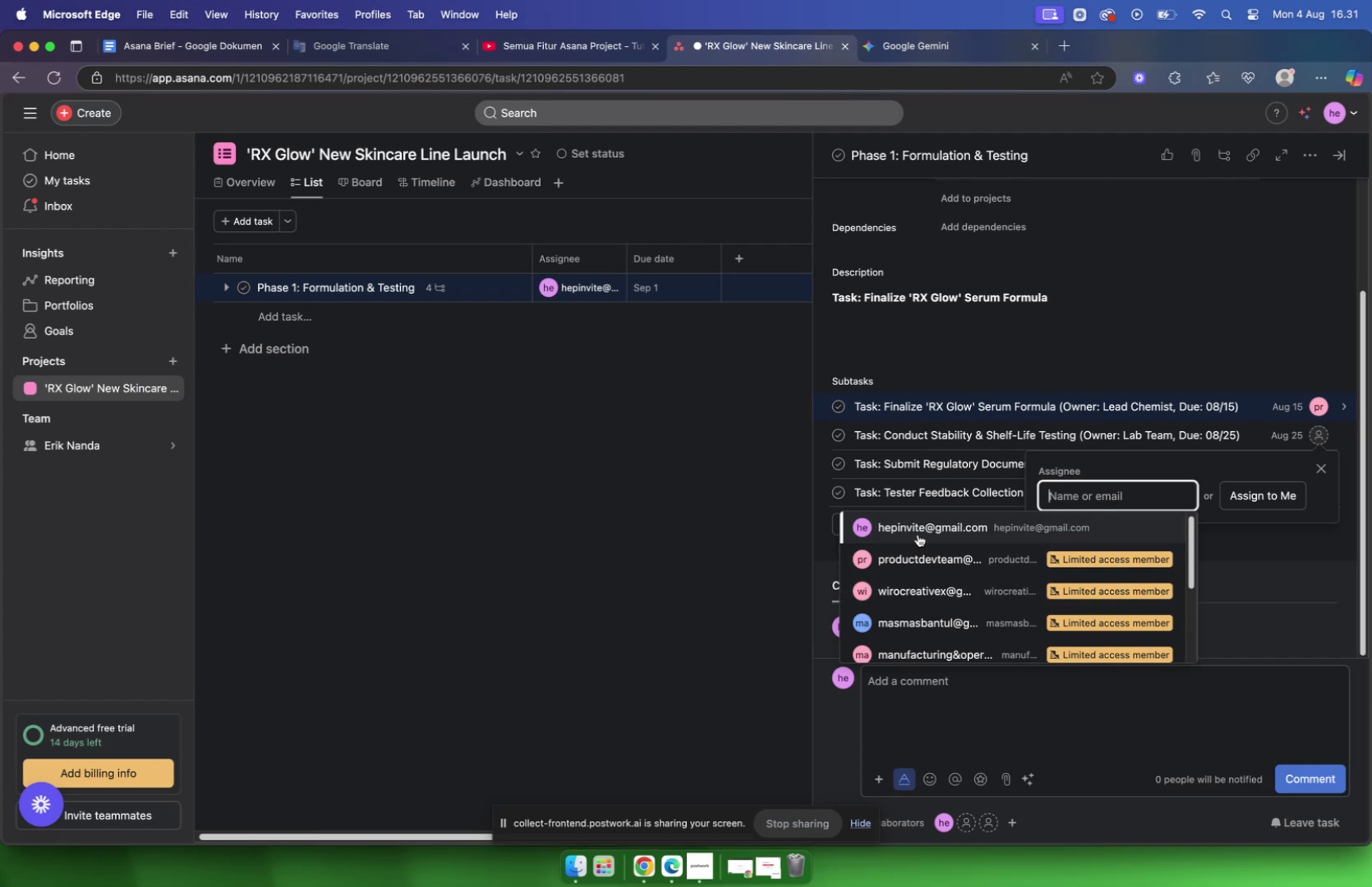 
left_click([918, 534])
 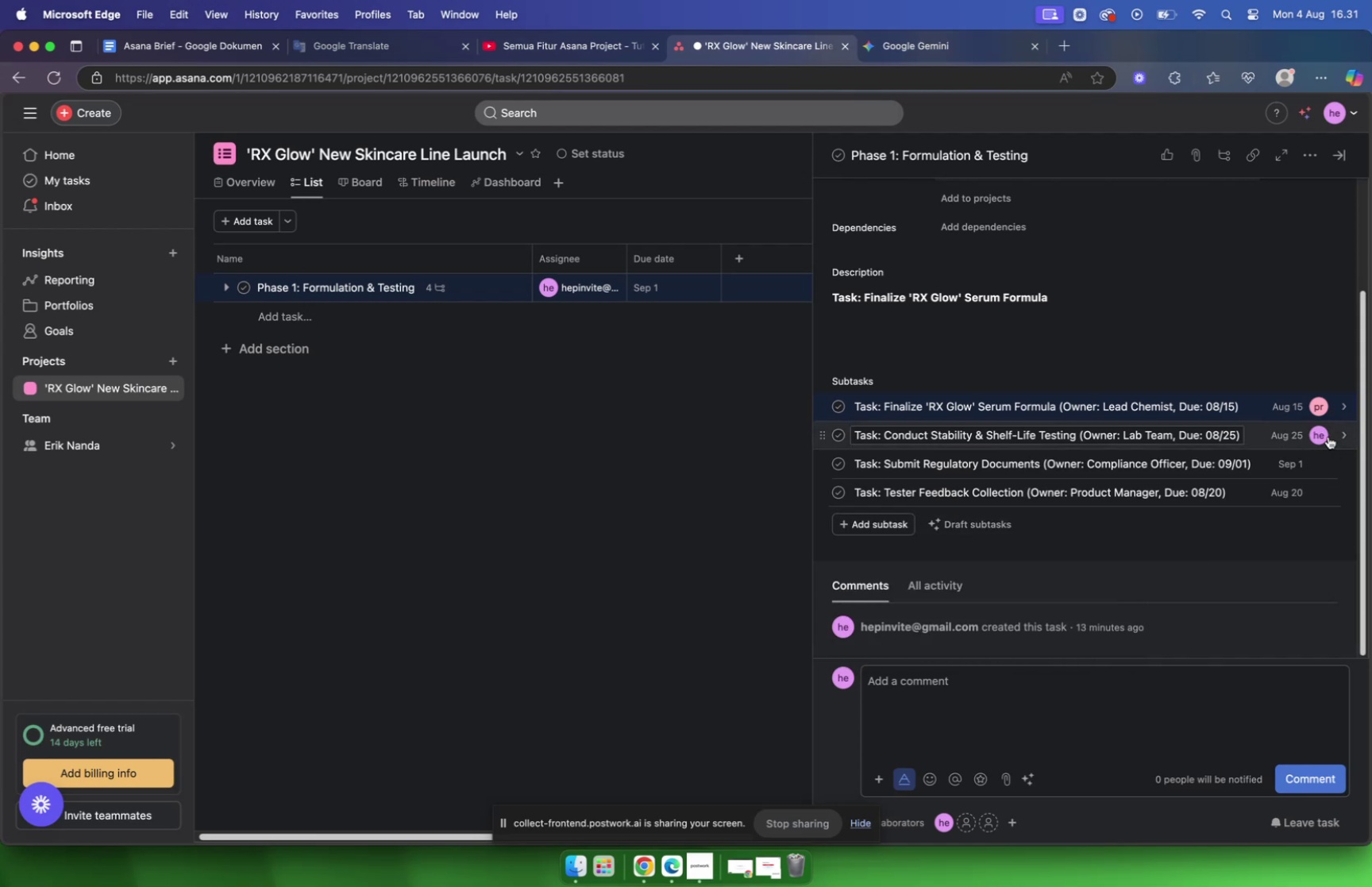 
left_click([1319, 435])
 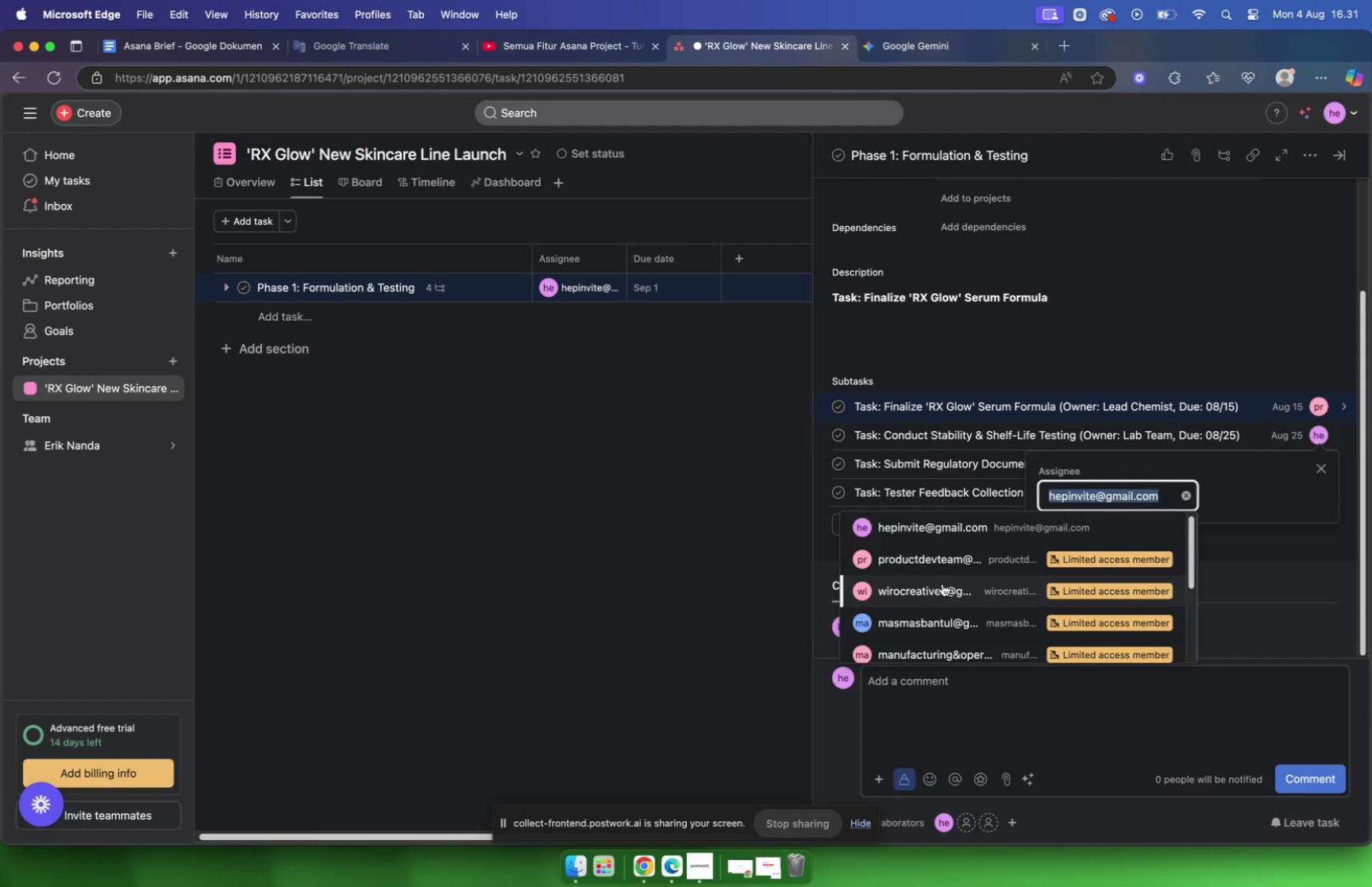 
scroll: coordinate [942, 583], scroll_direction: down, amount: 2.0
 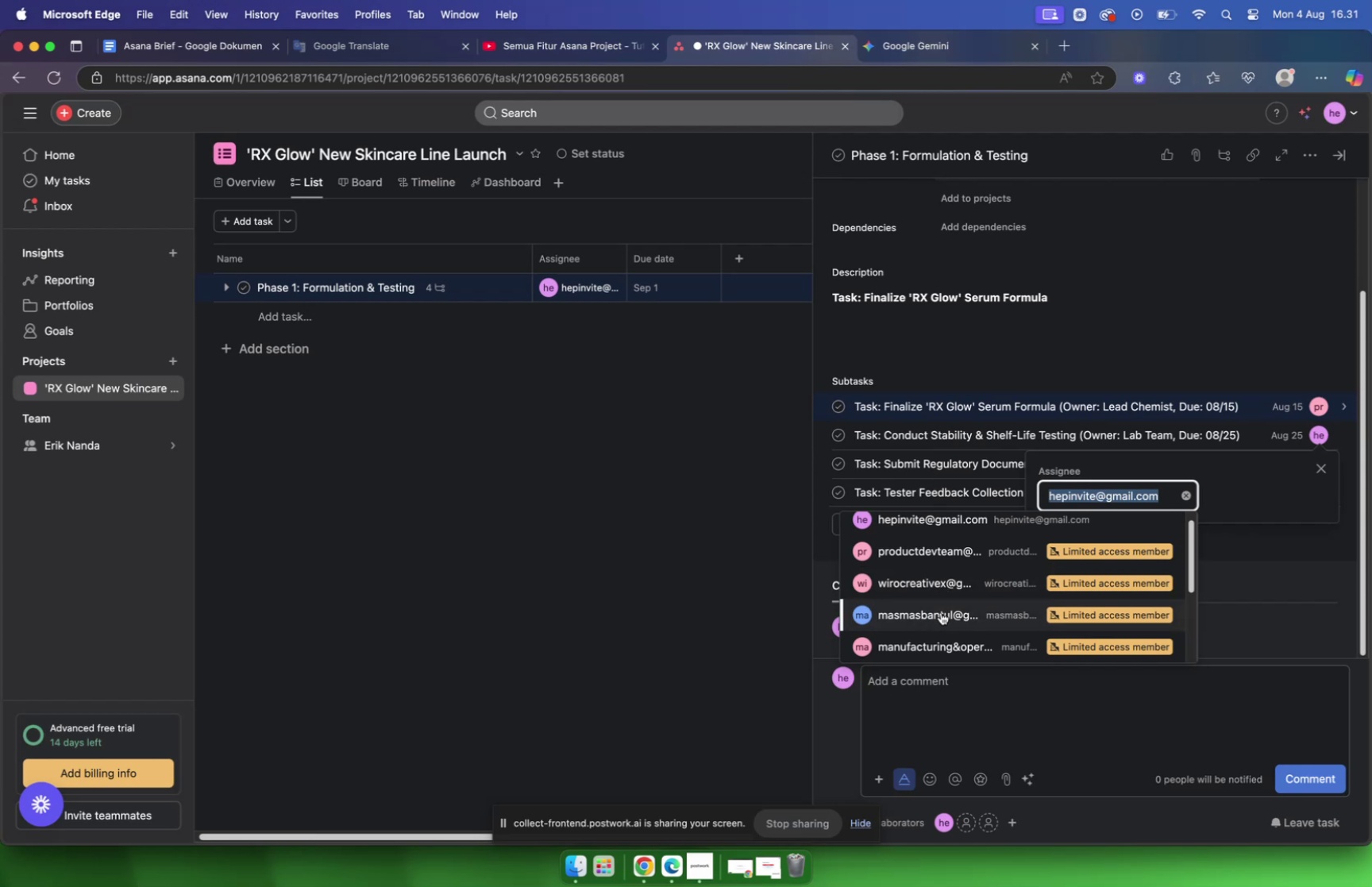 
wait(5.85)
 